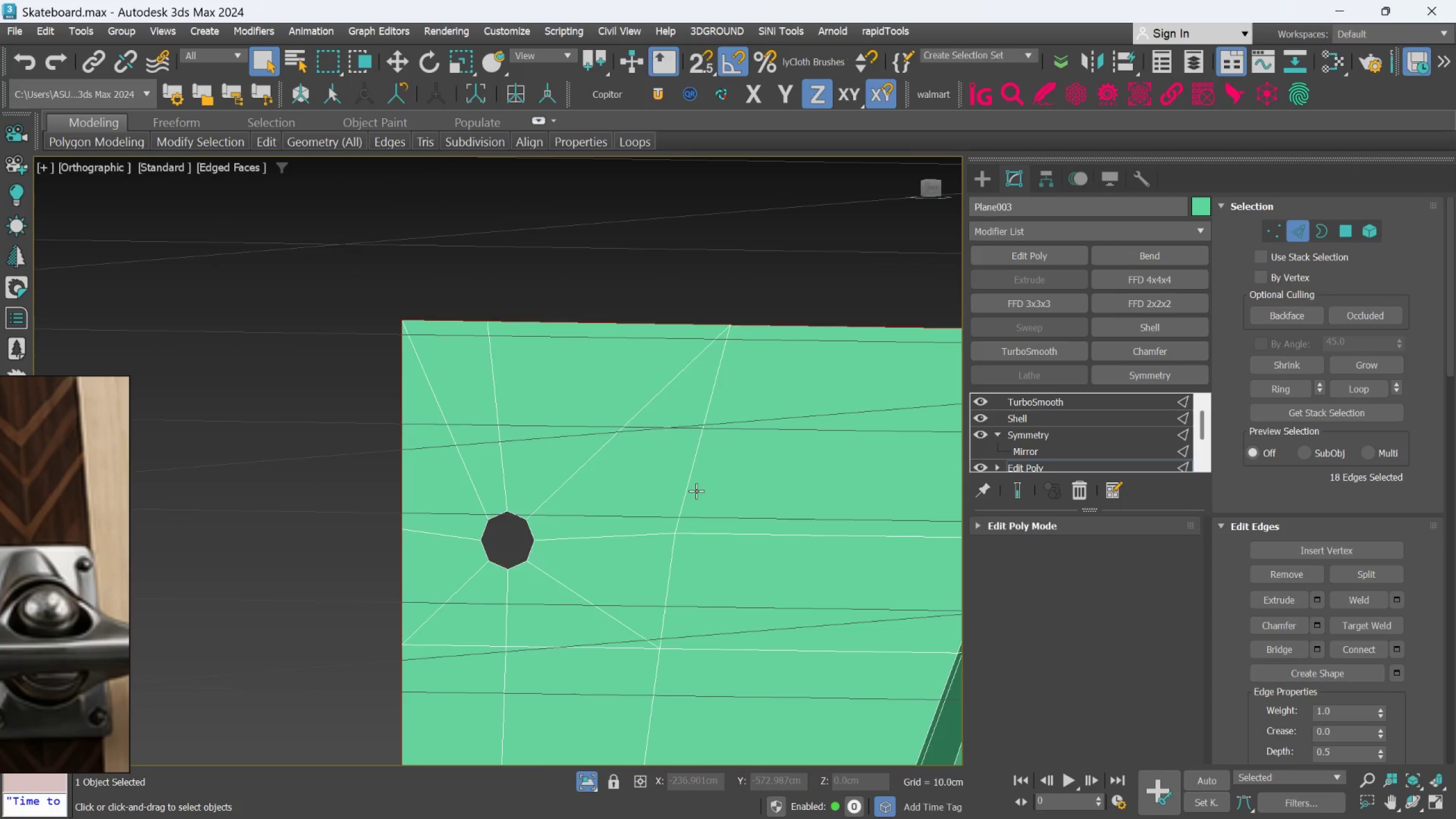 
hold_key(key=AltLeft, duration=0.59)
 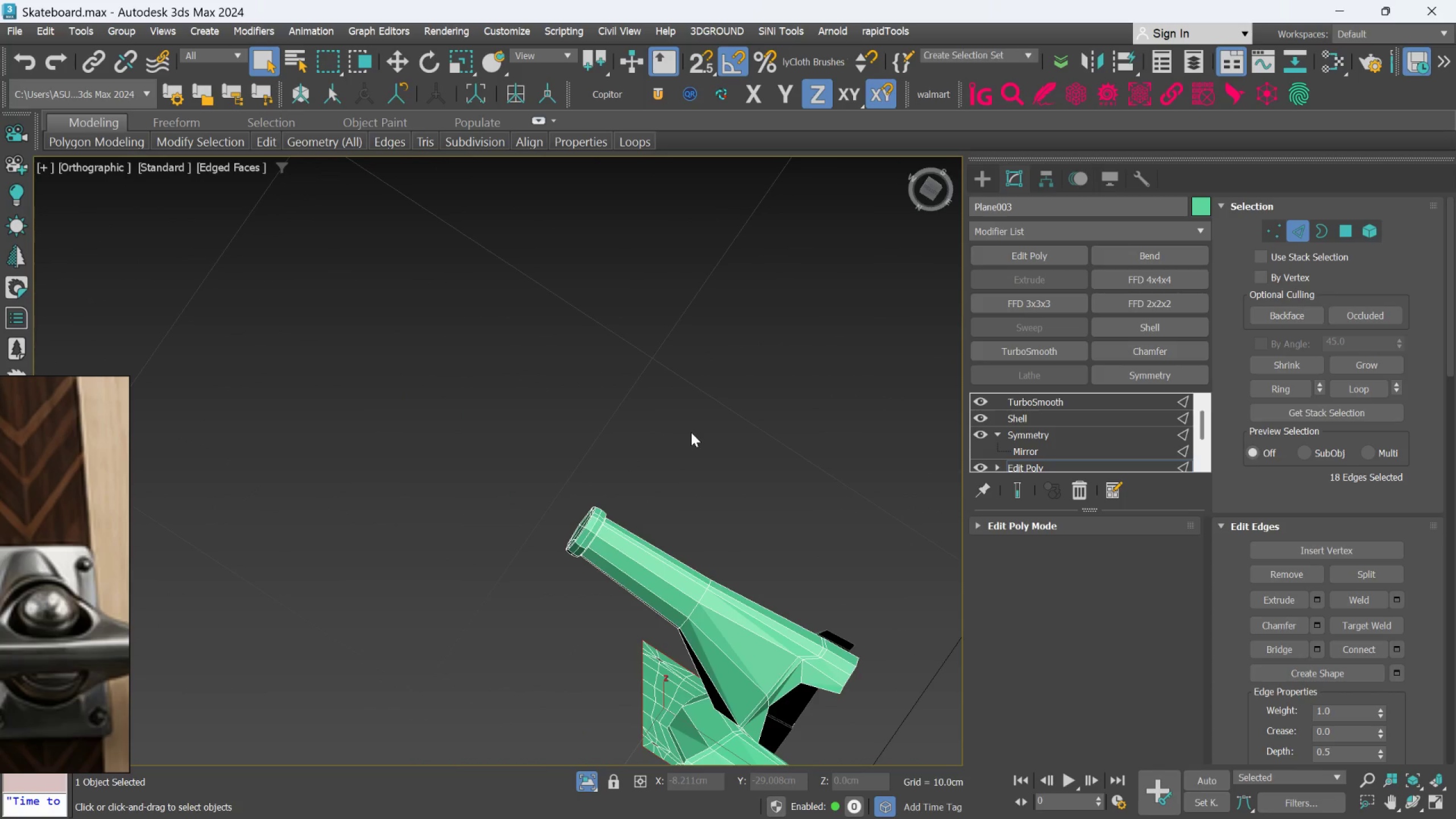 
scroll: coordinate [690, 502], scroll_direction: down, amount: 5.0
 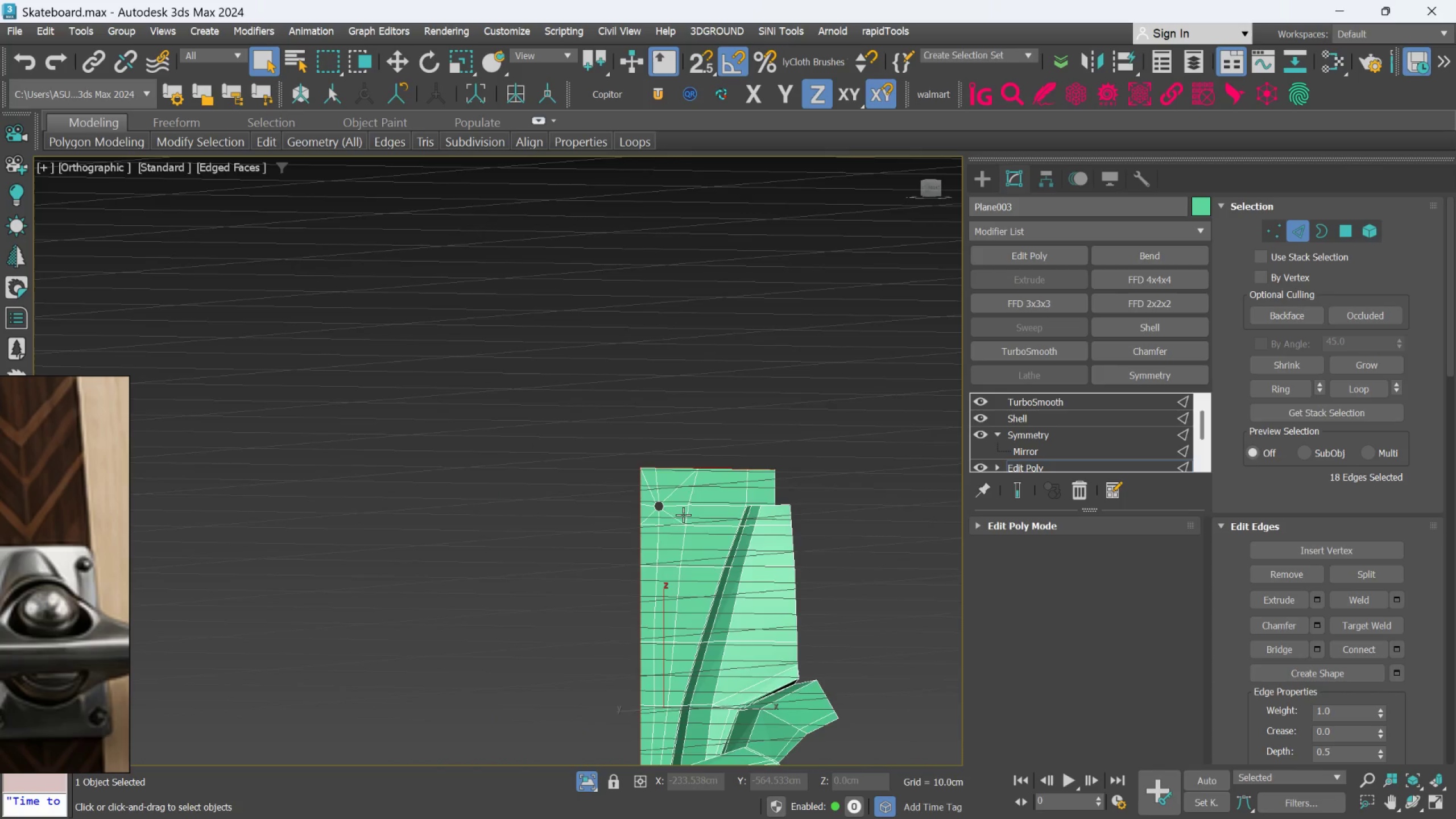 
key(W)
 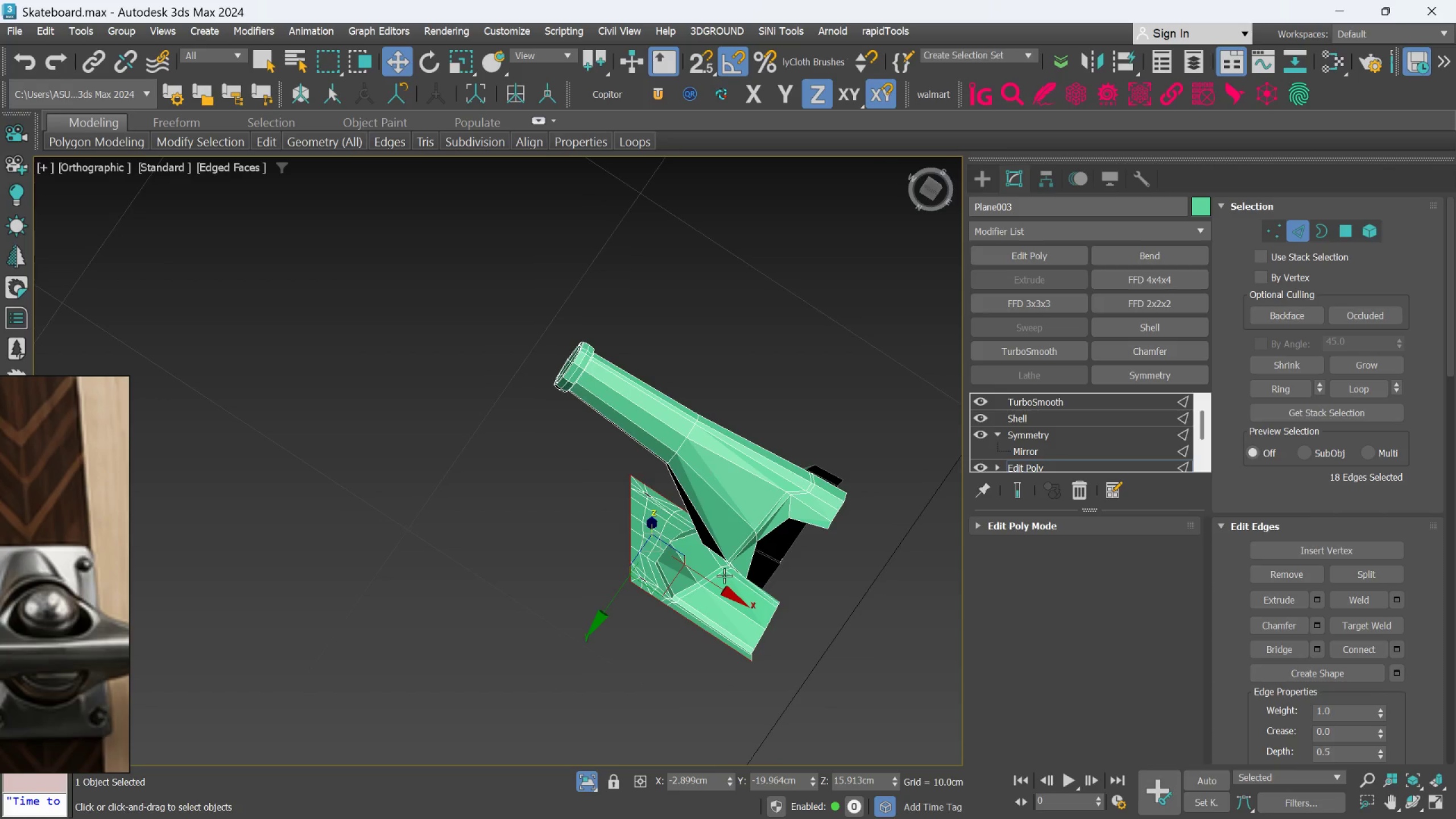 
hold_key(key=AltLeft, duration=1.16)
 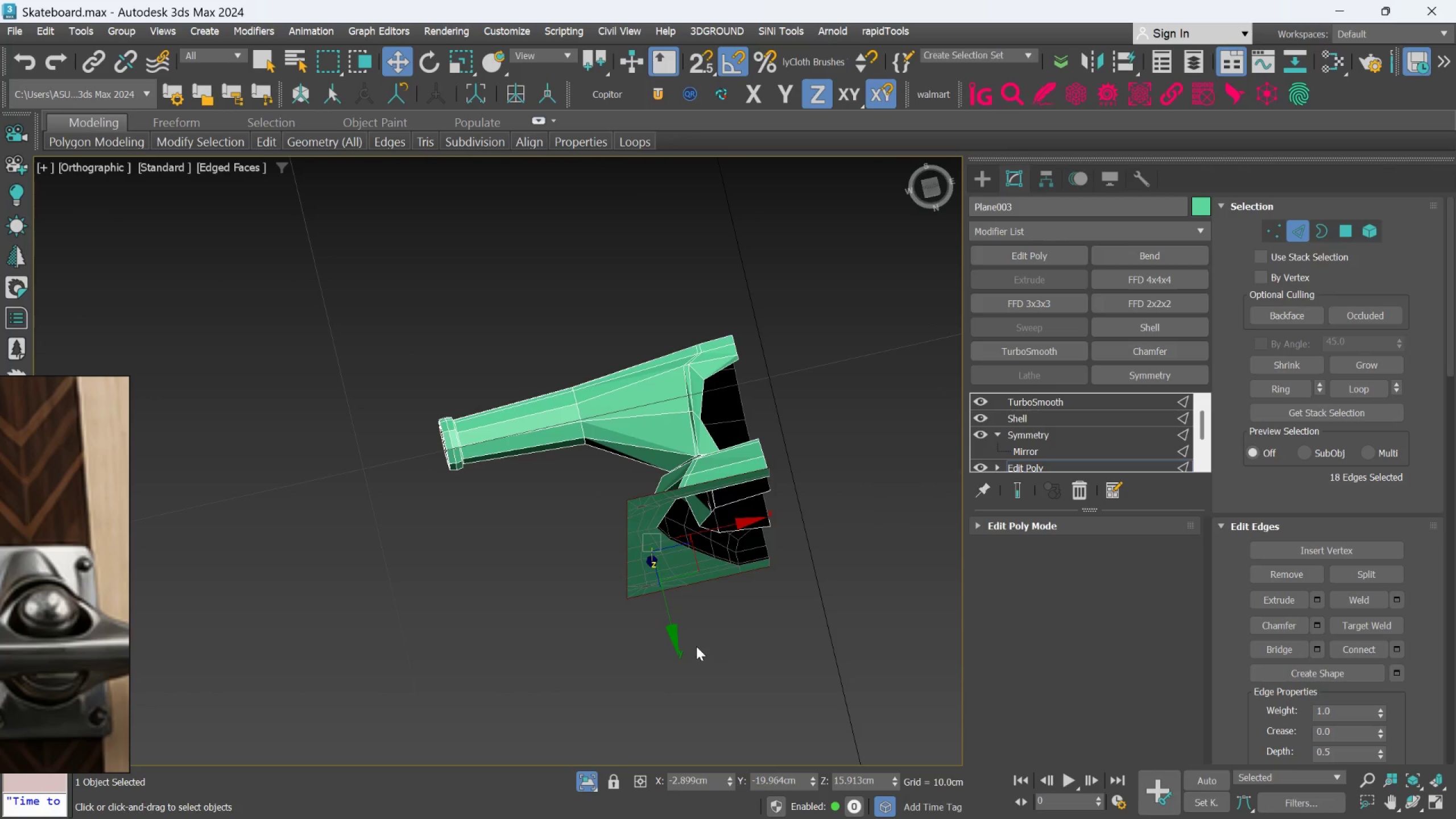 
hold_key(key=ShiftLeft, duration=1.5)
left_click_drag(start_coordinate=[674, 635], to_coordinate=[679, 651])
 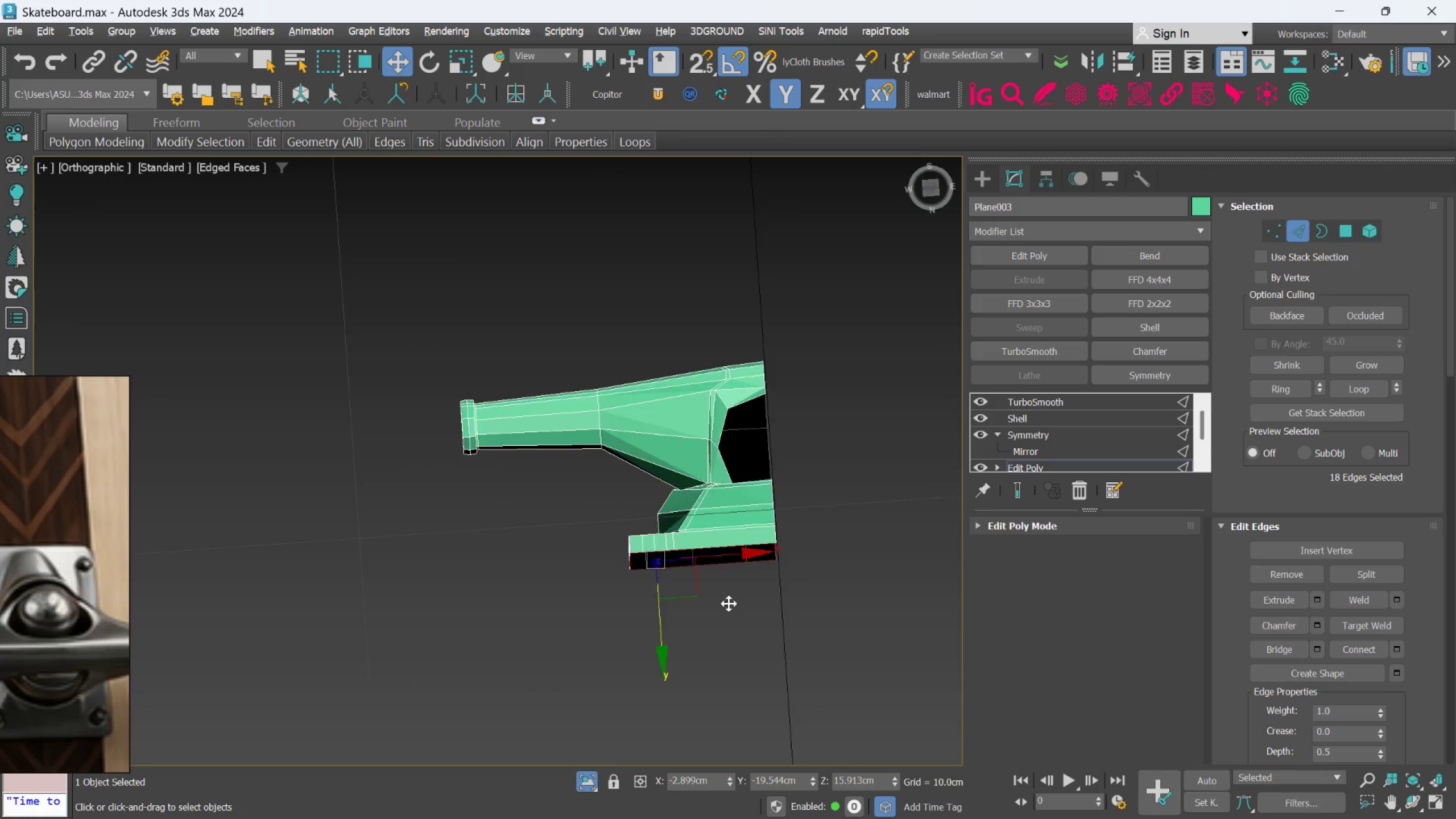 
key(Shift+ShiftLeft)
 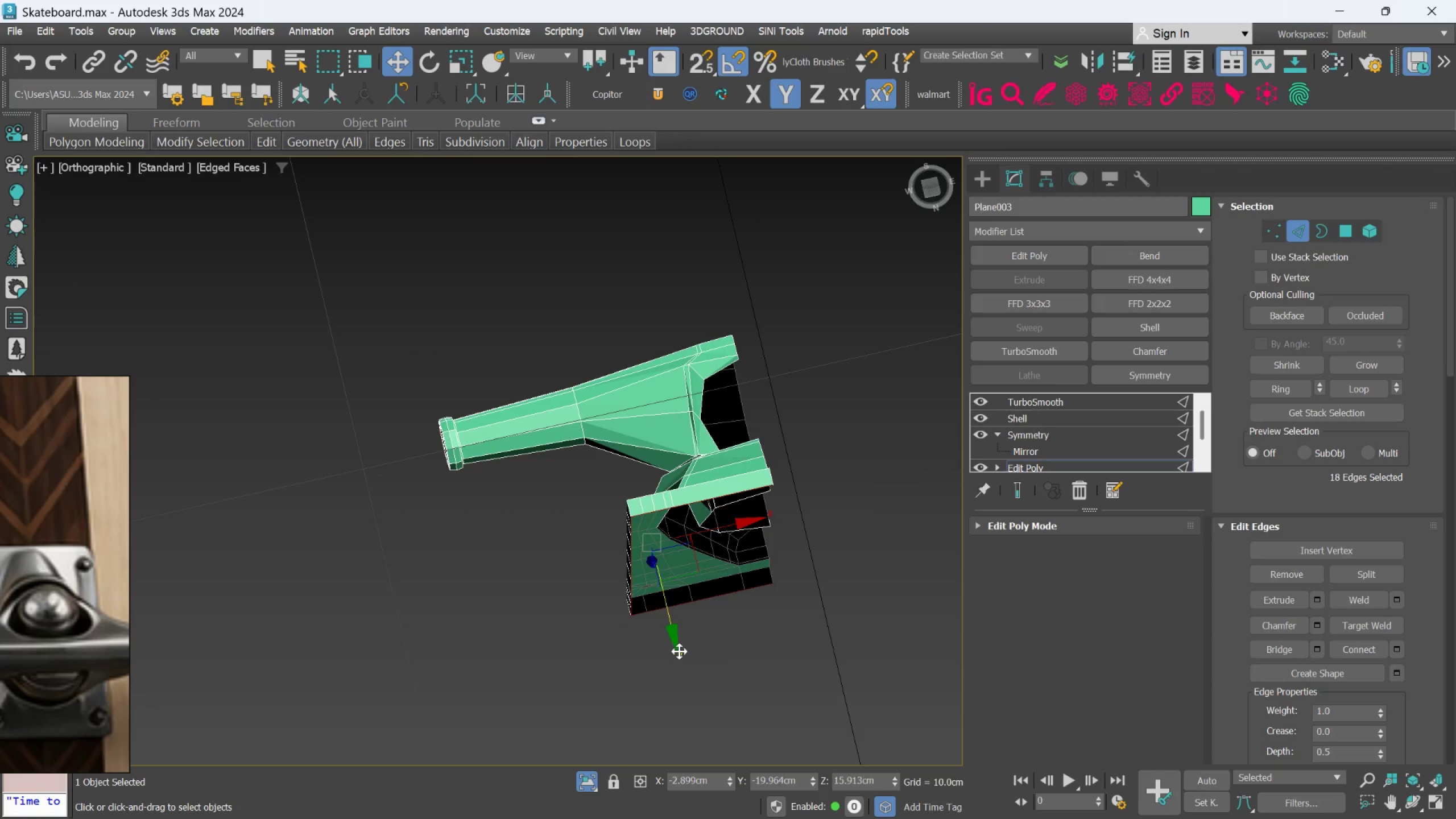 
key(Shift+ShiftLeft)
 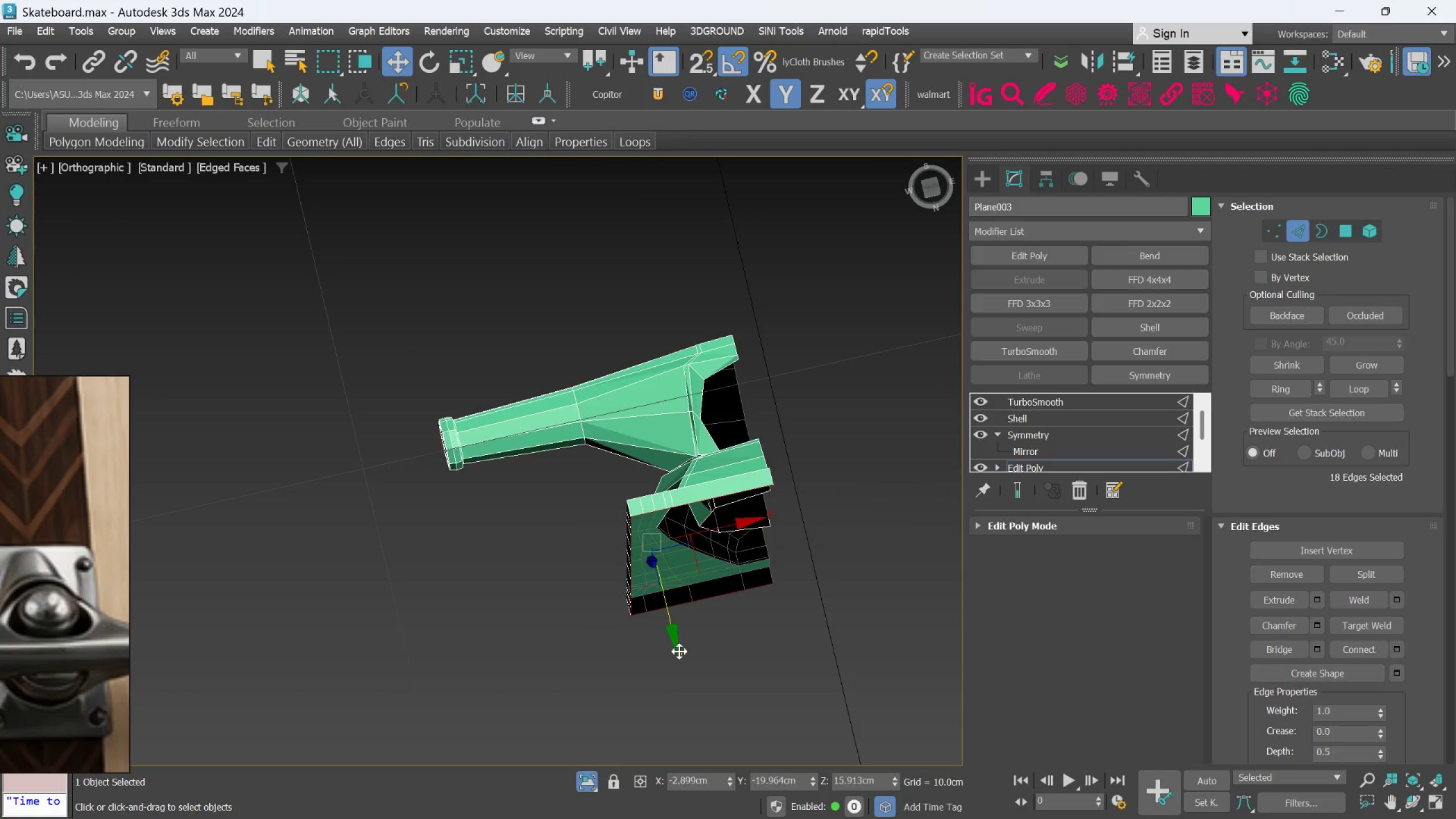 
key(Shift+ShiftLeft)
 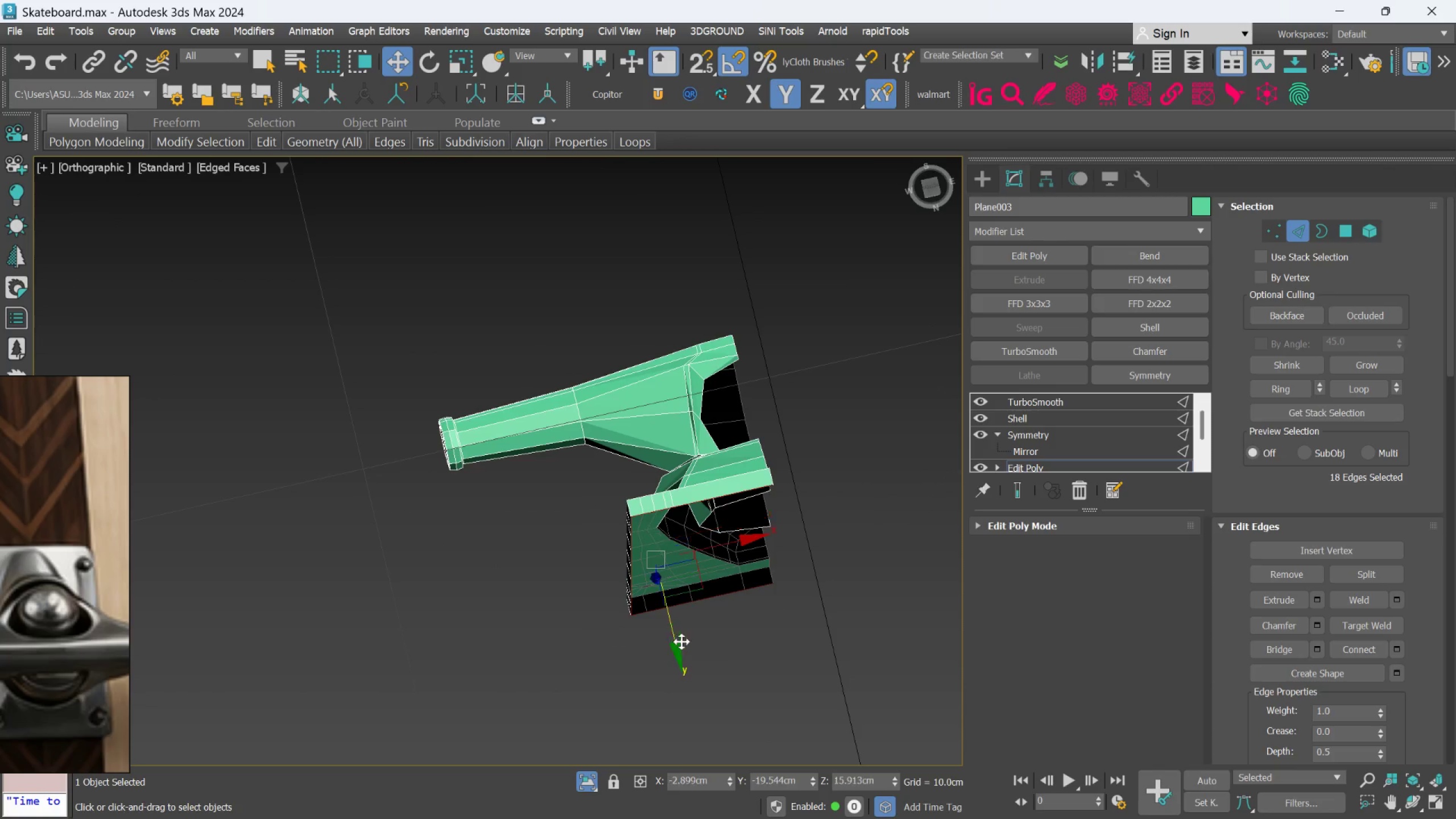 
key(Shift+ShiftLeft)
 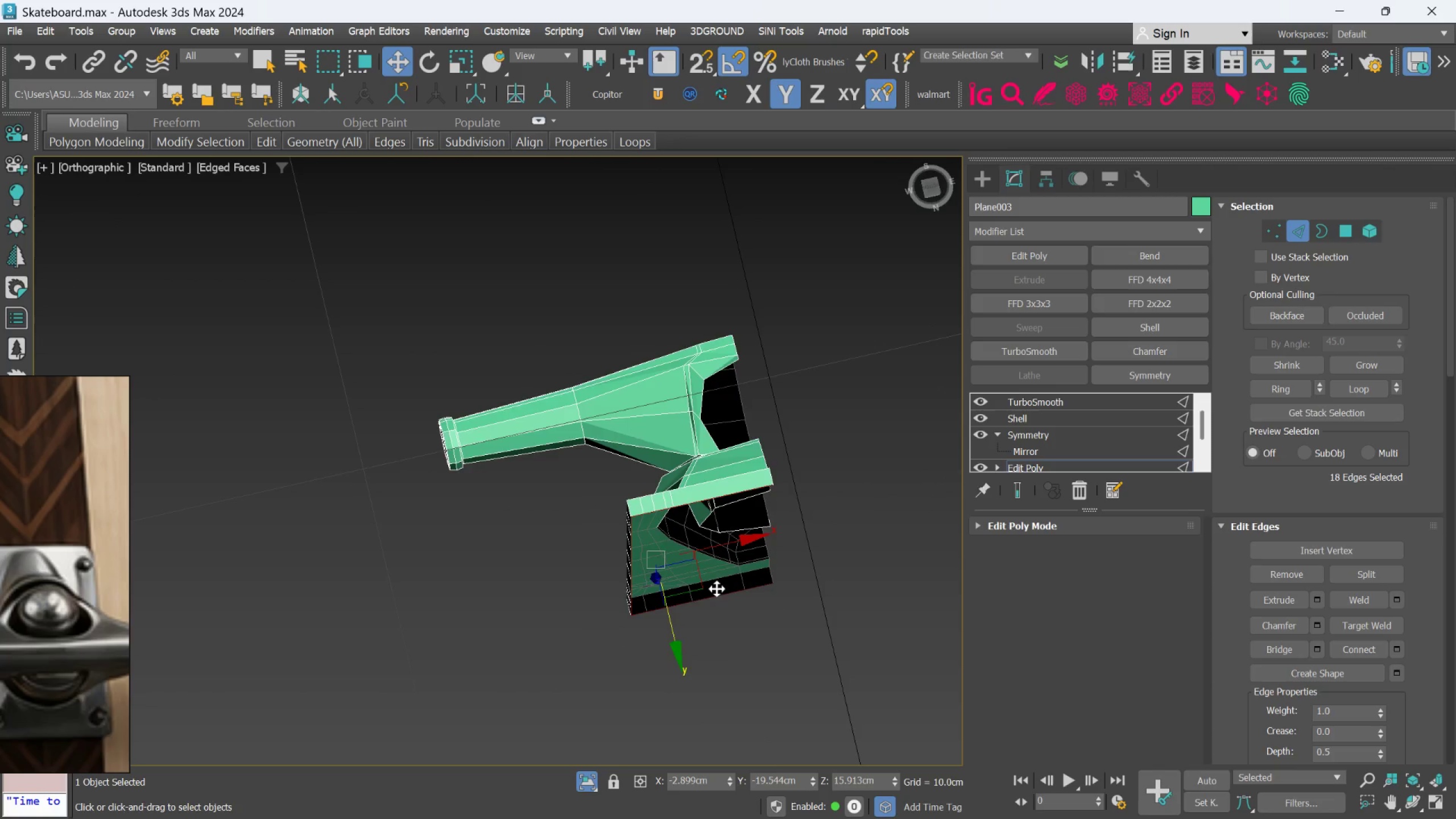 
hold_key(key=AltLeft, duration=1.5)
 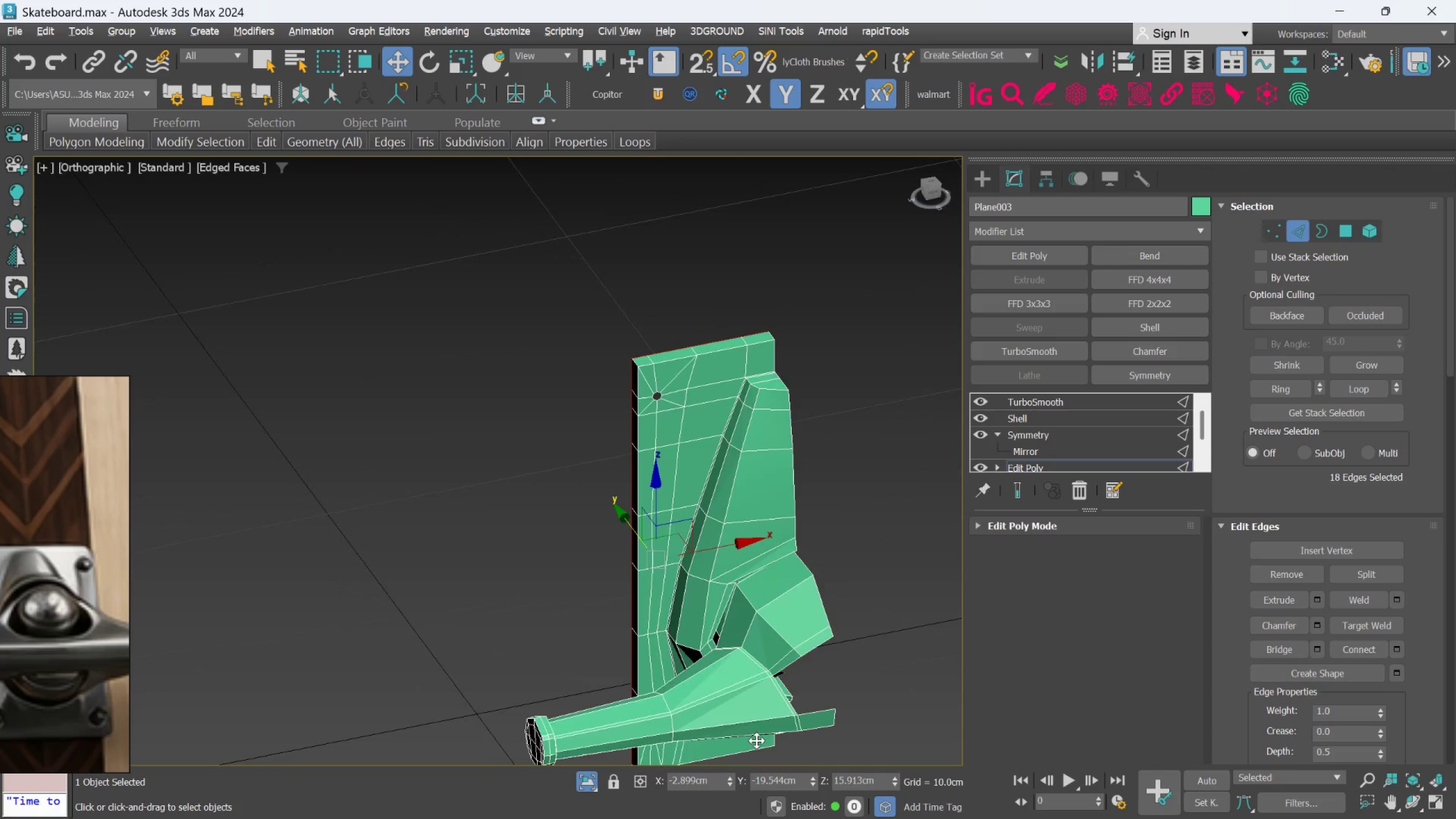 
key(Alt+AltLeft)
 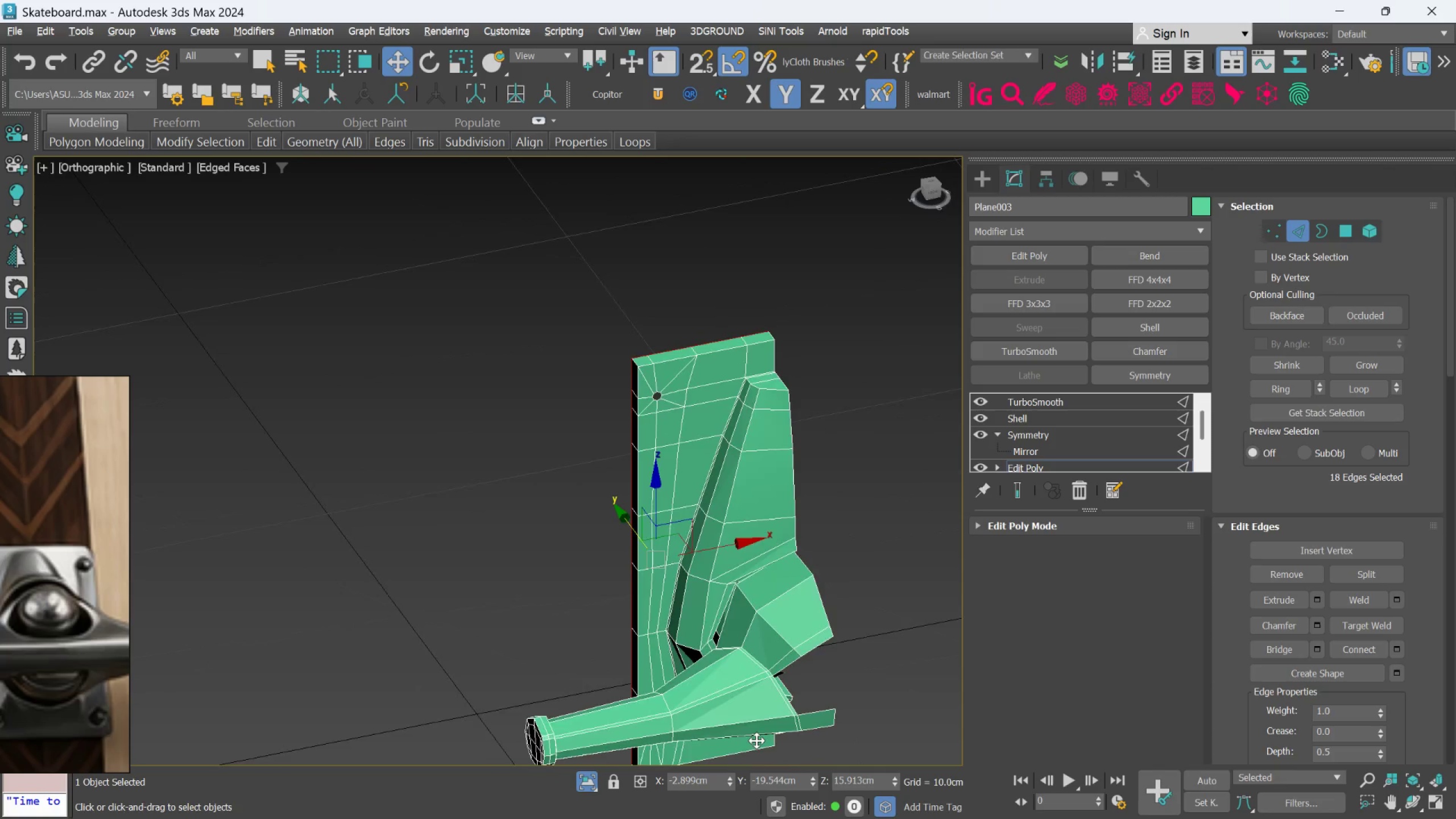 
key(Alt+AltLeft)
 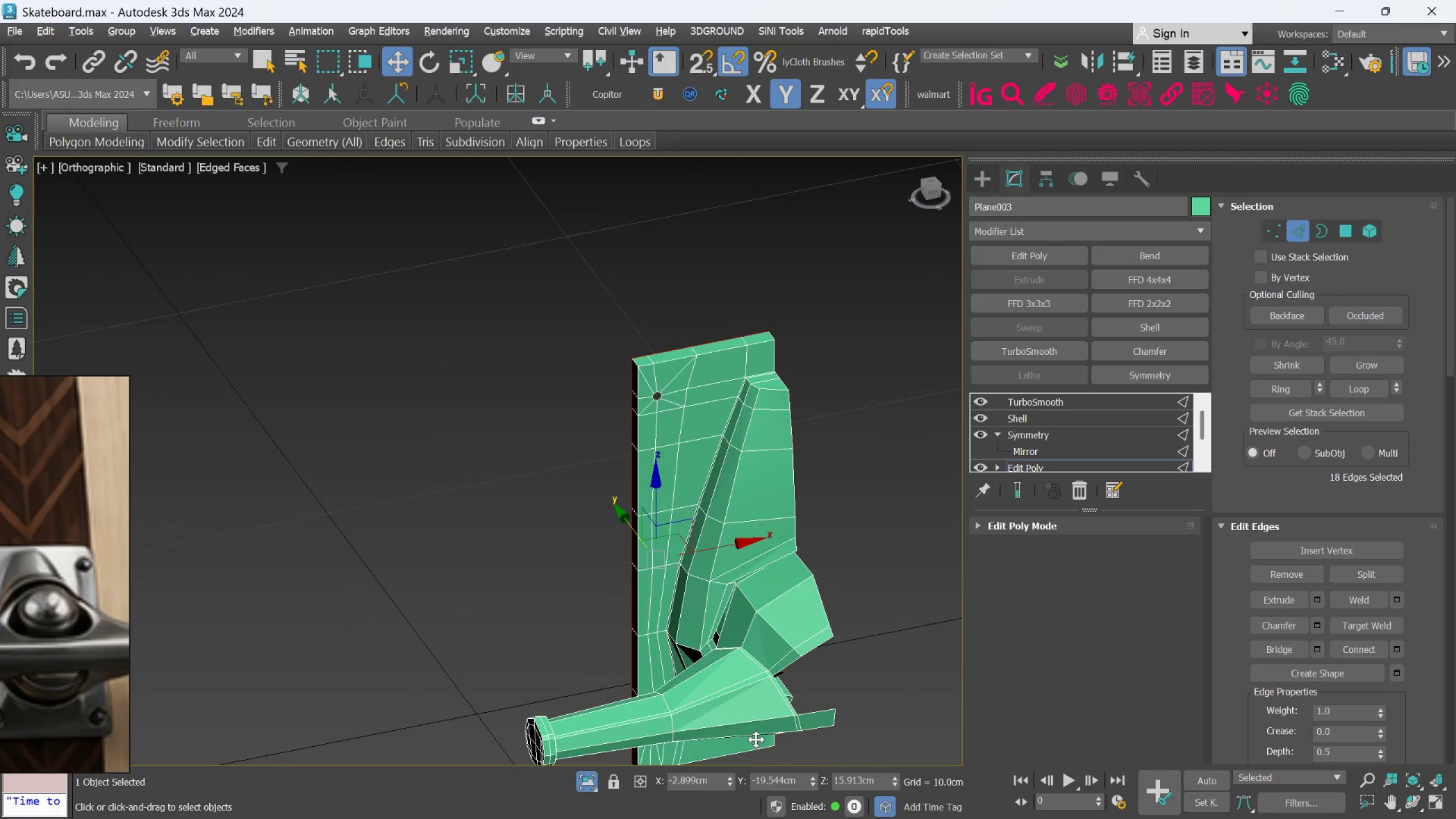 
key(Alt+AltLeft)
 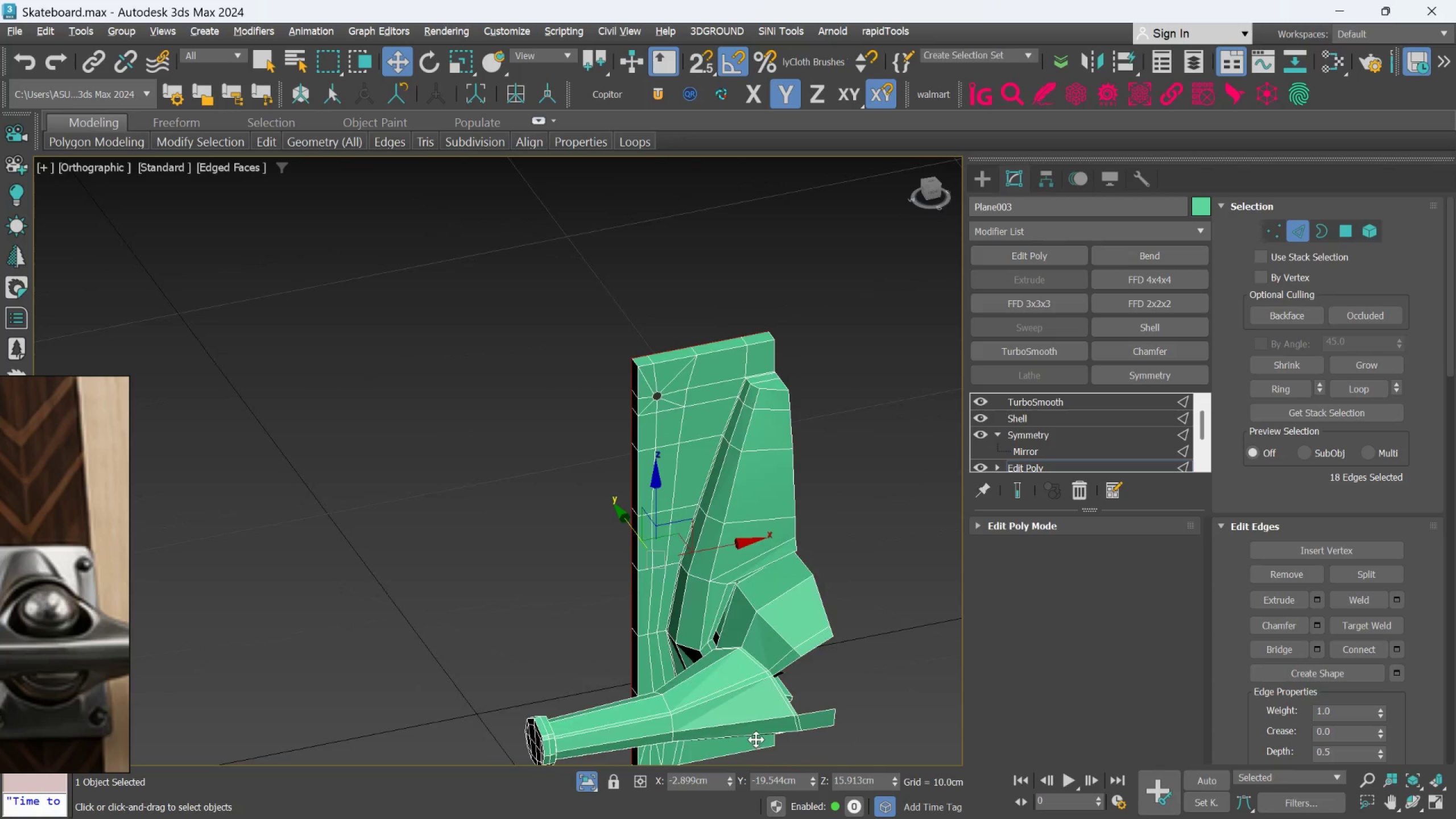 
key(Alt+AltLeft)
 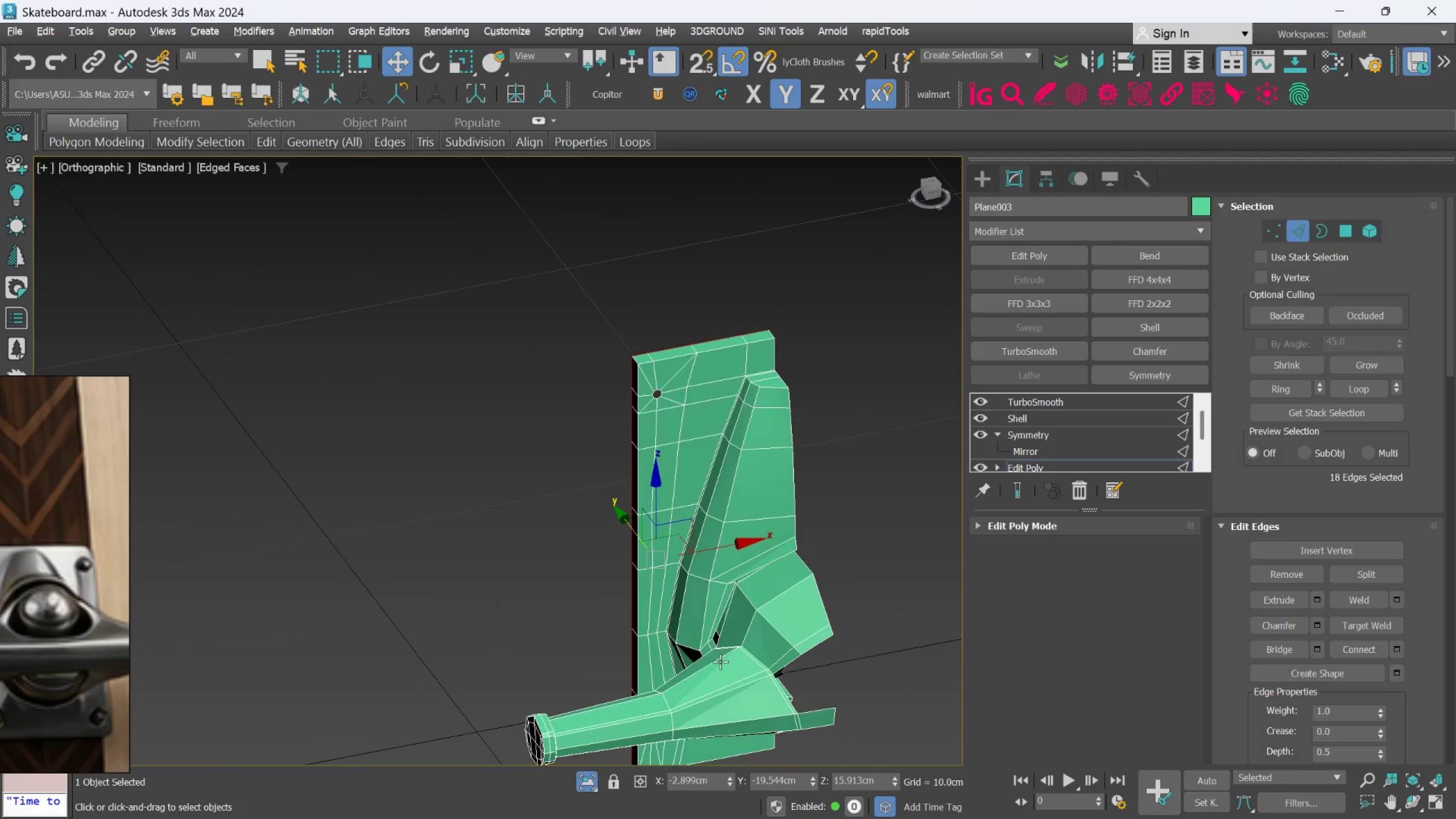 
key(Alt+AltLeft)
 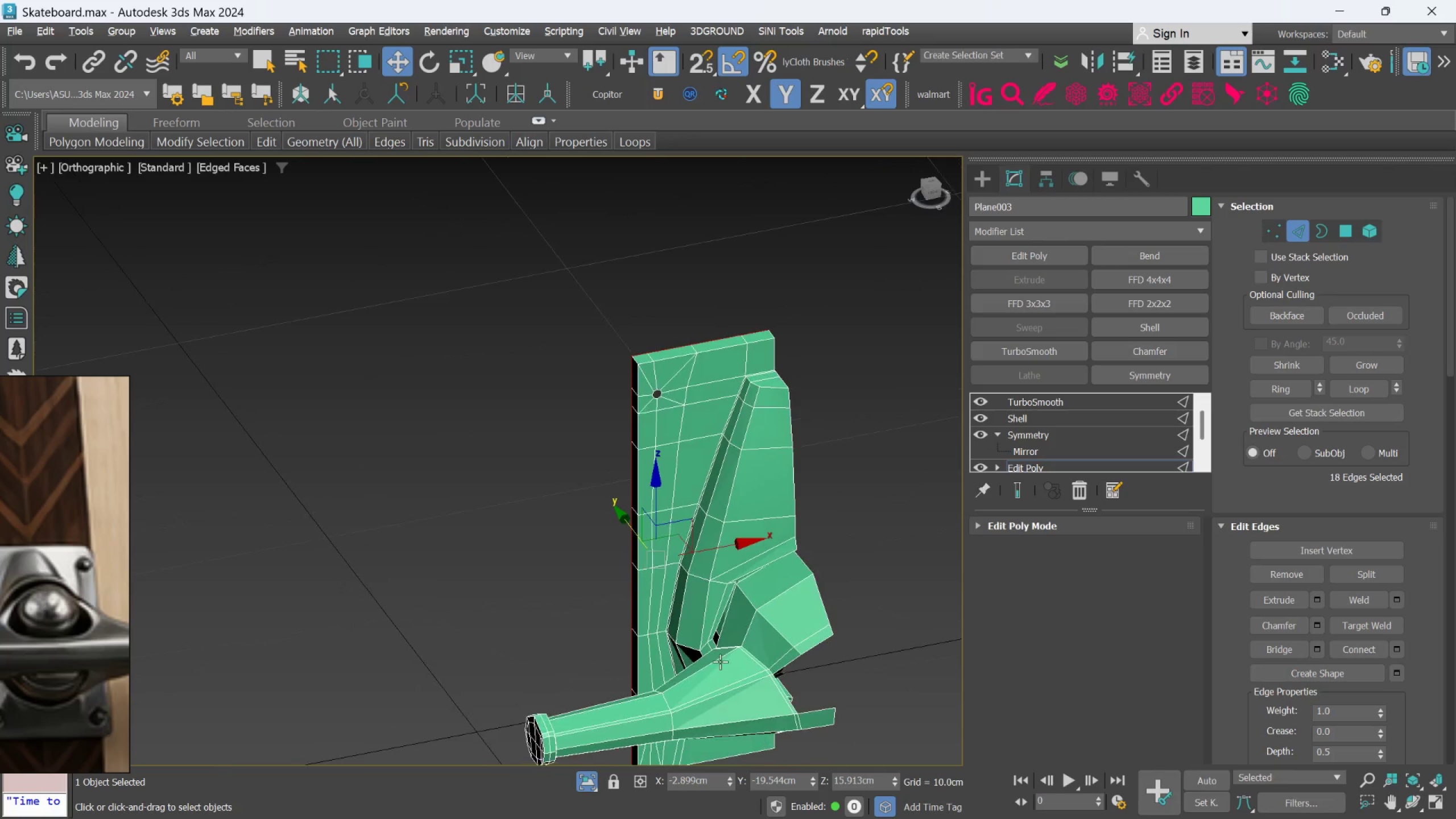 
key(Alt+AltLeft)
 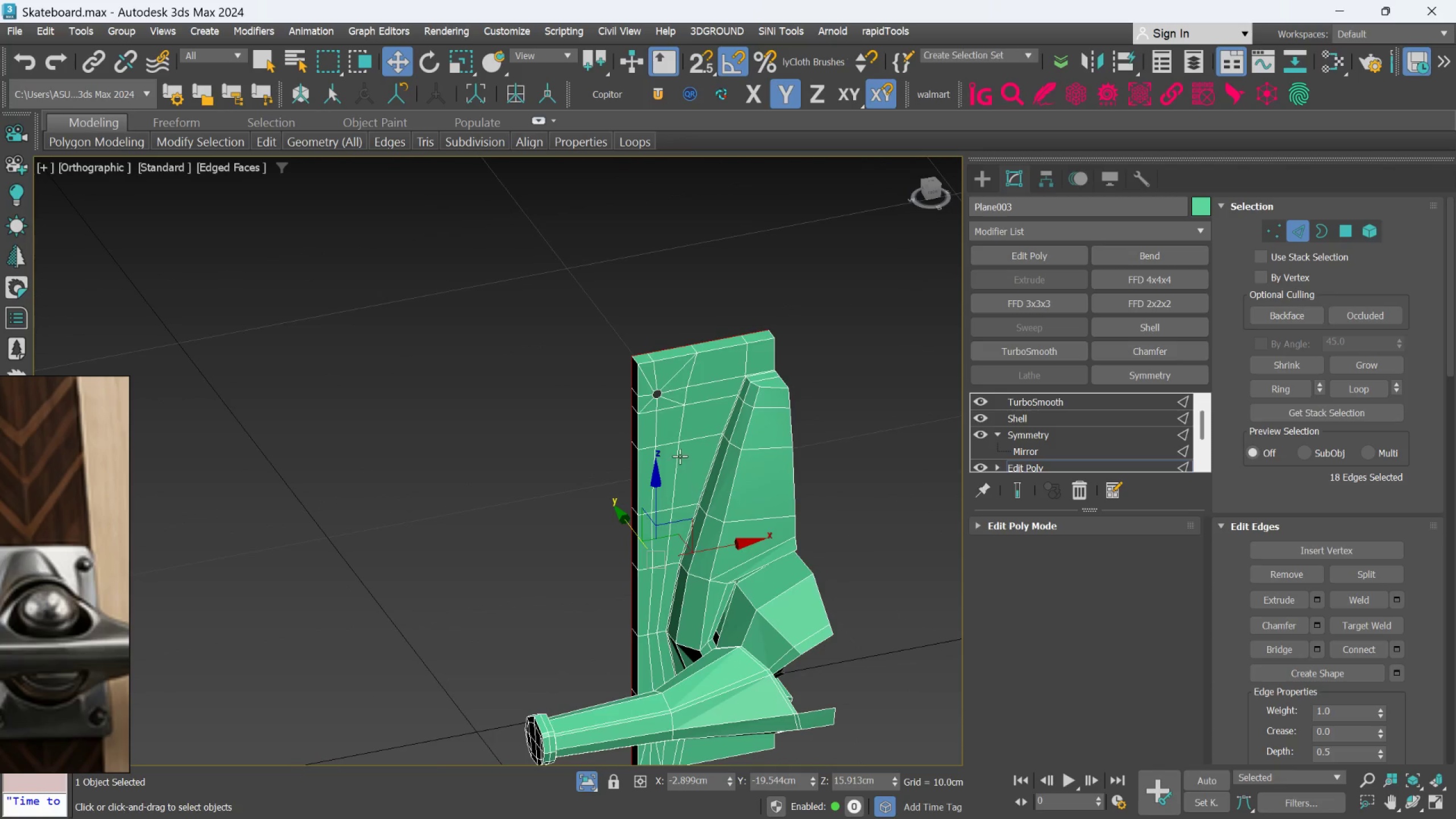 
hold_key(key=AltLeft, duration=0.86)
scroll: coordinate [681, 464], scroll_direction: none, amount: 0.0
 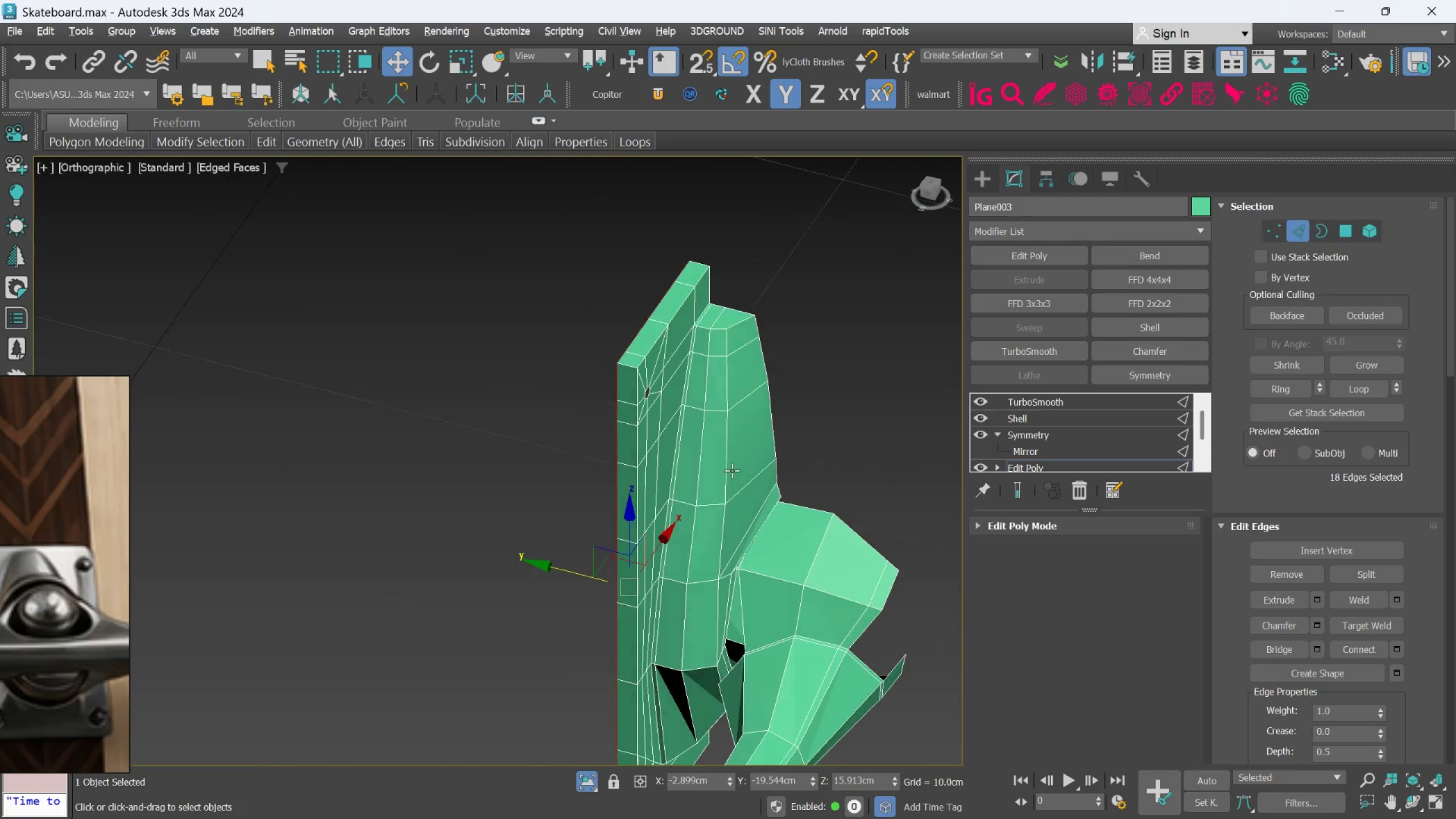 
left_click([1016, 490])
 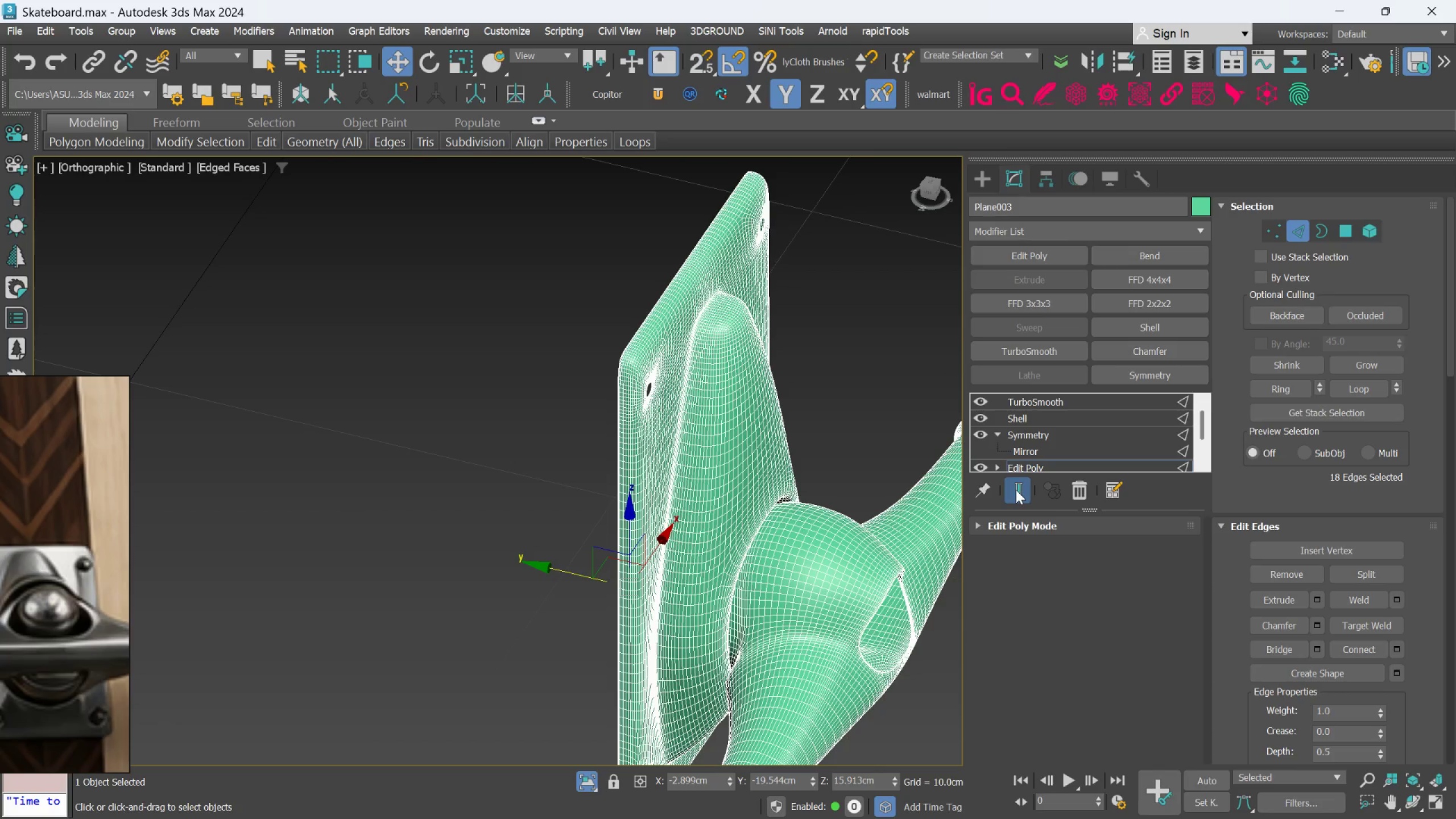 
hold_key(key=AltLeft, duration=1.5)
 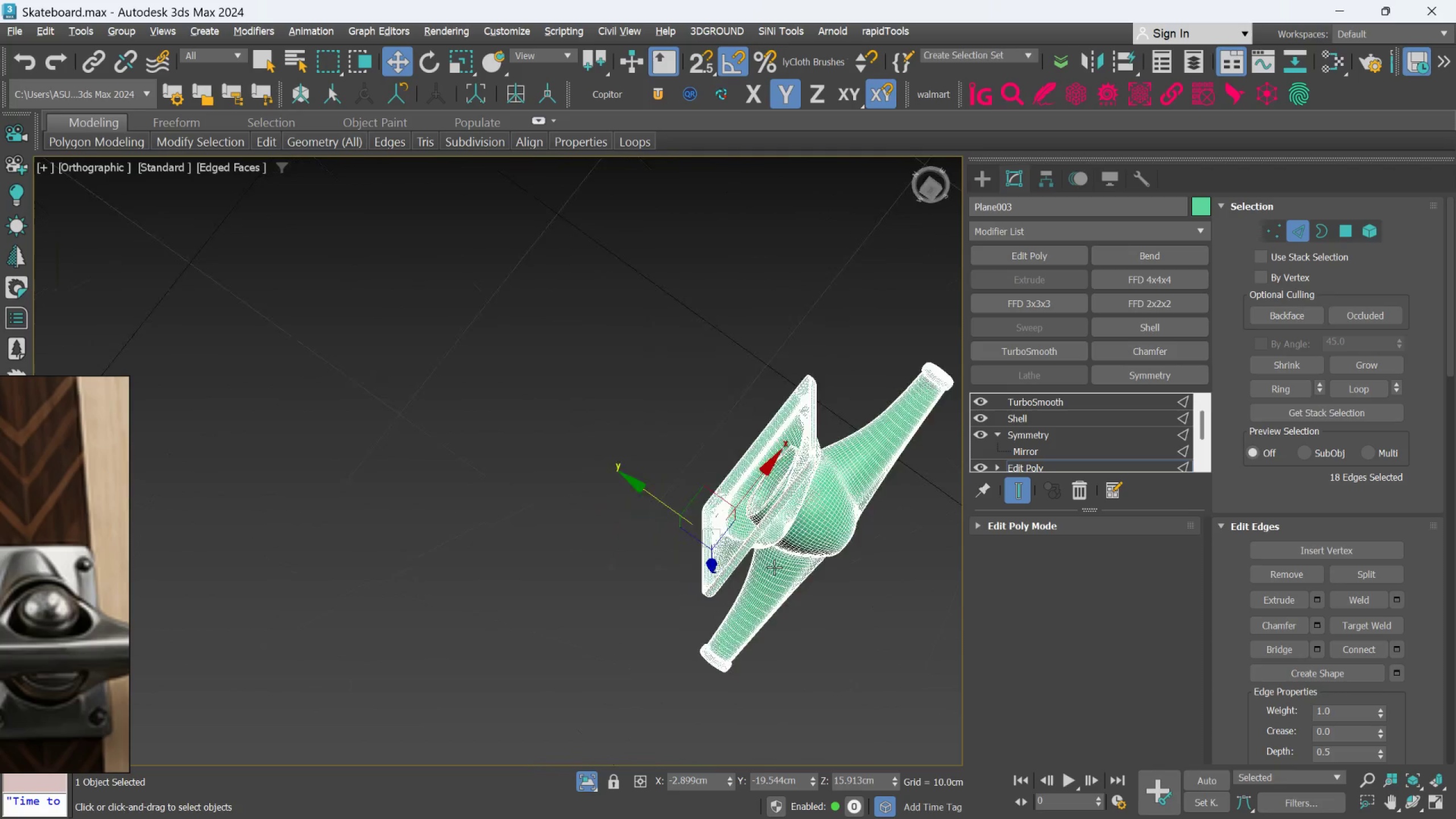 
scroll: coordinate [793, 489], scroll_direction: down, amount: 2.0
 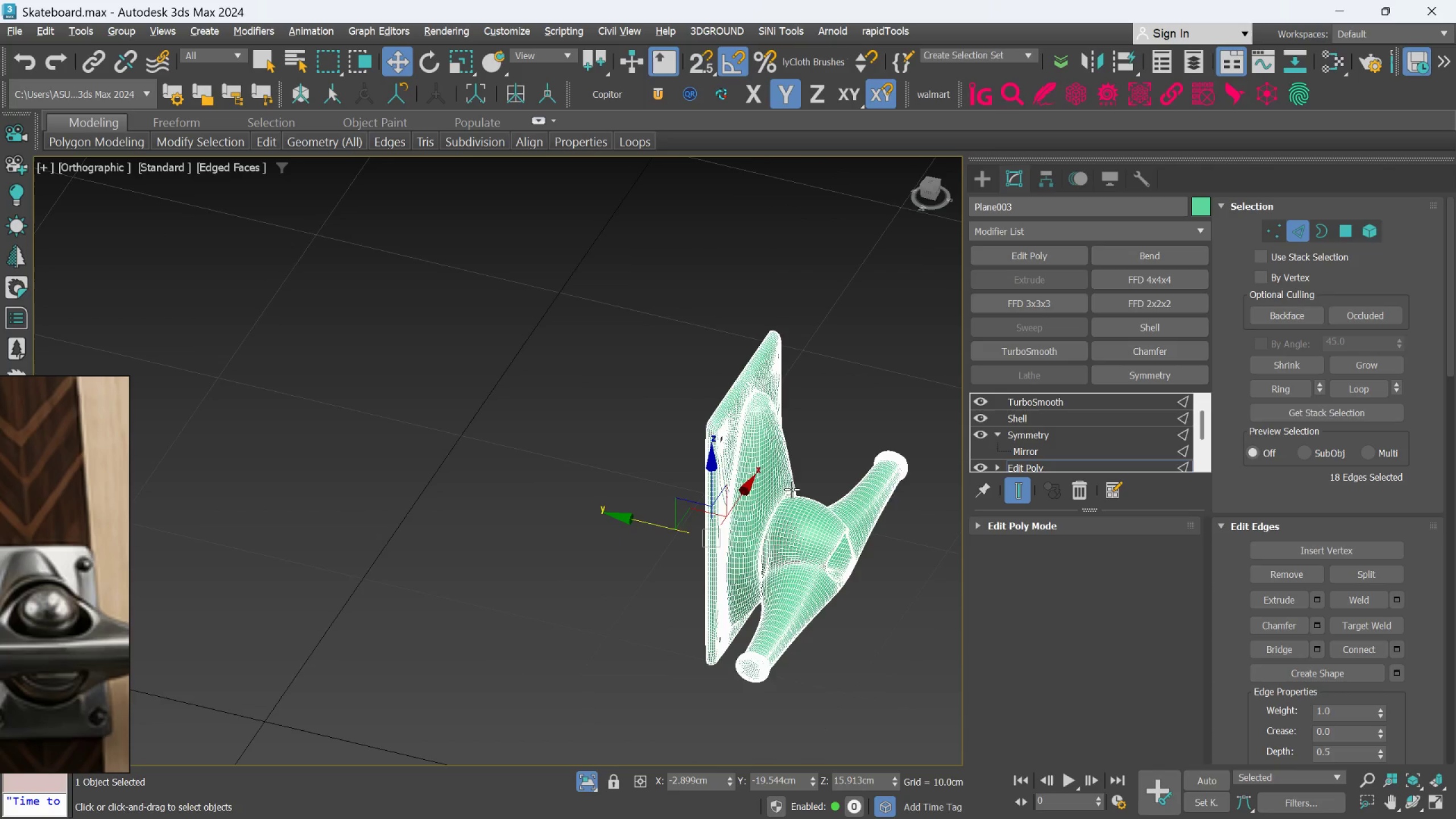 
hold_key(key=AltLeft, duration=1.51)
 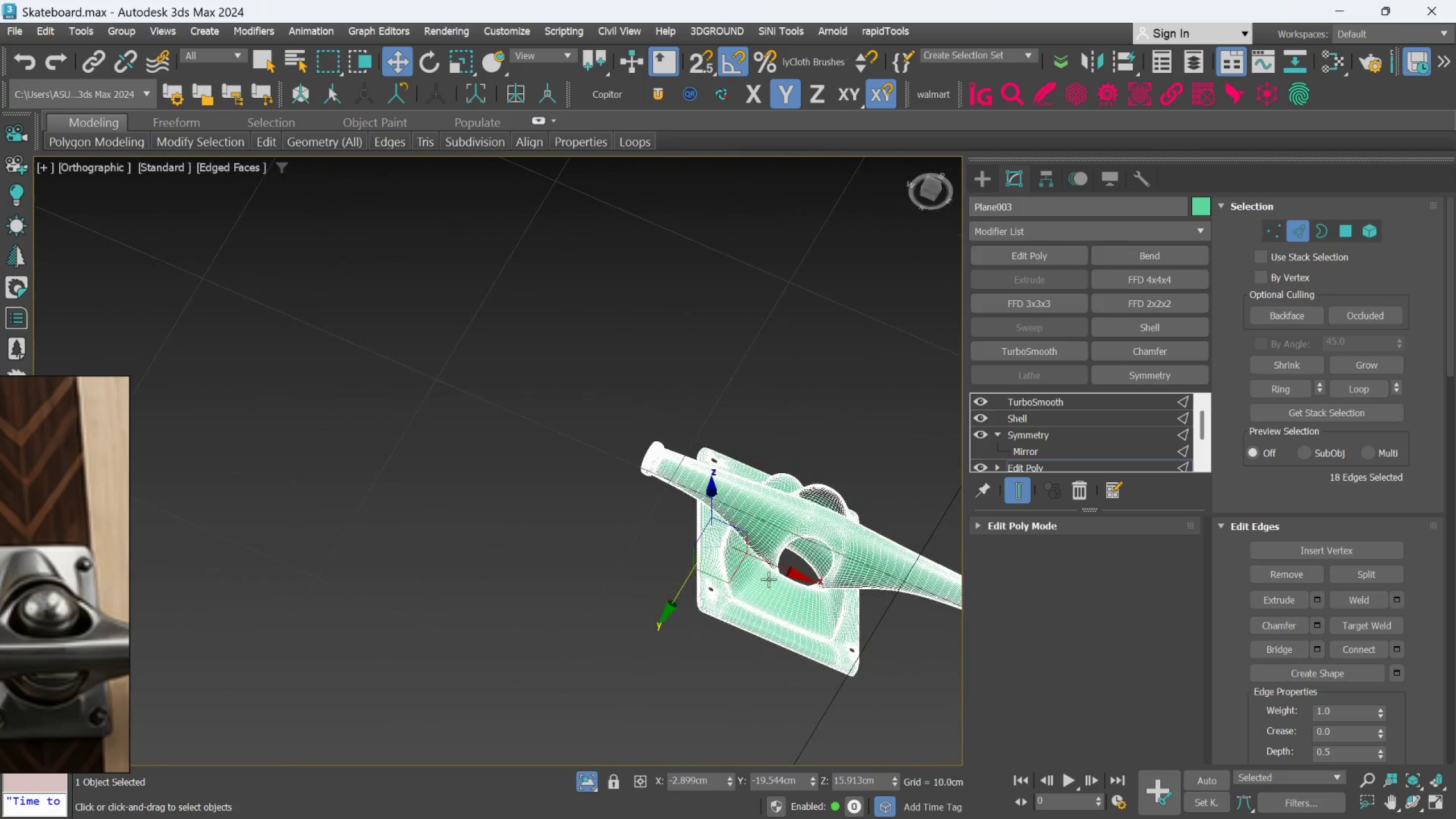 
hold_key(key=AltLeft, duration=0.41)
 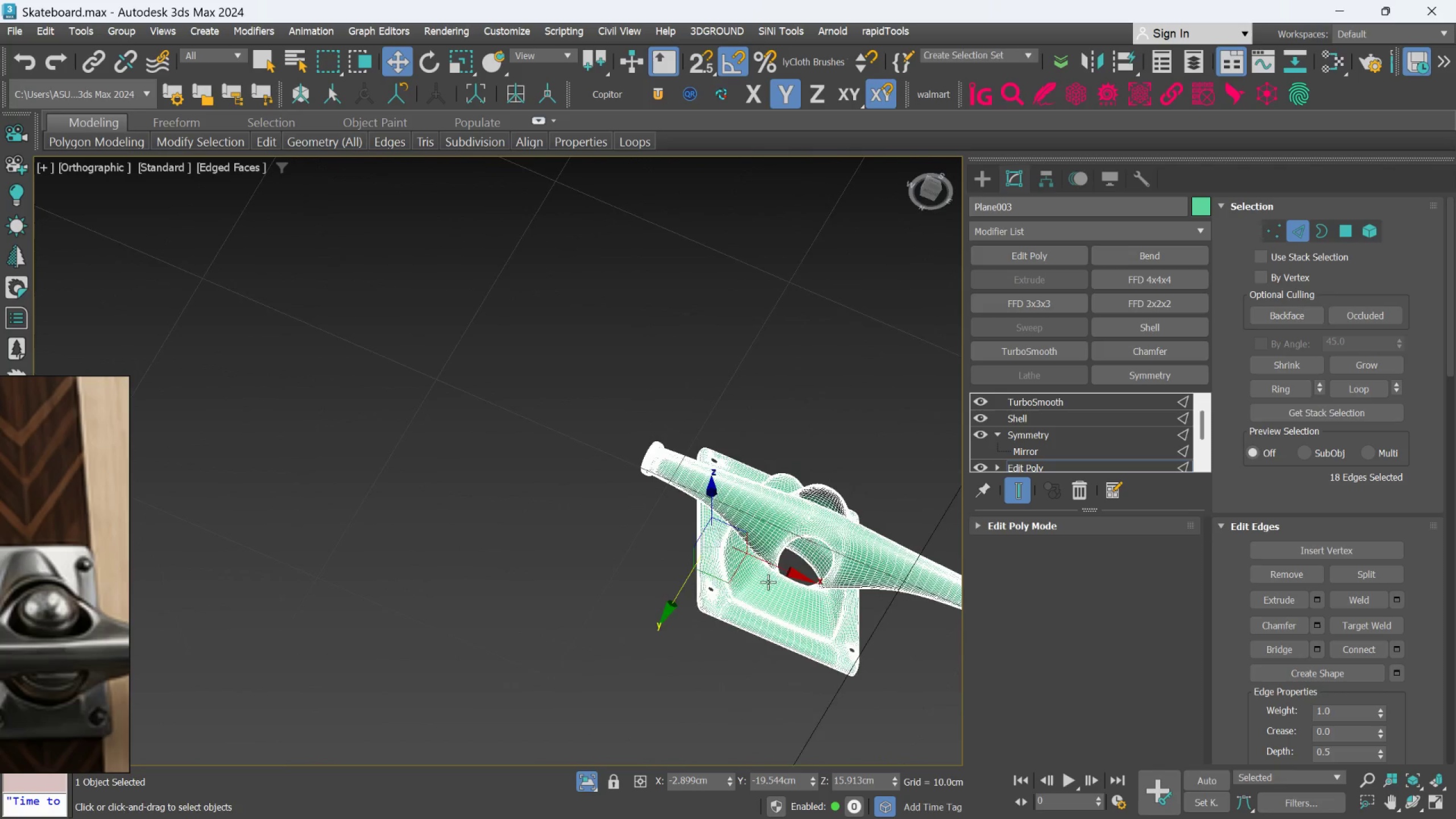 
hold_key(key=AltLeft, duration=0.61)
 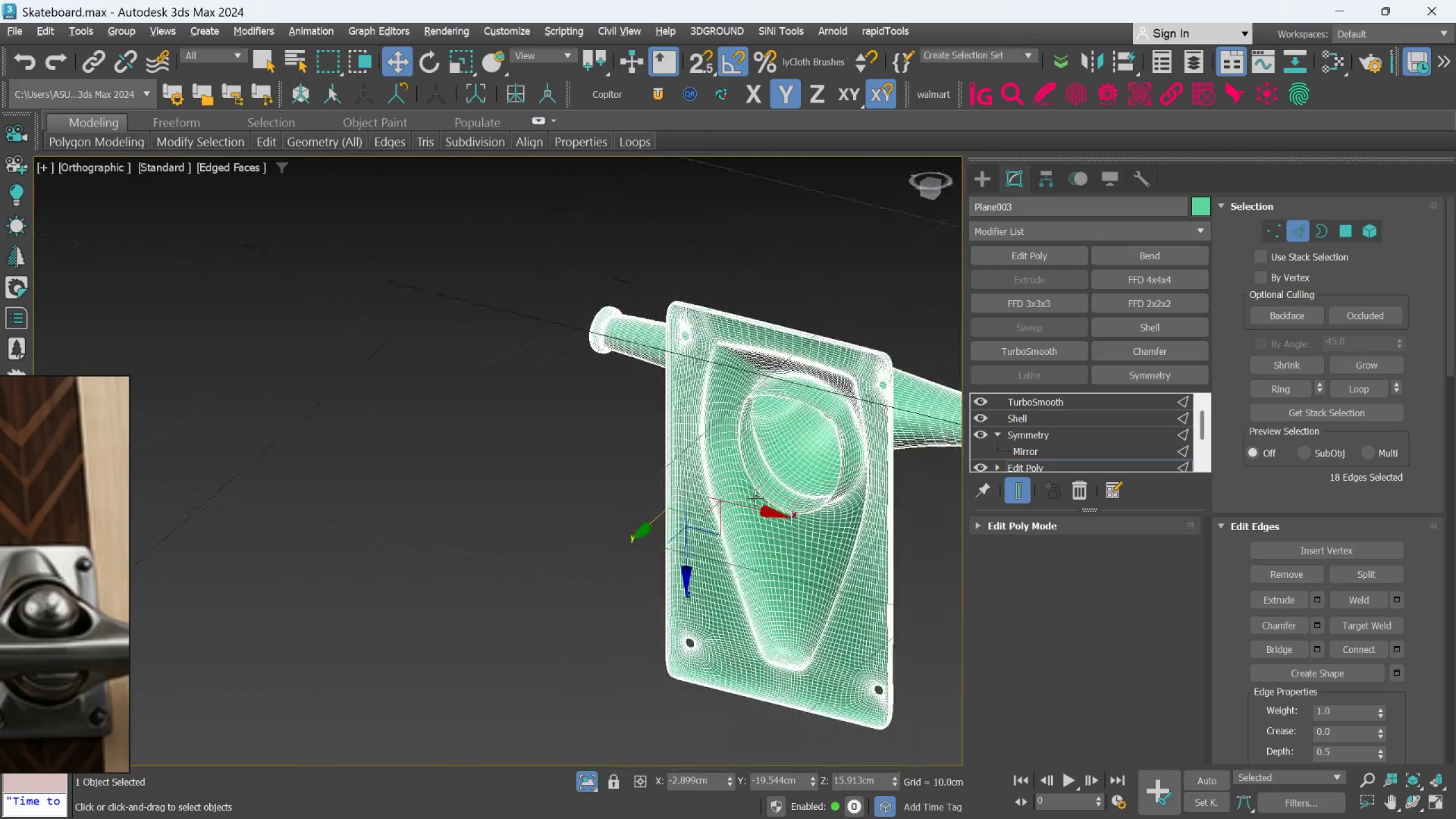 
scroll: coordinate [768, 582], scroll_direction: up, amount: 2.0
 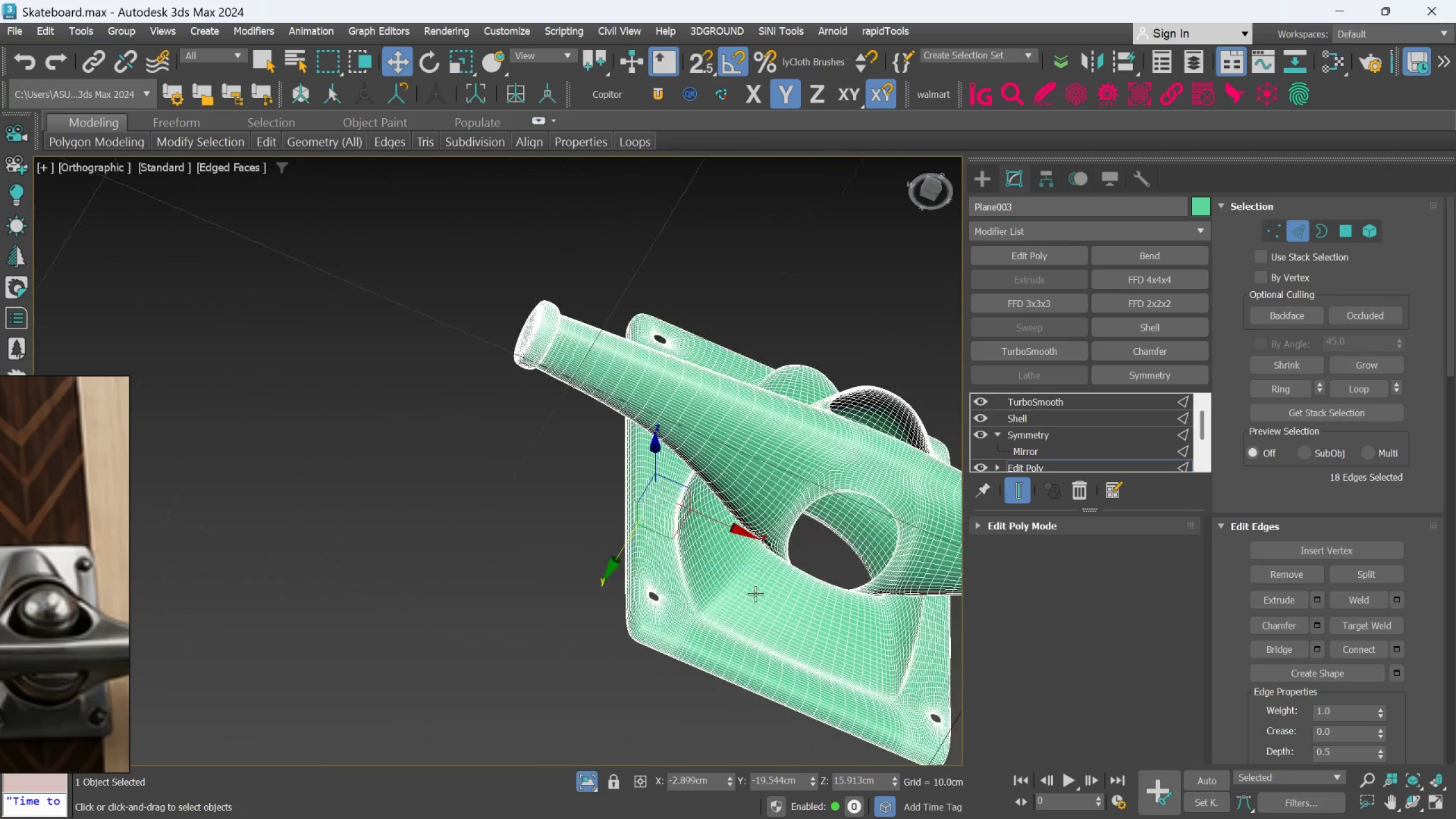 
hold_key(key=AltLeft, duration=1.38)
scroll: coordinate [761, 485], scroll_direction: down, amount: 1.0
 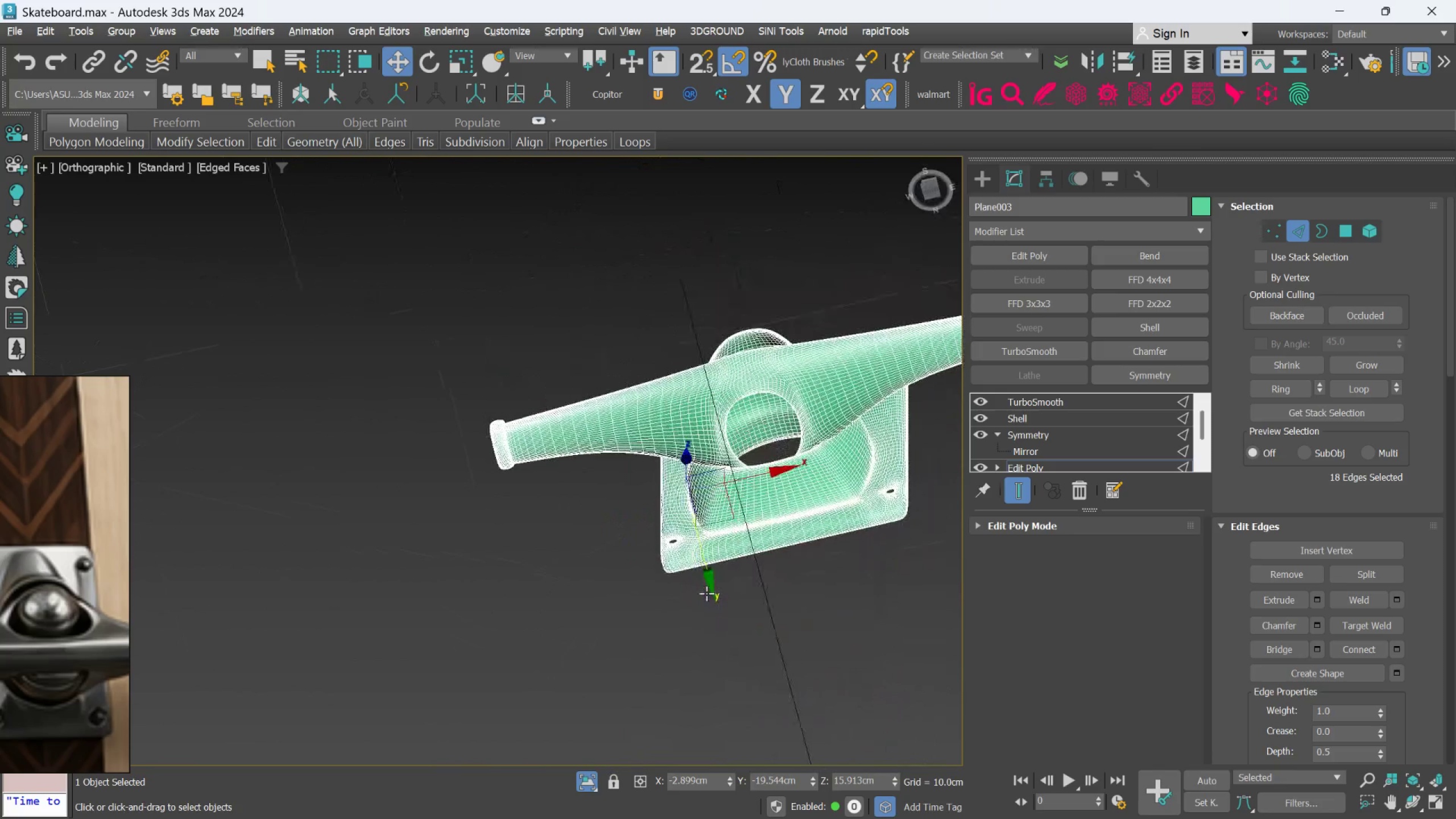 
hold_key(key=AltLeft, duration=1.5)
 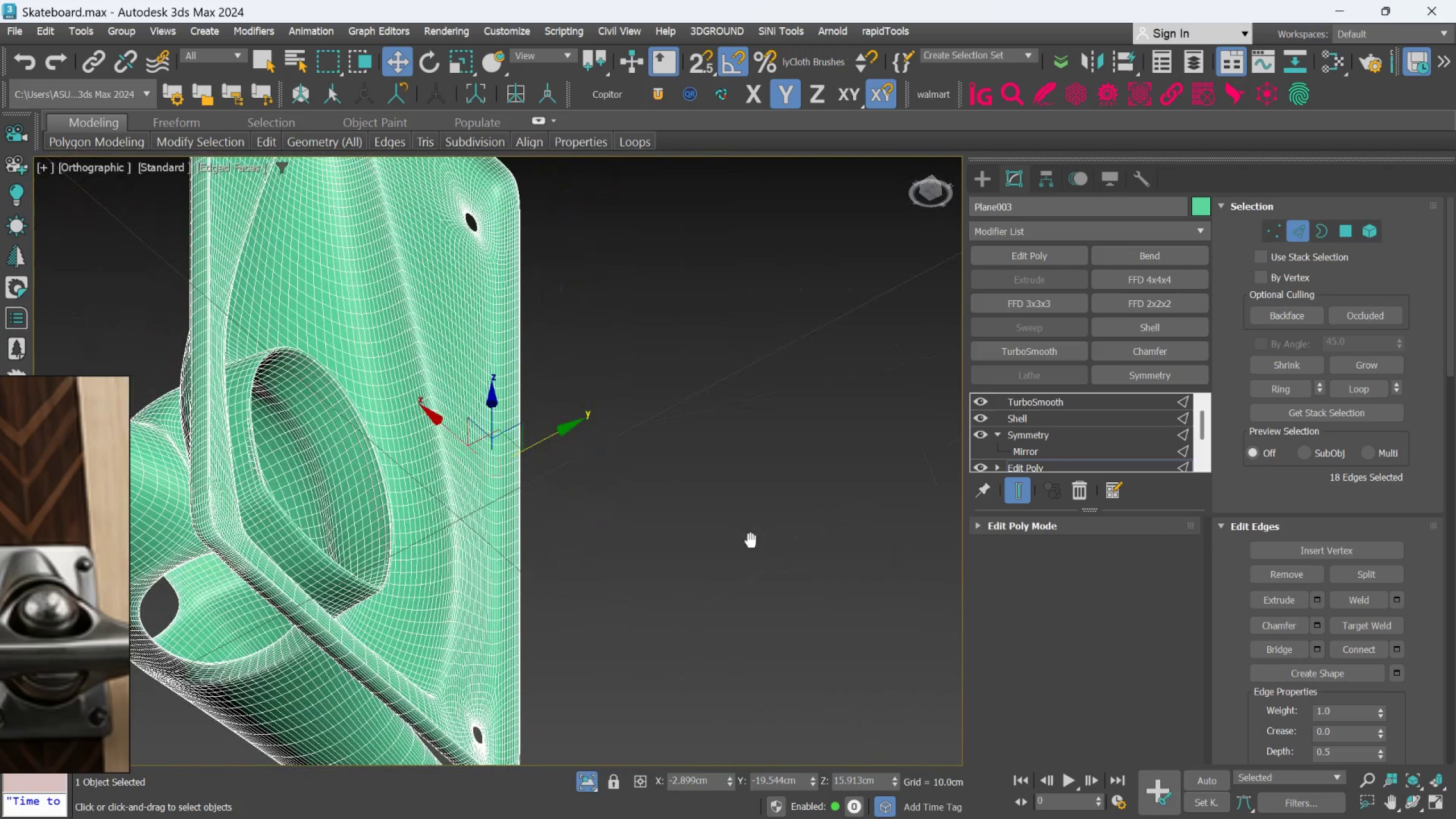 
scroll: coordinate [880, 515], scroll_direction: up, amount: 2.0
 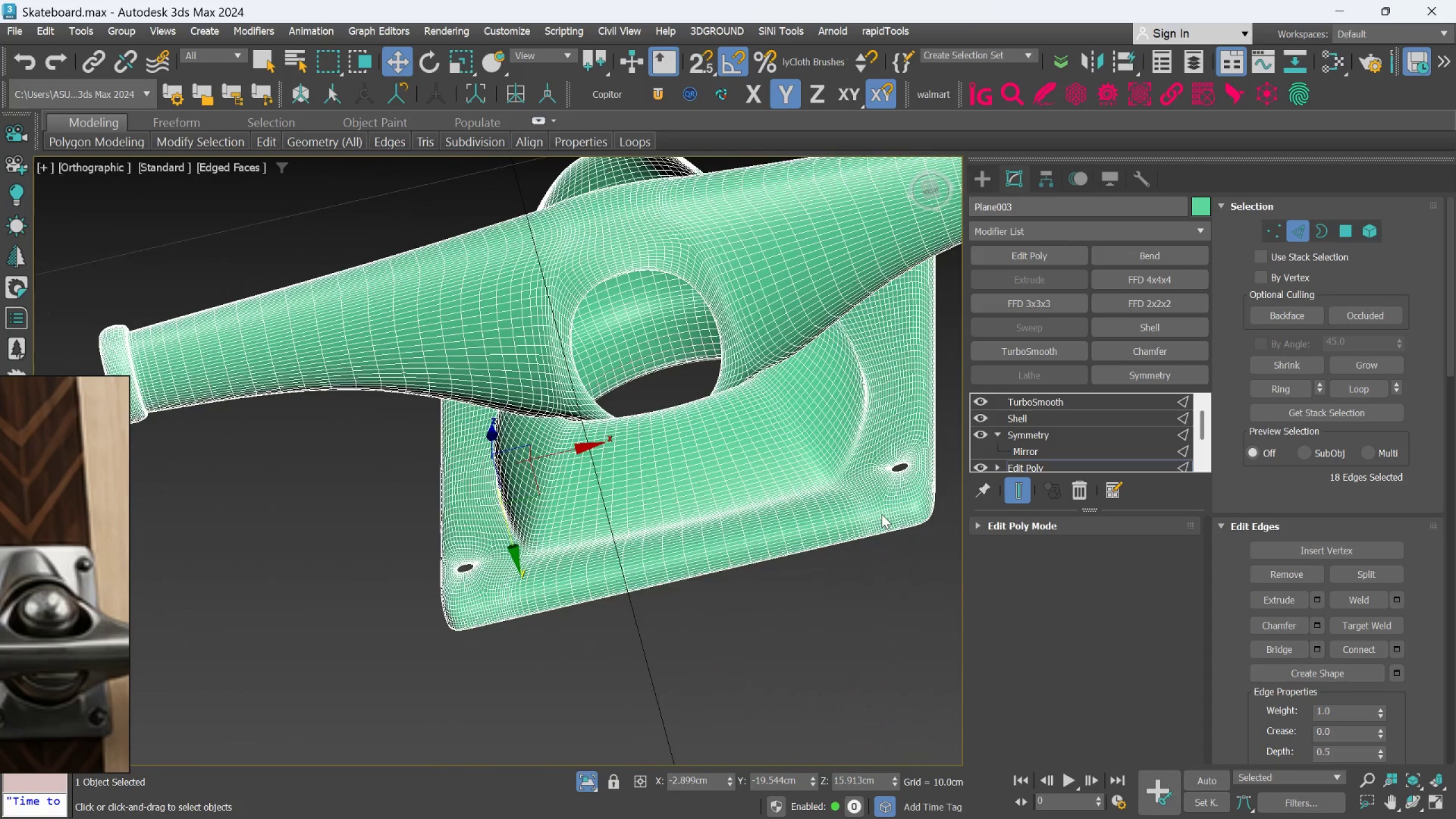 
key(Alt+AltLeft)
 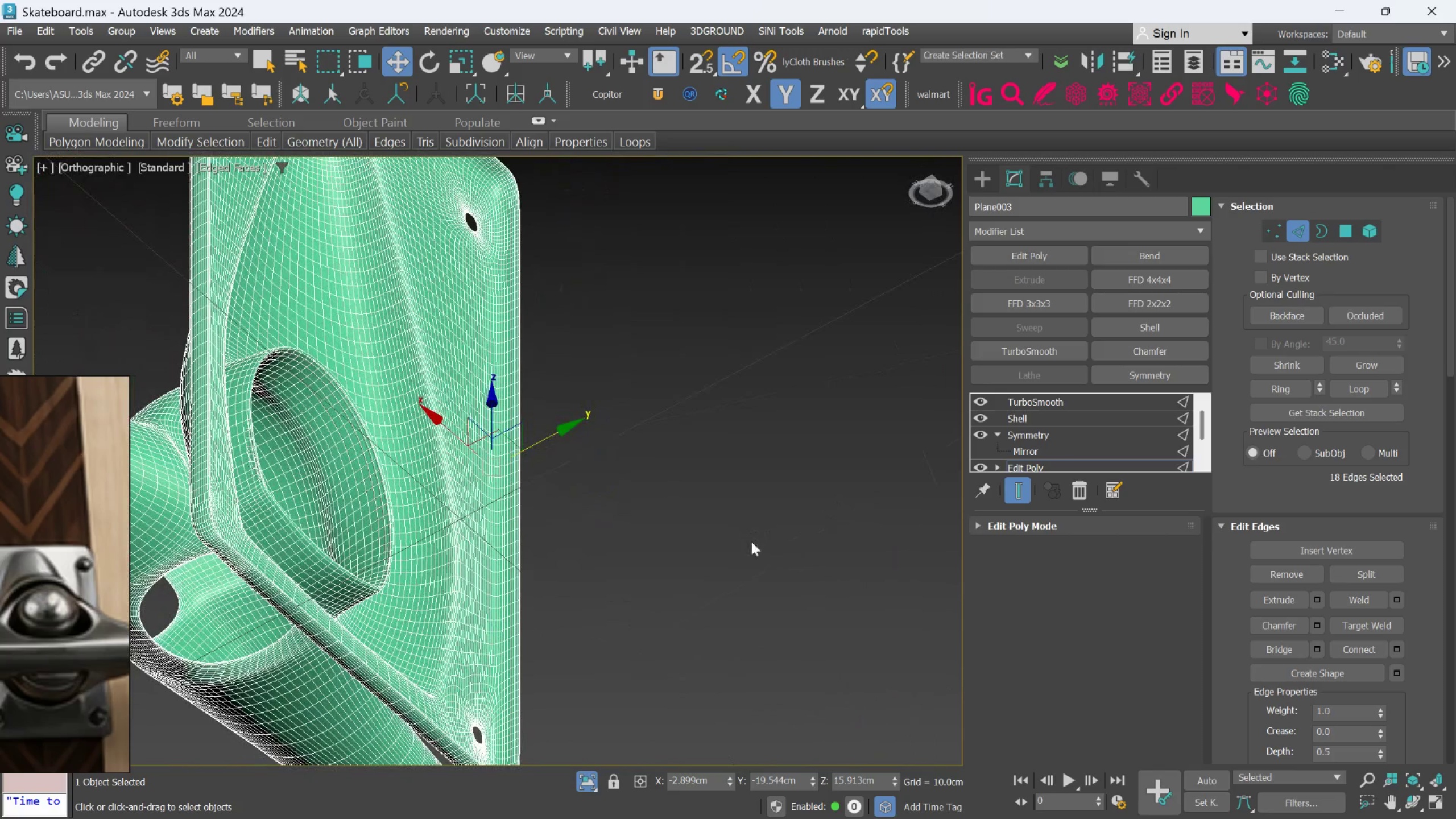 
key(Alt+AltLeft)
 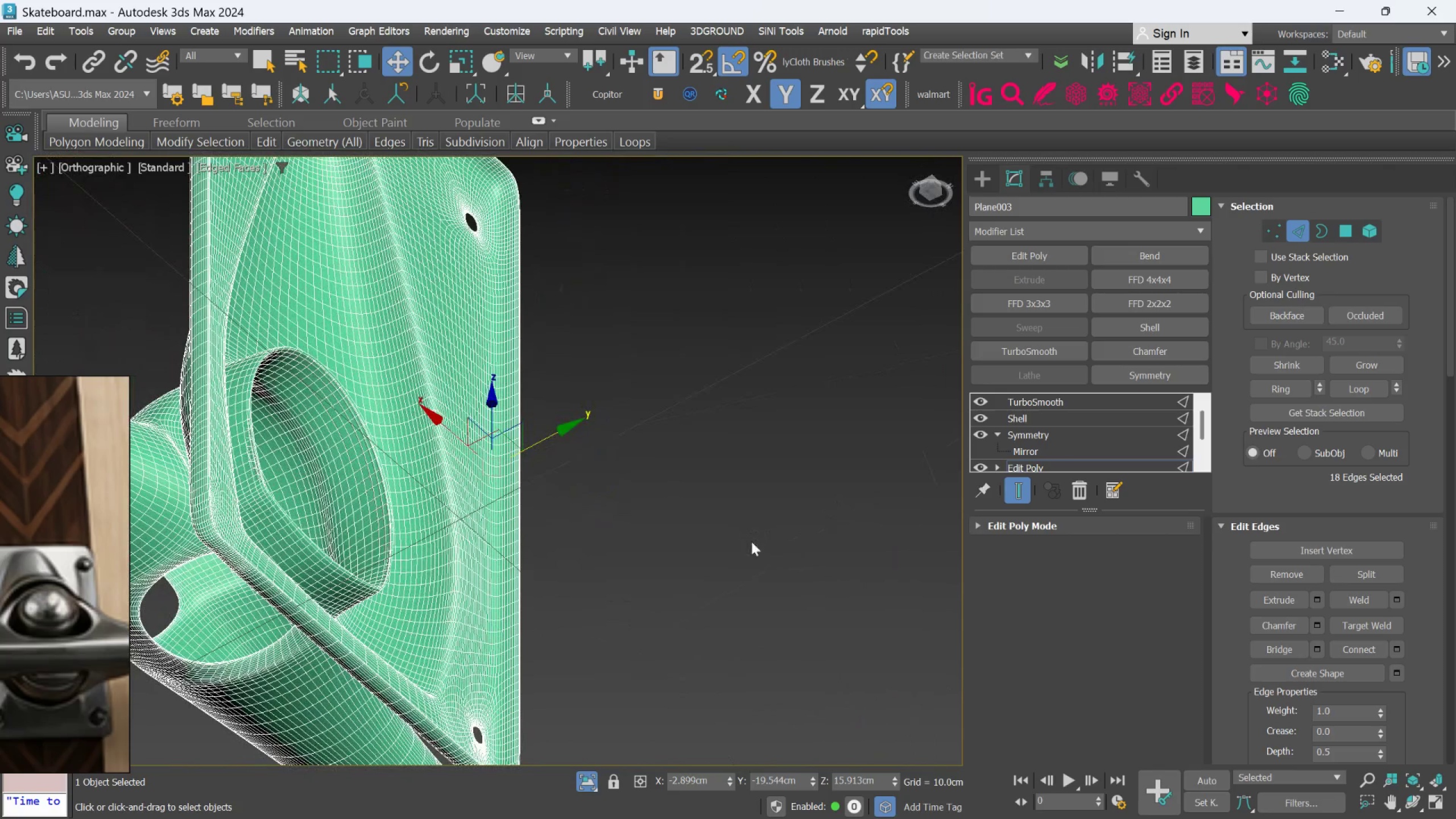 
key(Alt+AltLeft)
 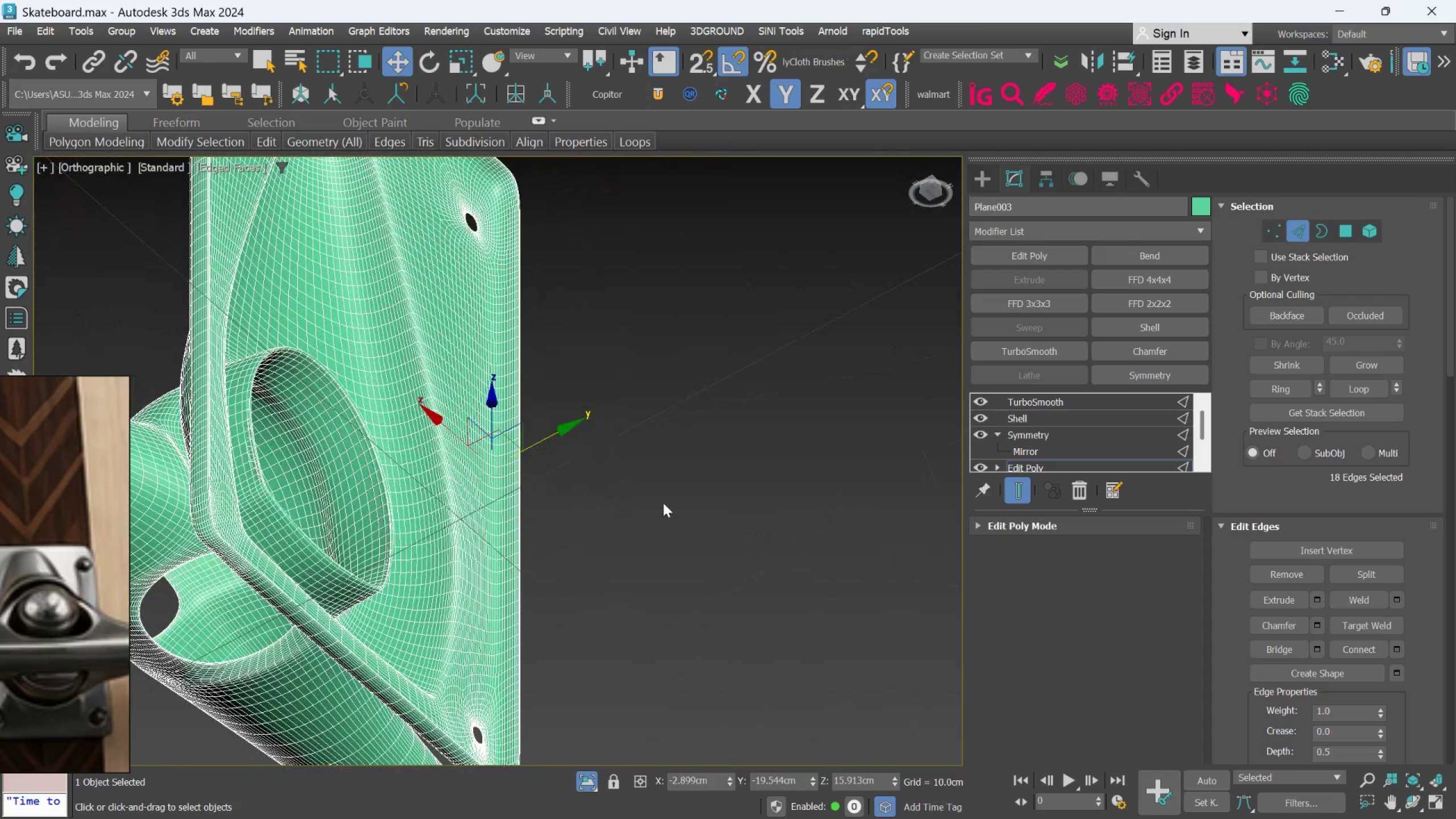 
hold_key(key=AltLeft, duration=0.72)
 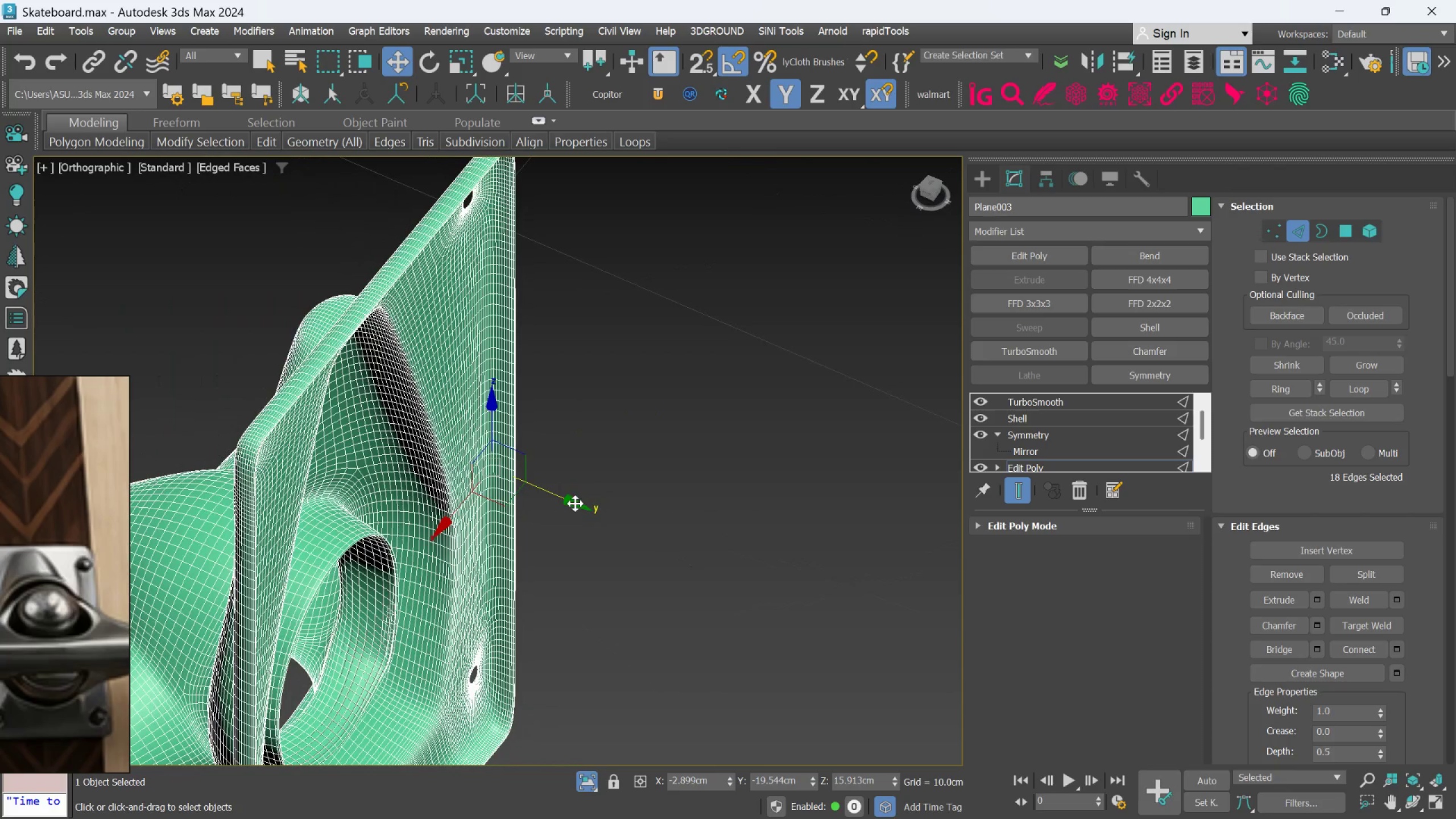 
left_click_drag(start_coordinate=[575, 503], to_coordinate=[578, 504])
 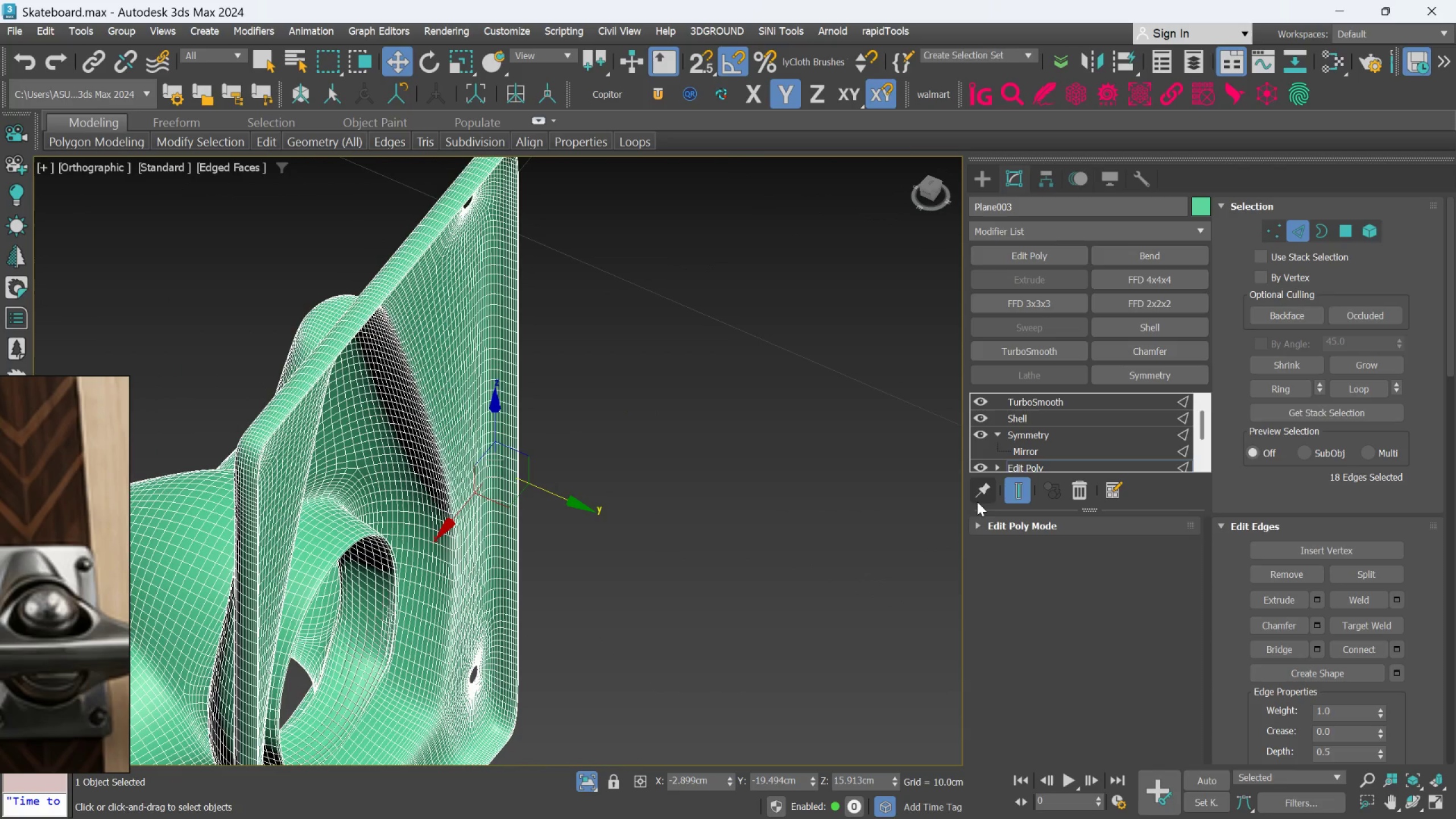 
mouse_move([983, 494])
 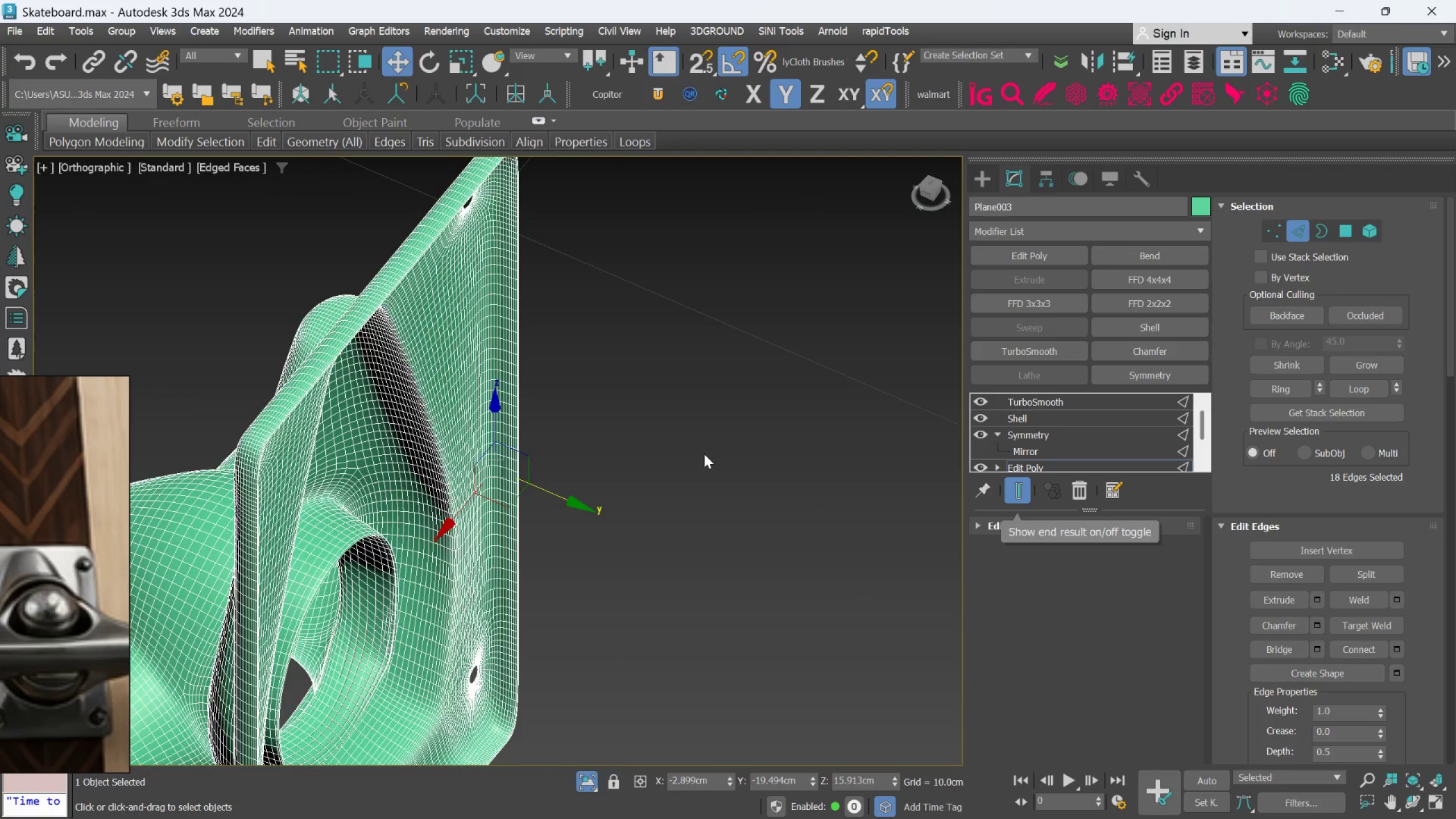 
scroll: coordinate [704, 465], scroll_direction: down, amount: 1.0
 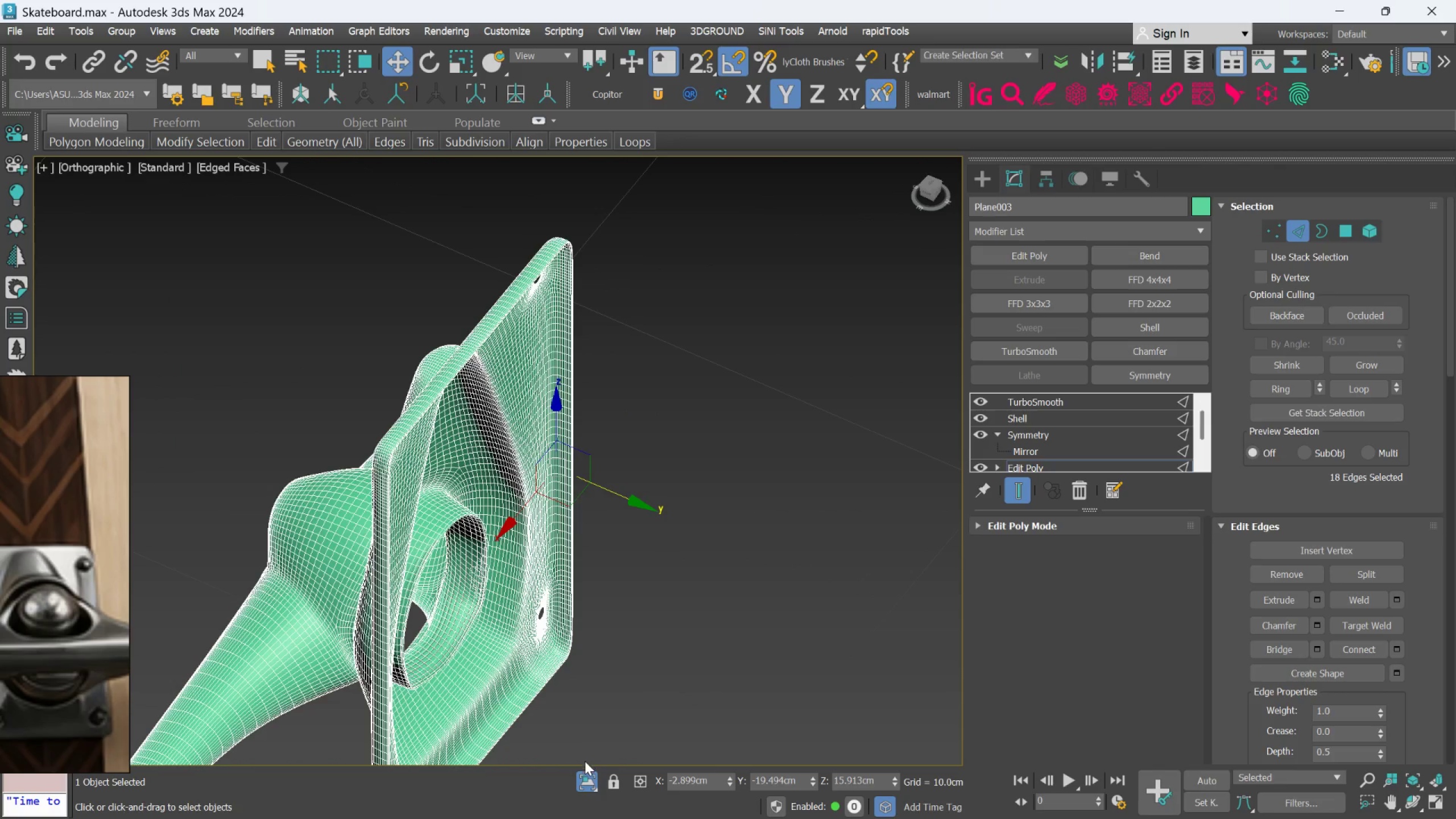 
left_click([593, 776])
 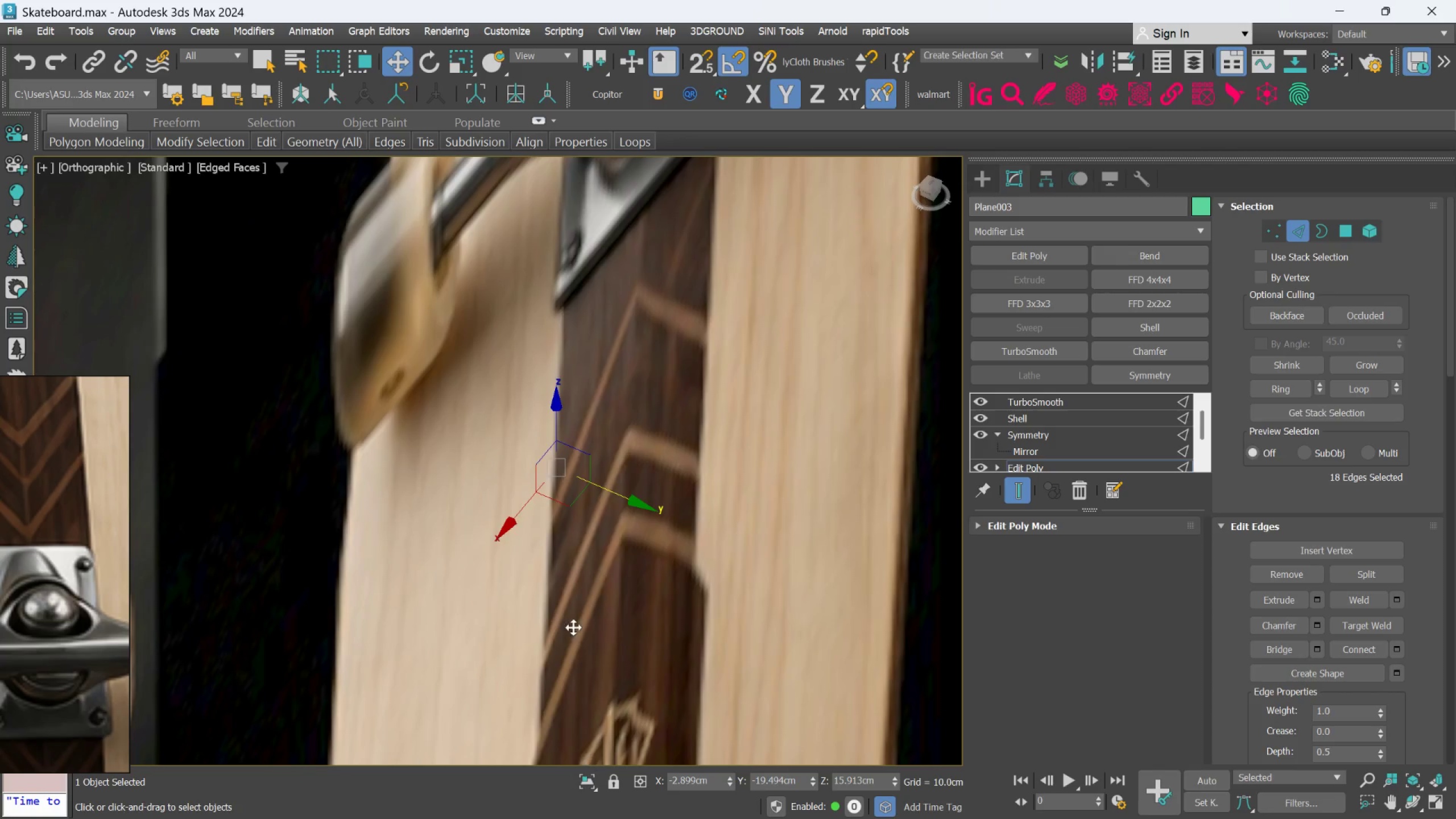 
hold_key(key=AltLeft, duration=1.16)
 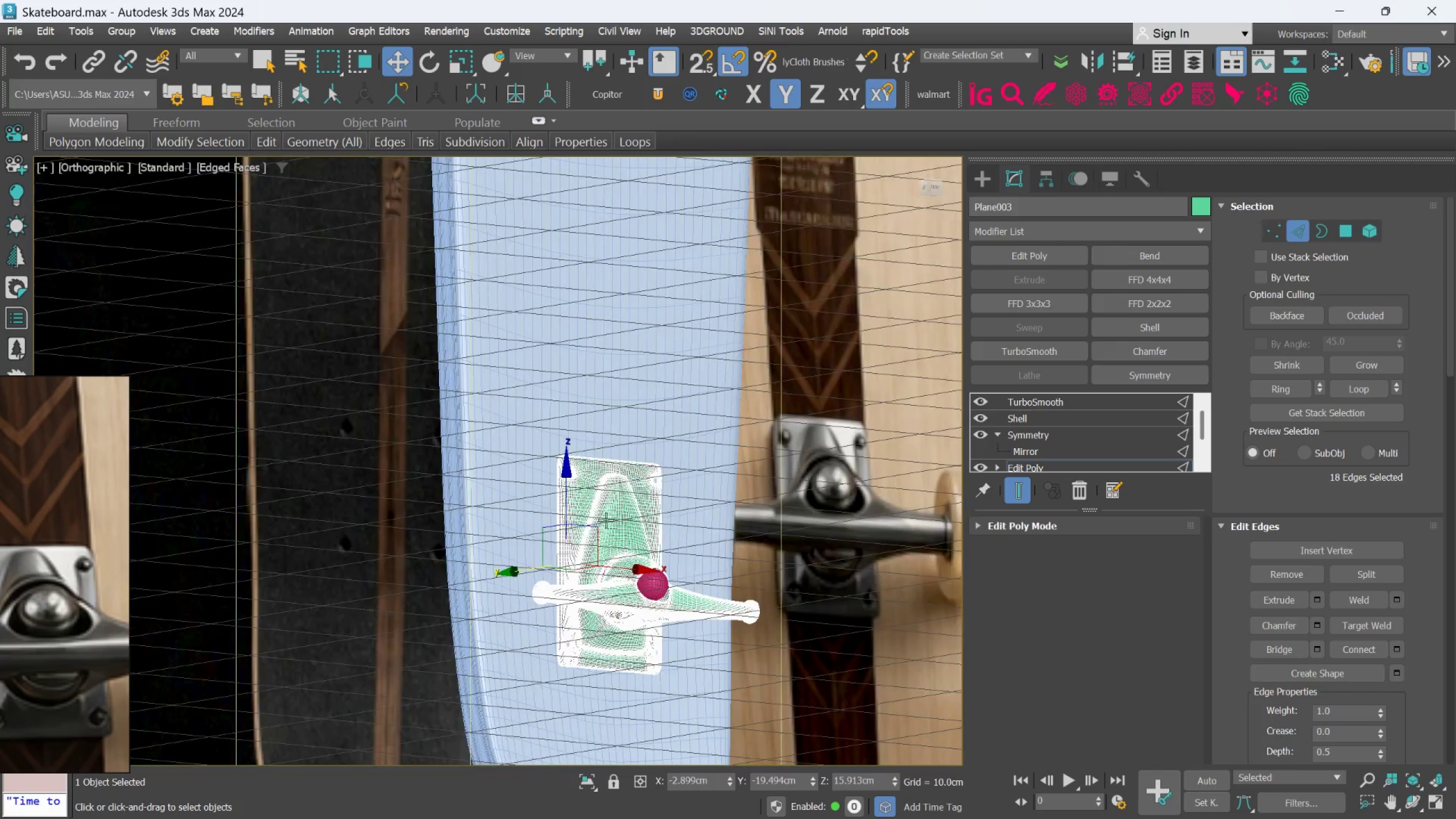 
scroll: coordinate [572, 615], scroll_direction: down, amount: 3.0
 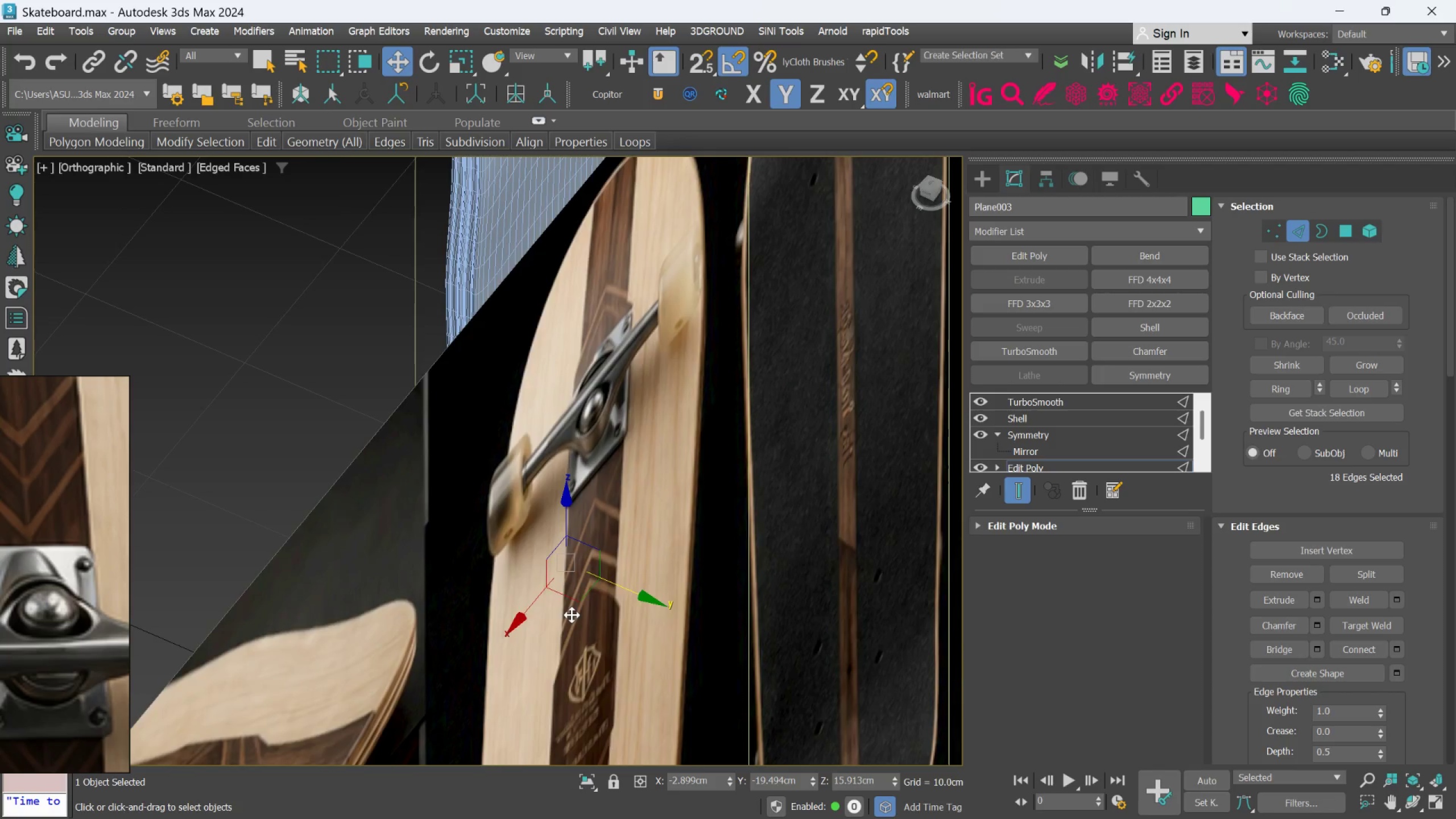 
hold_key(key=AltLeft, duration=0.97)
 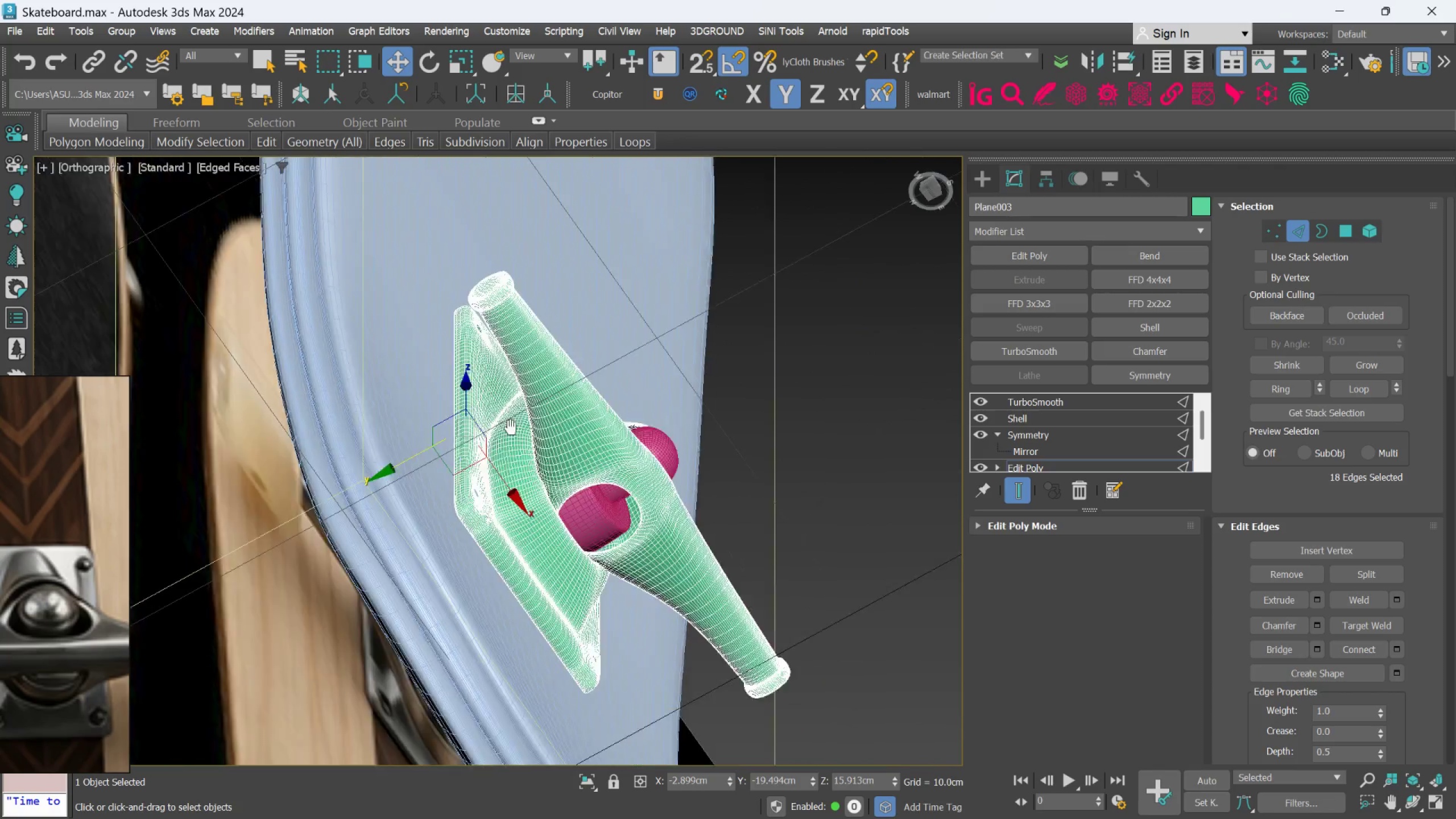 
scroll: coordinate [606, 520], scroll_direction: up, amount: 2.0
 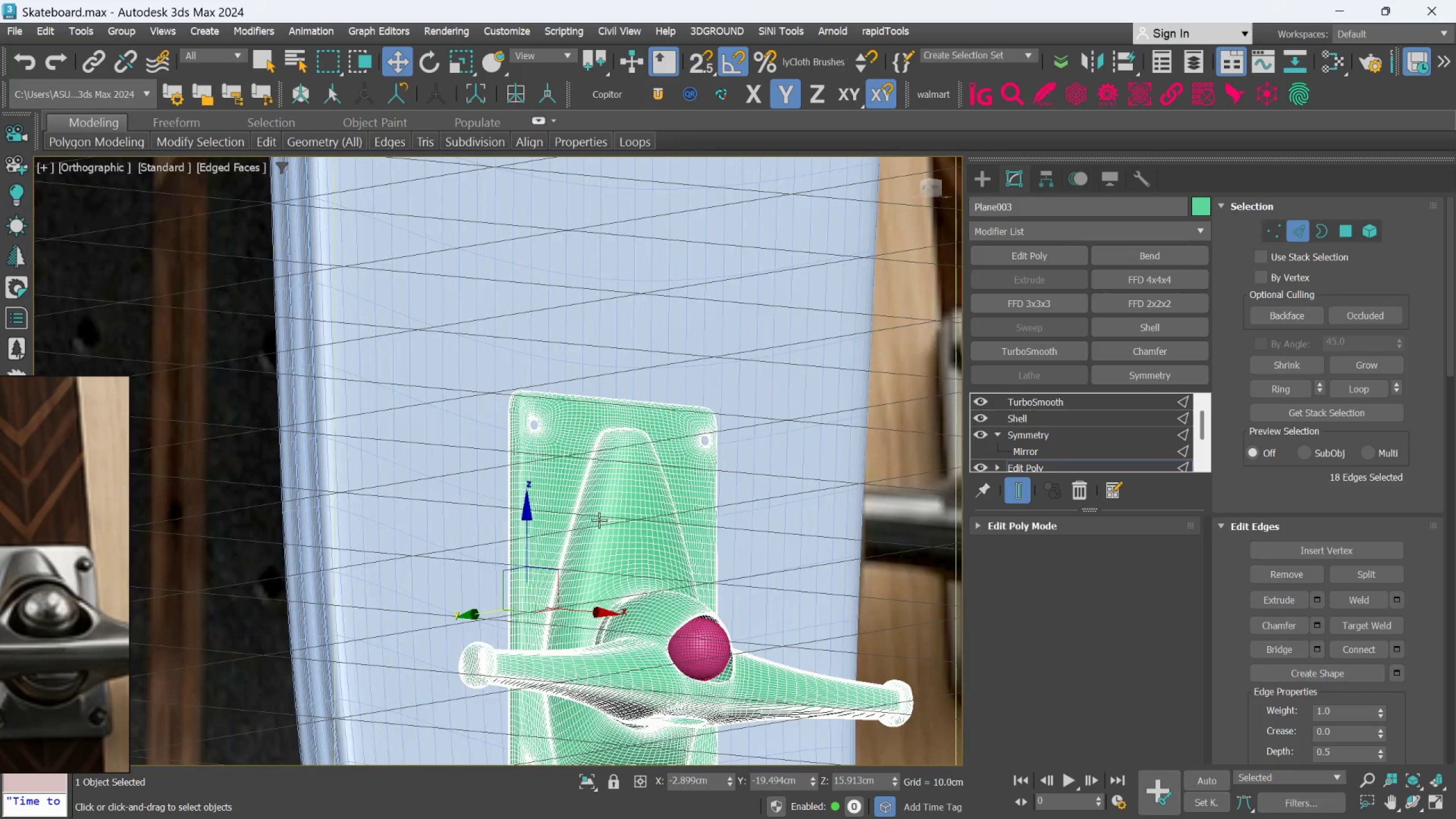 
hold_key(key=AltLeft, duration=1.5)
 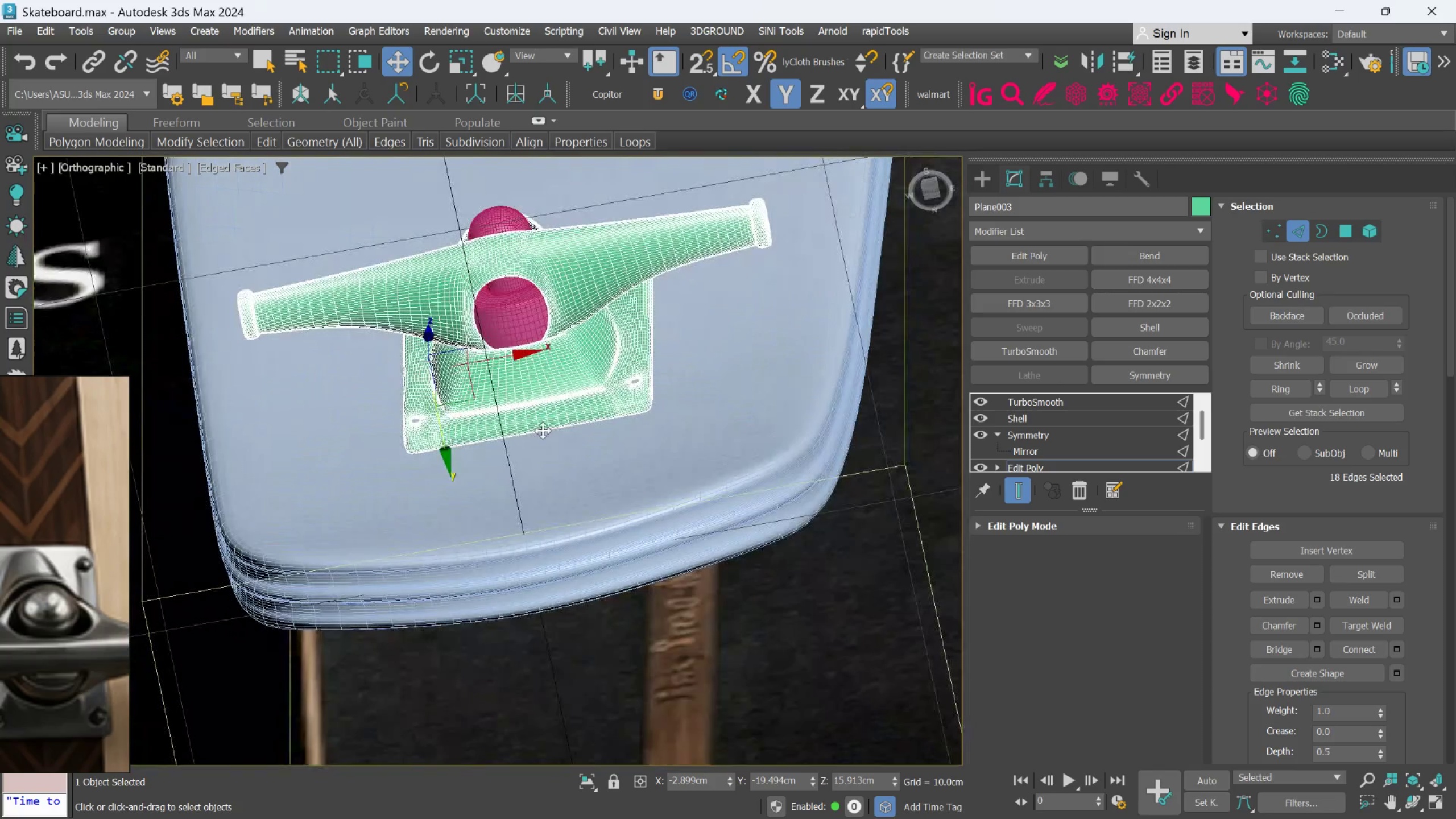 
hold_key(key=AltLeft, duration=0.38)
 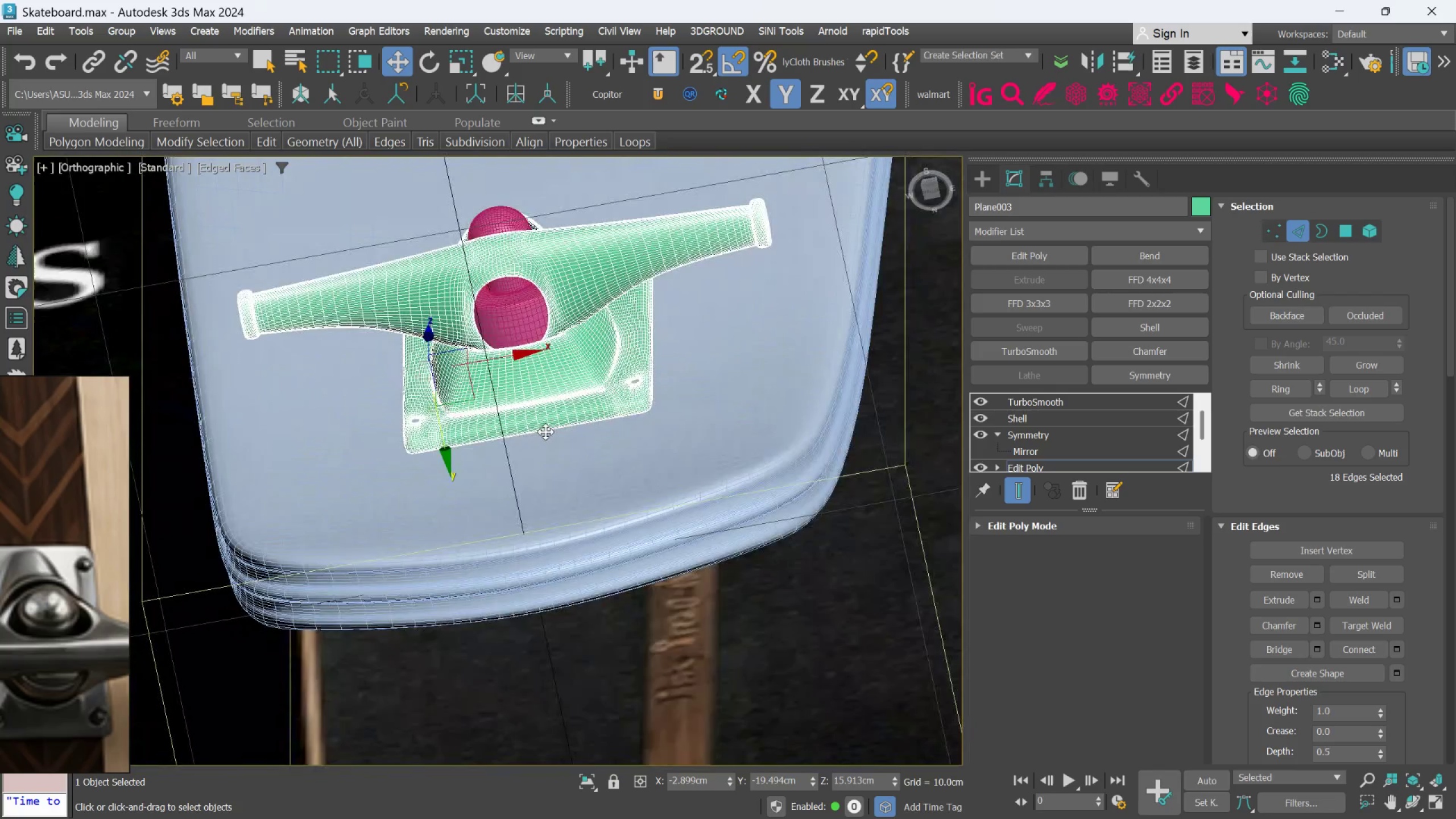 
hold_key(key=AltLeft, duration=0.89)
 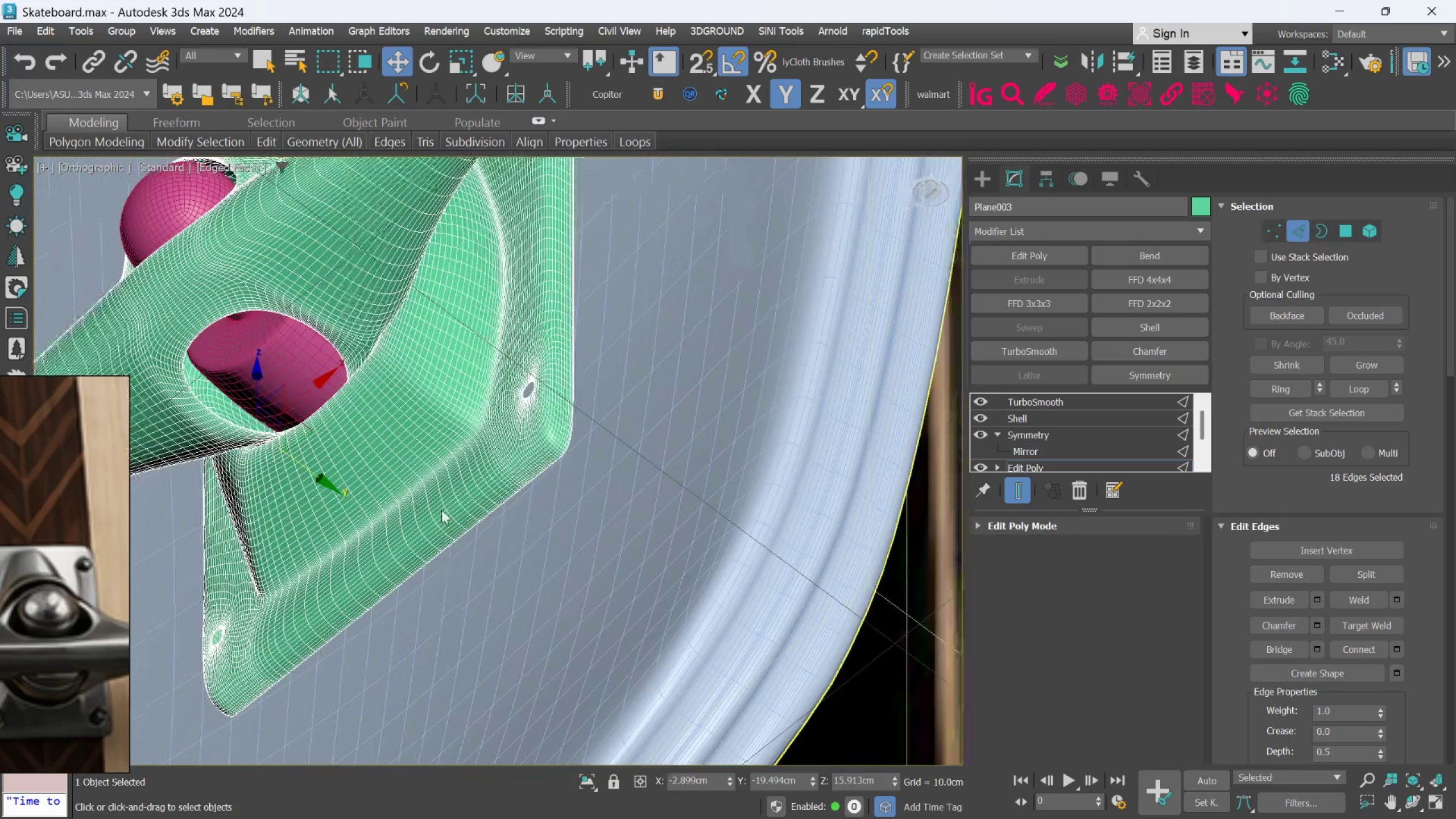 
scroll: coordinate [545, 432], scroll_direction: up, amount: 2.0
 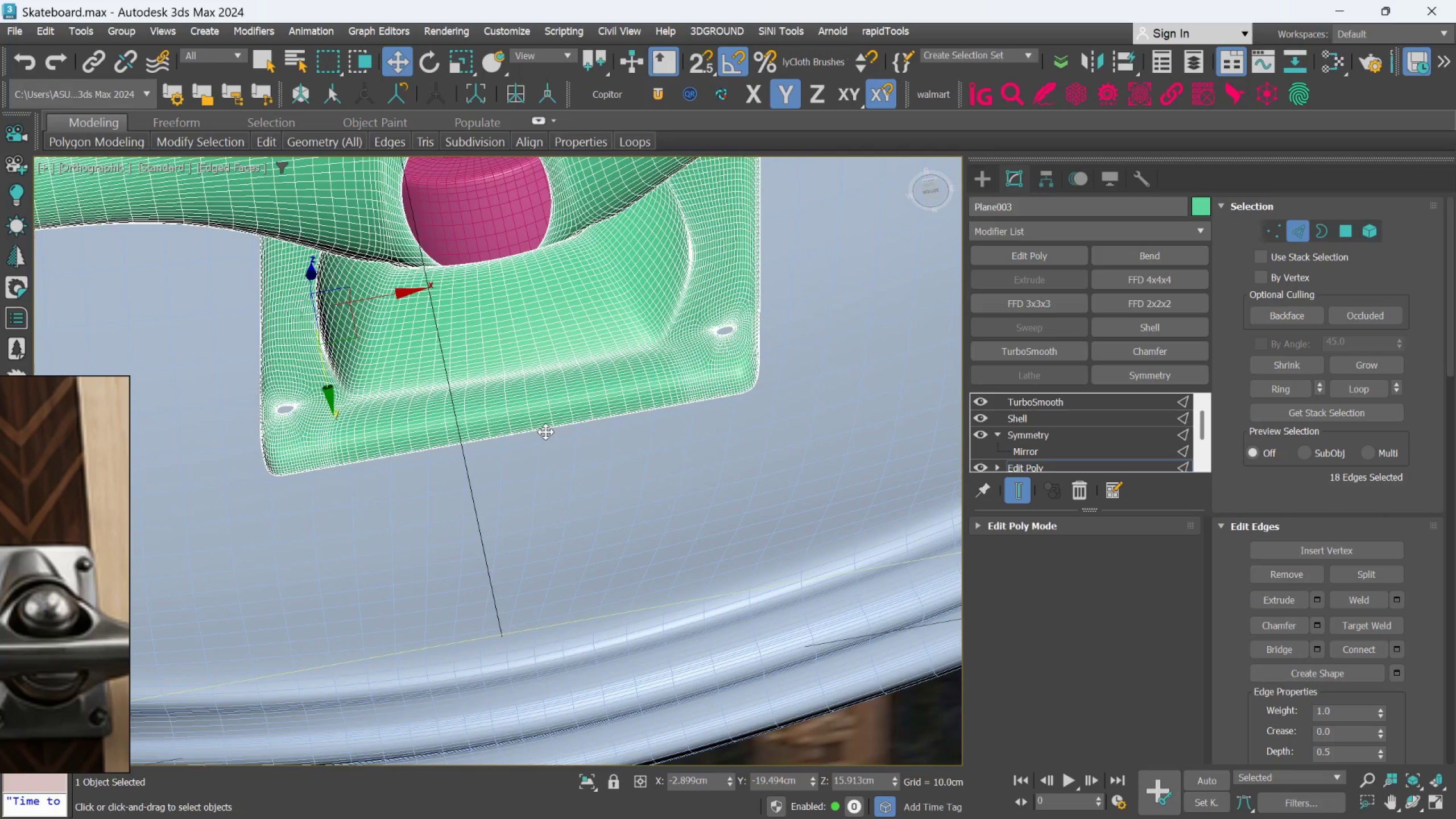 
hold_key(key=AltLeft, duration=0.83)
 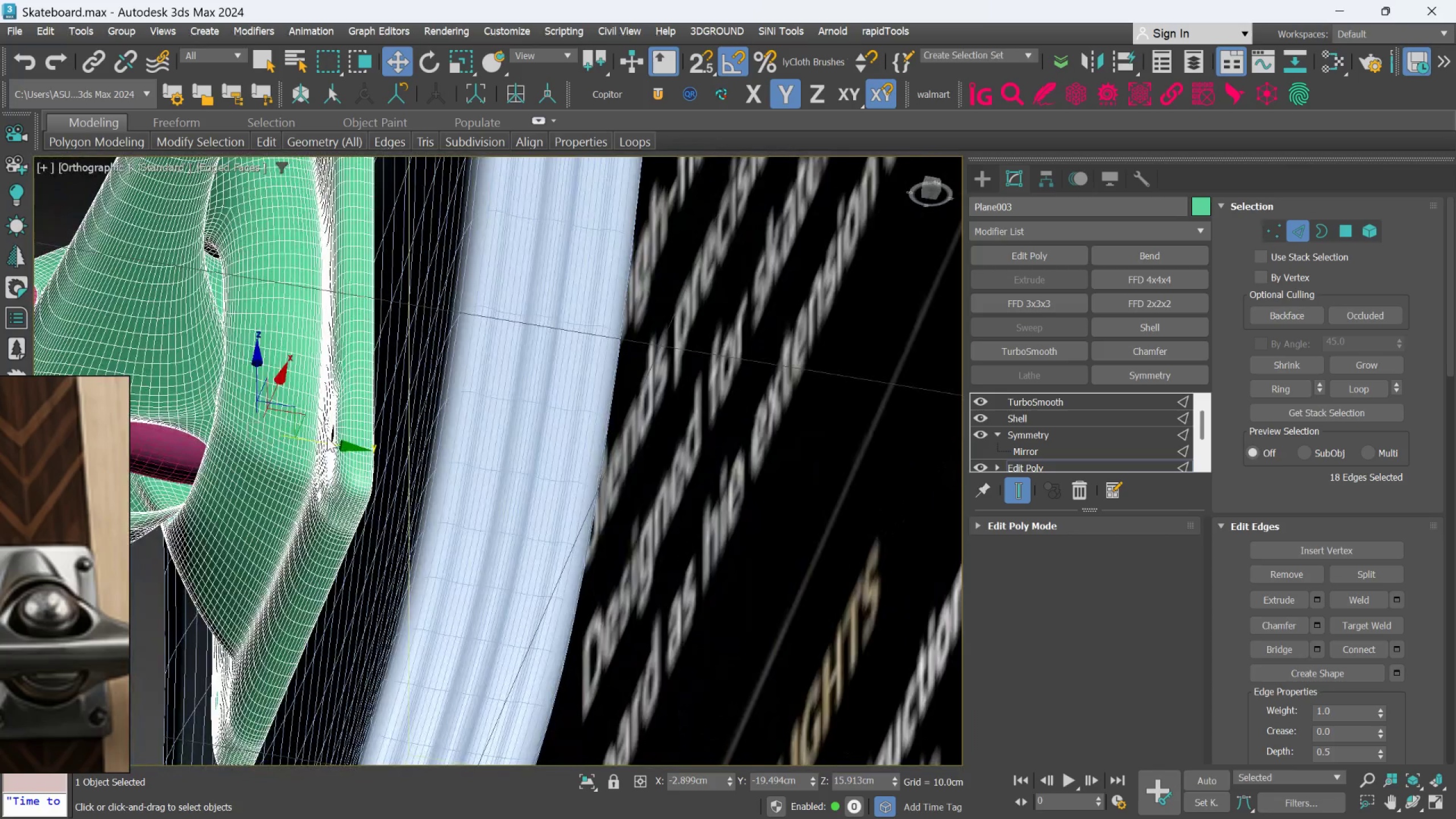 
hold_key(key=AltLeft, duration=0.39)
 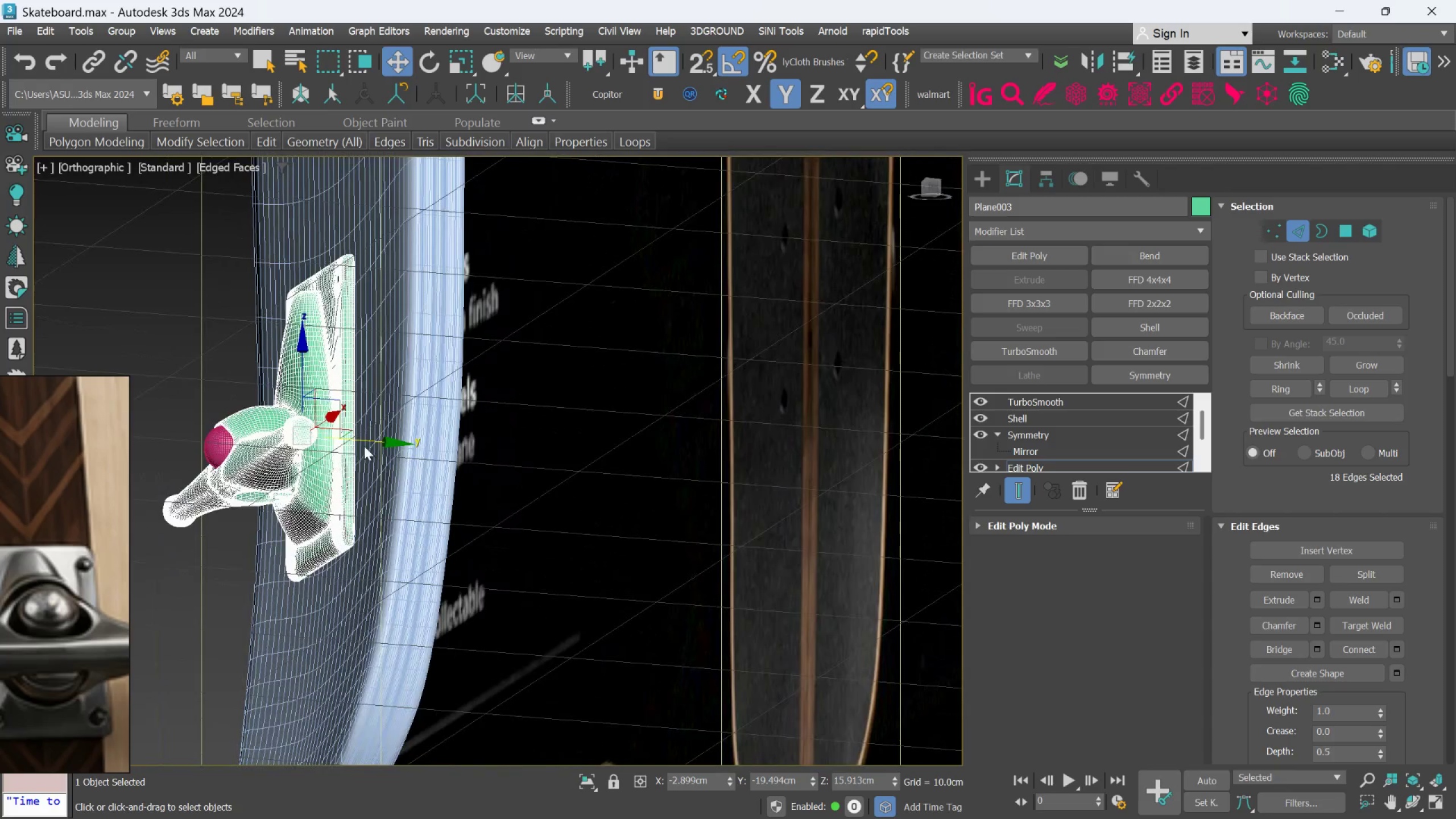 
scroll: coordinate [327, 438], scroll_direction: down, amount: 3.0
 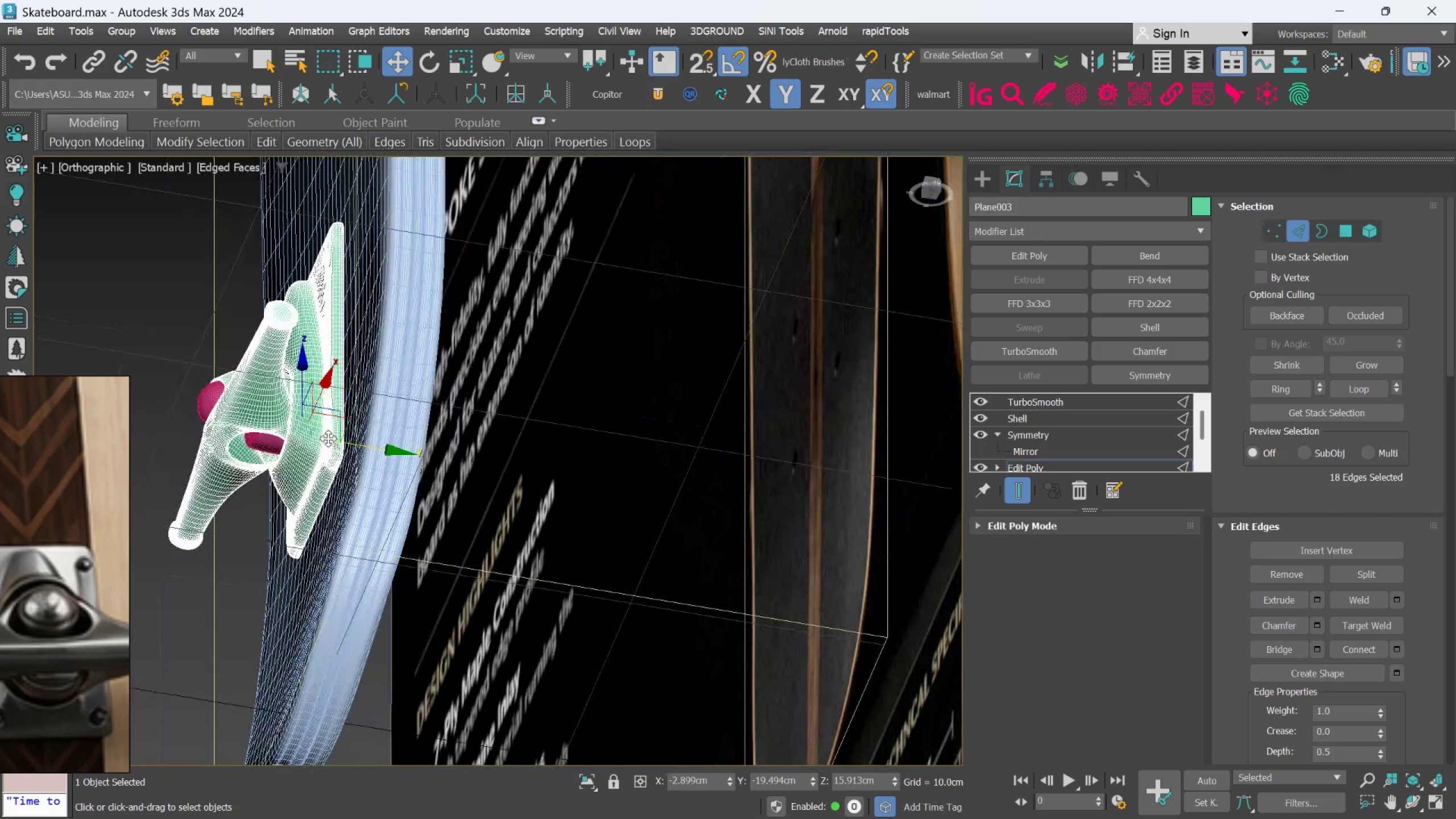 
hold_key(key=AltLeft, duration=0.88)
 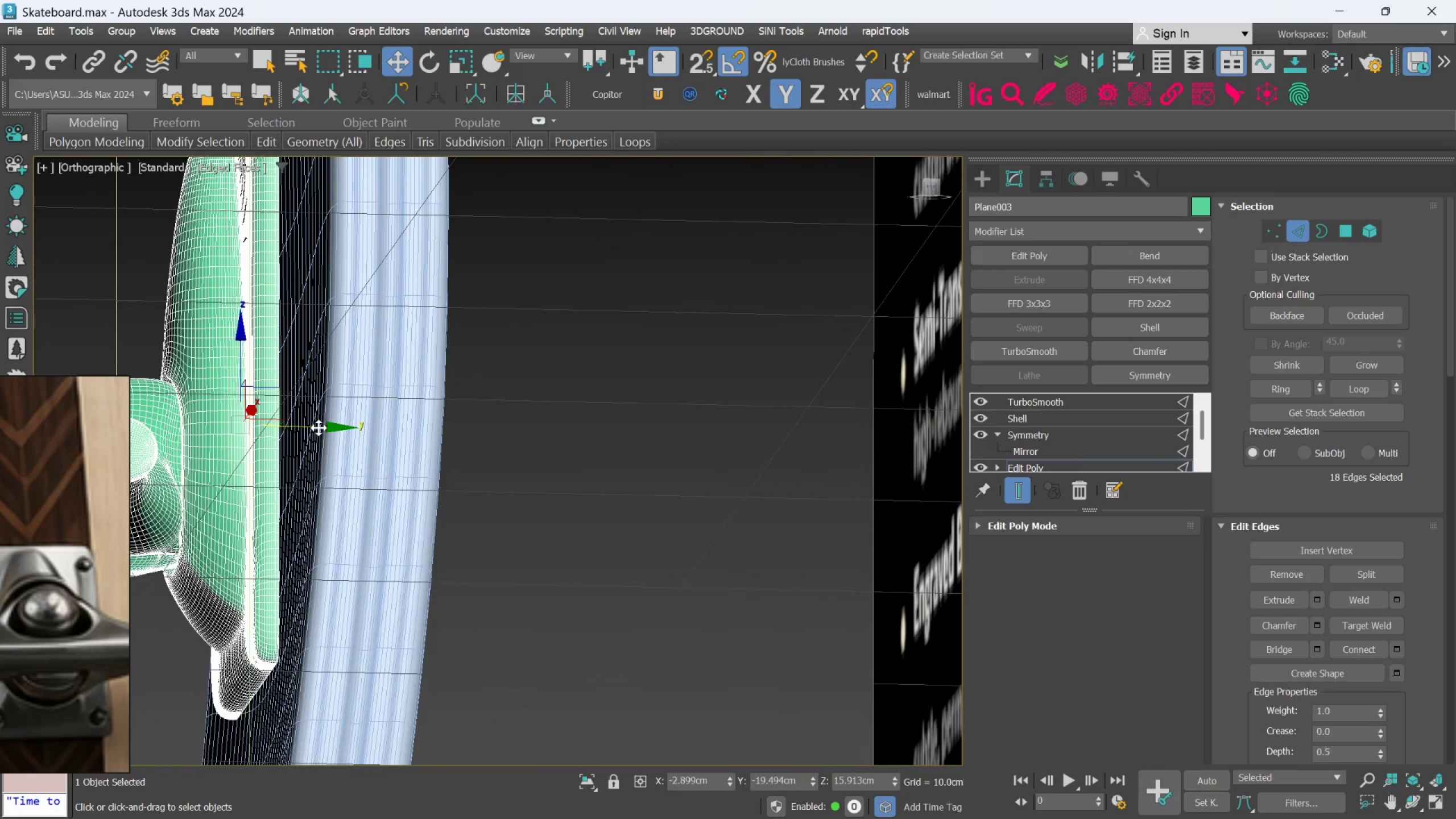 
scroll: coordinate [364, 446], scroll_direction: up, amount: 2.0
 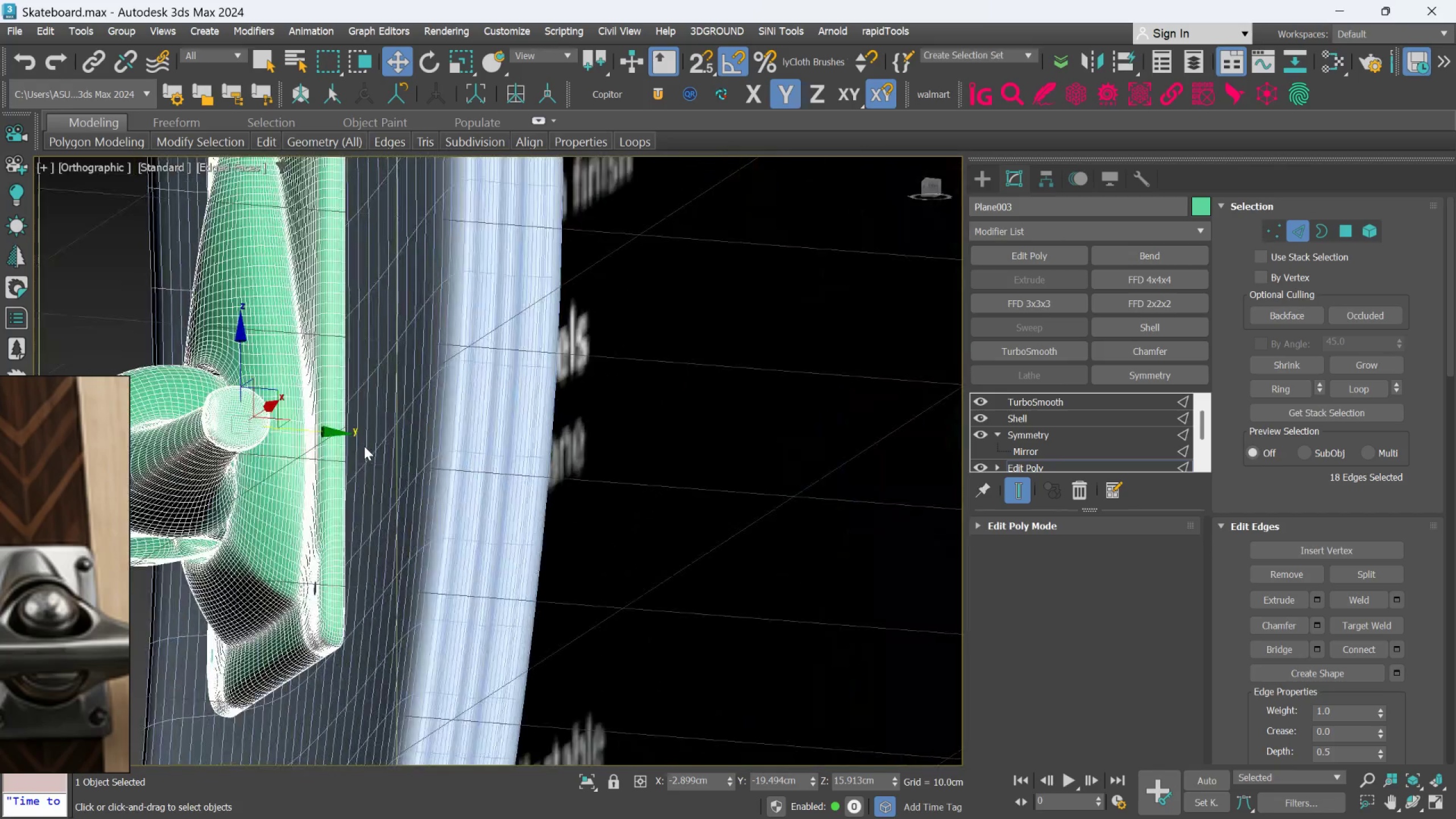 
left_click_drag(start_coordinate=[318, 428], to_coordinate=[329, 426])
 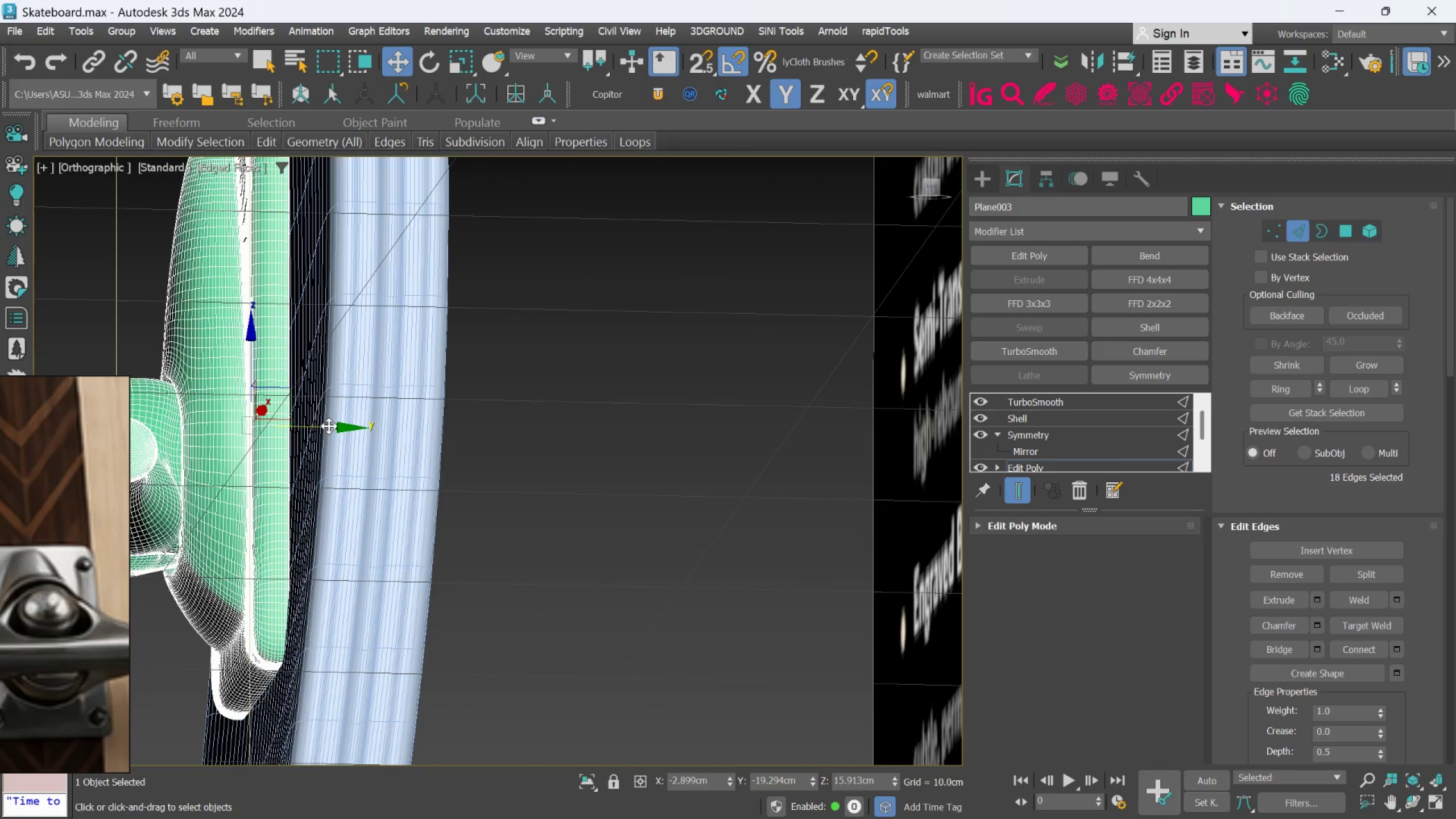 
key(Control+Z)
 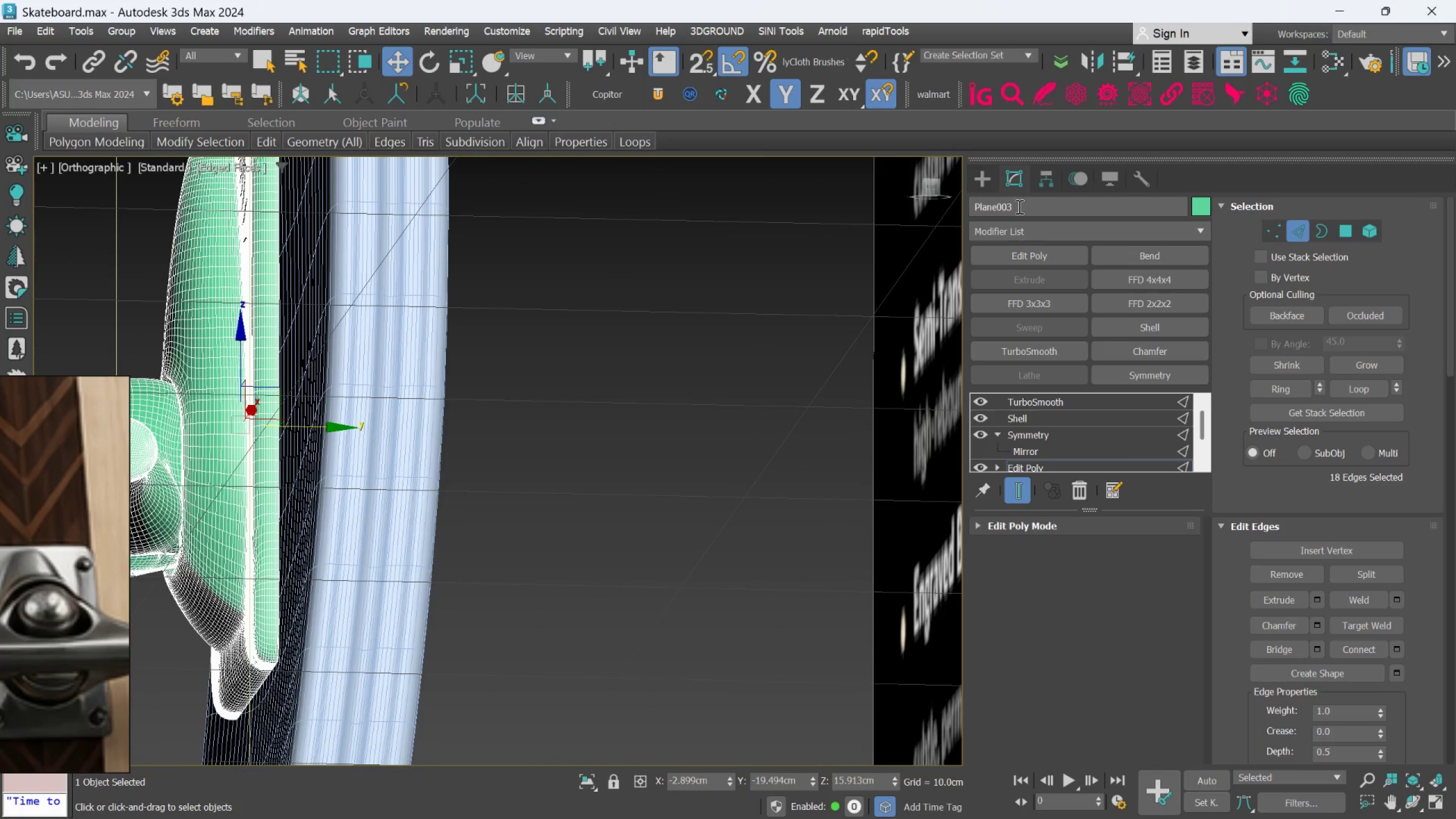 
left_click([981, 183])
 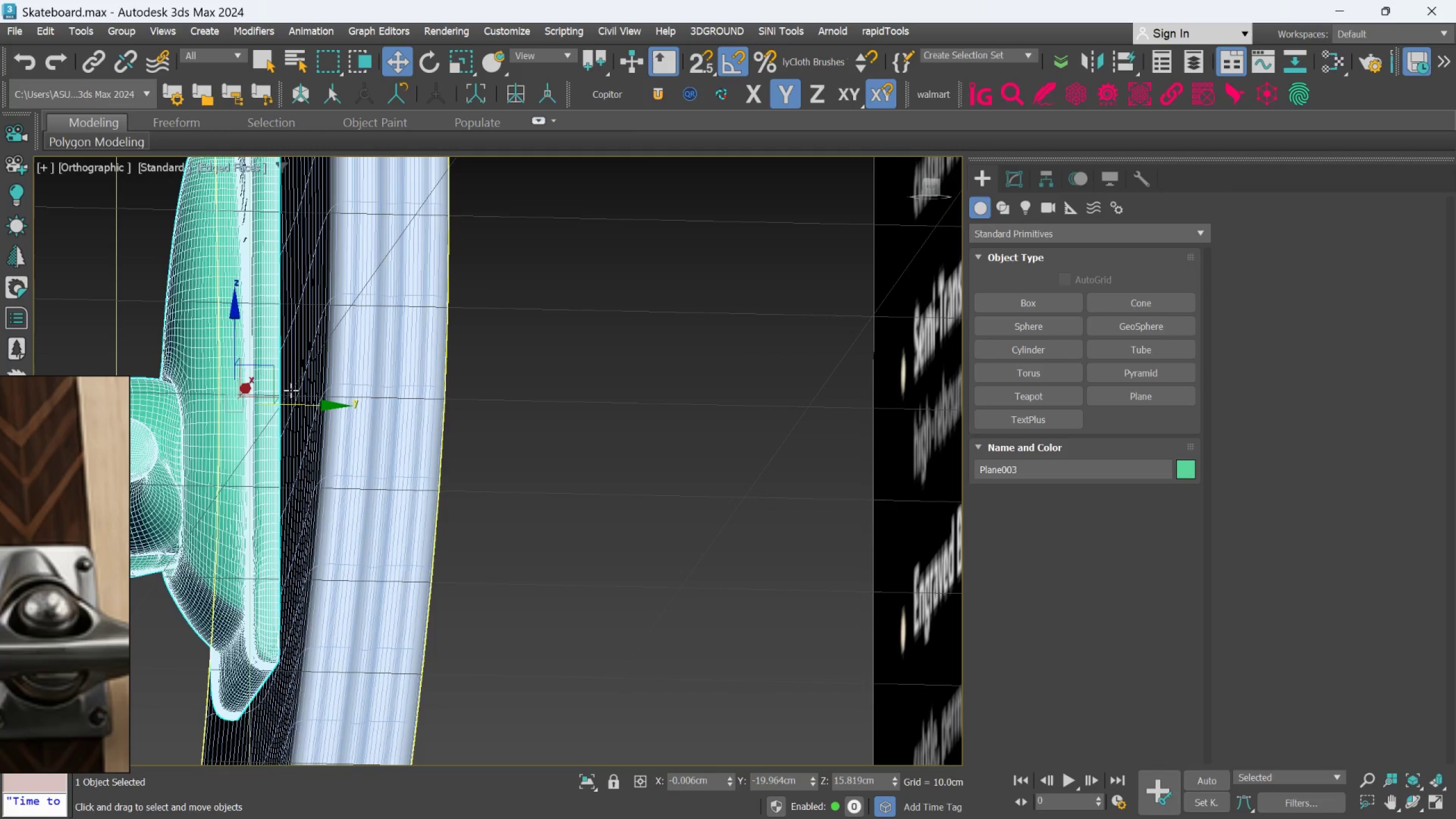 
scroll: coordinate [333, 385], scroll_direction: up, amount: 1.0
 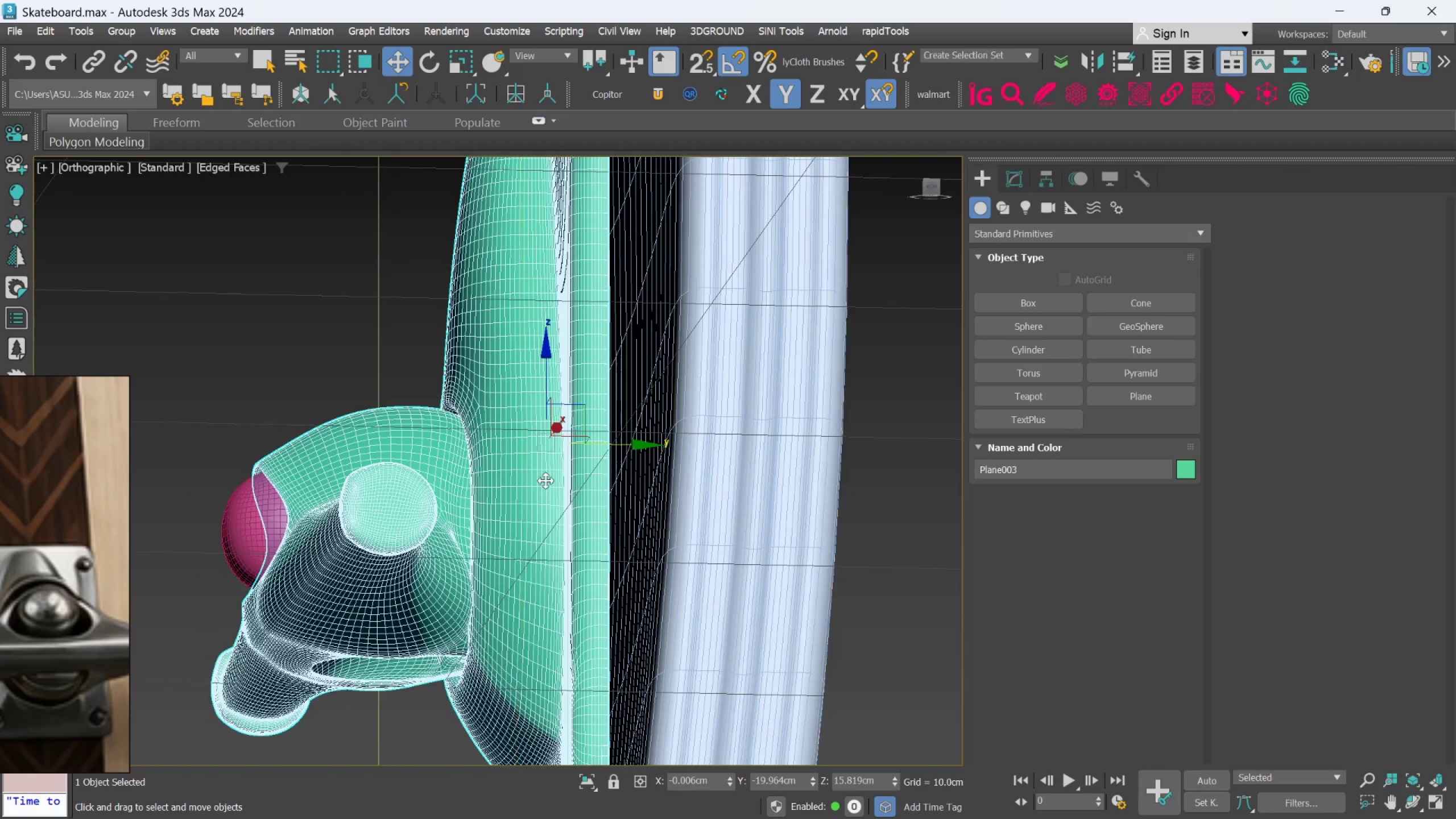 
hold_key(key=ControlLeft, duration=0.62)
left_click([267, 517])
 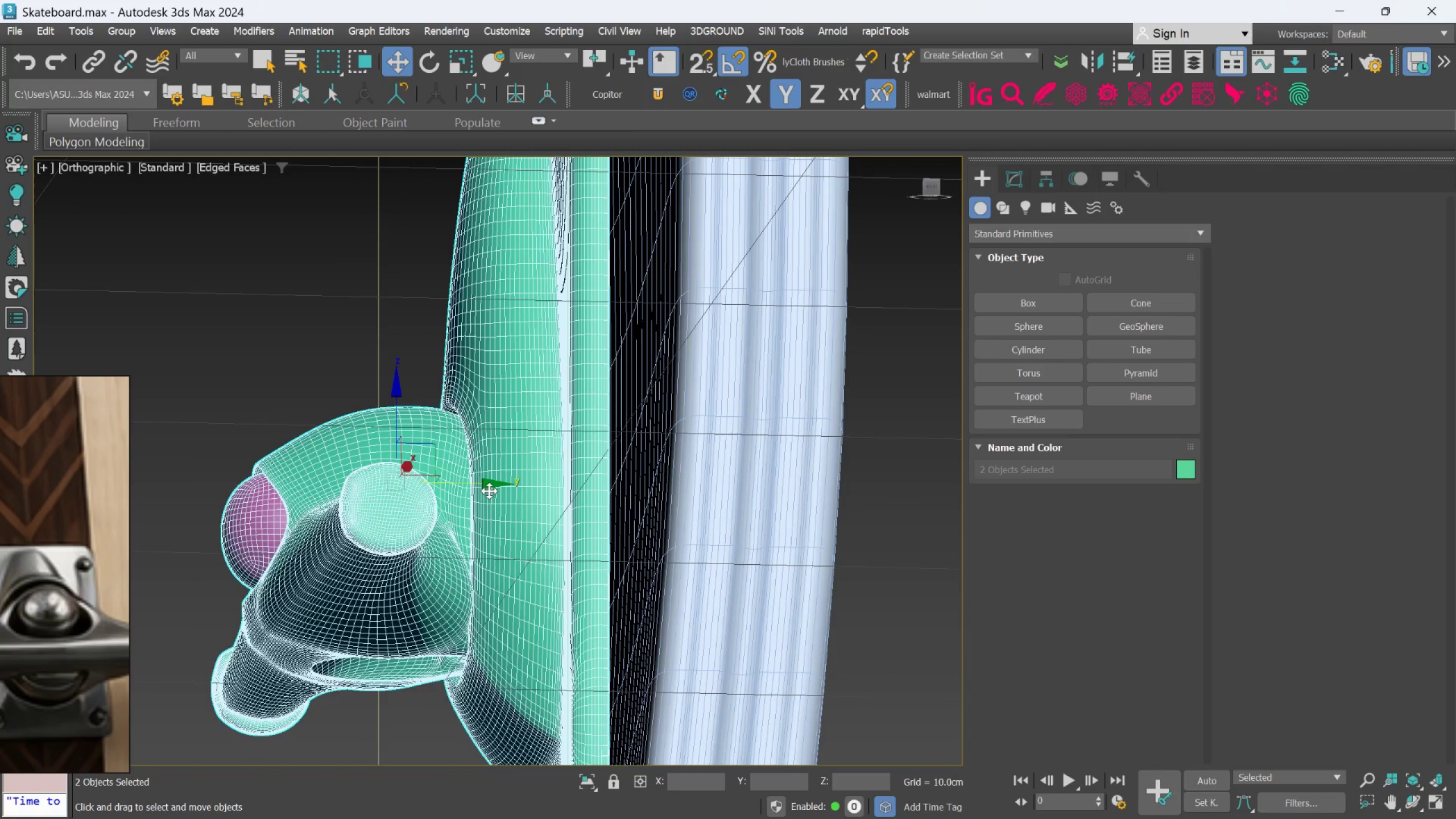 
left_click_drag(start_coordinate=[490, 490], to_coordinate=[516, 494])
 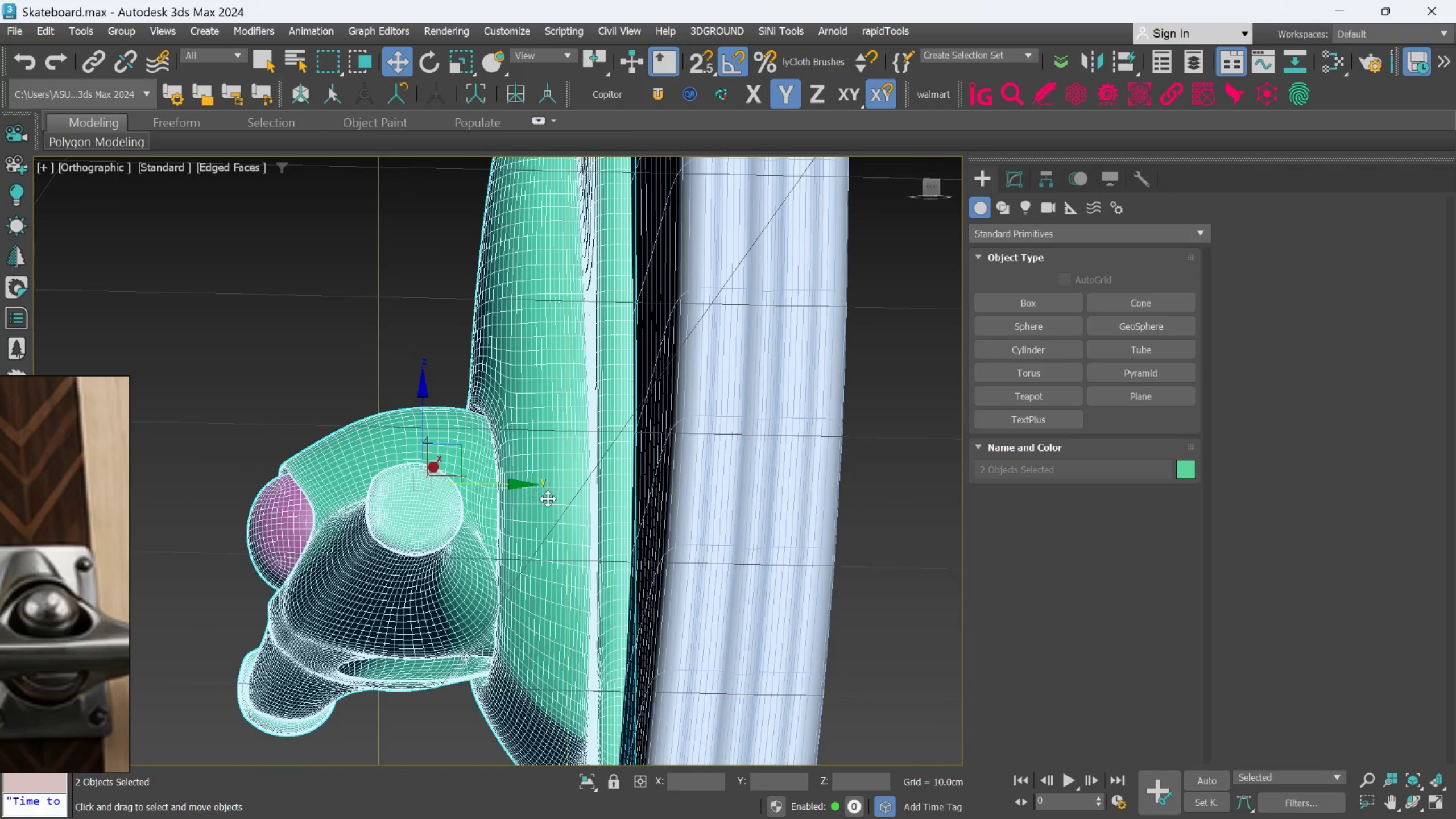 
hold_key(key=AltLeft, duration=1.52)
 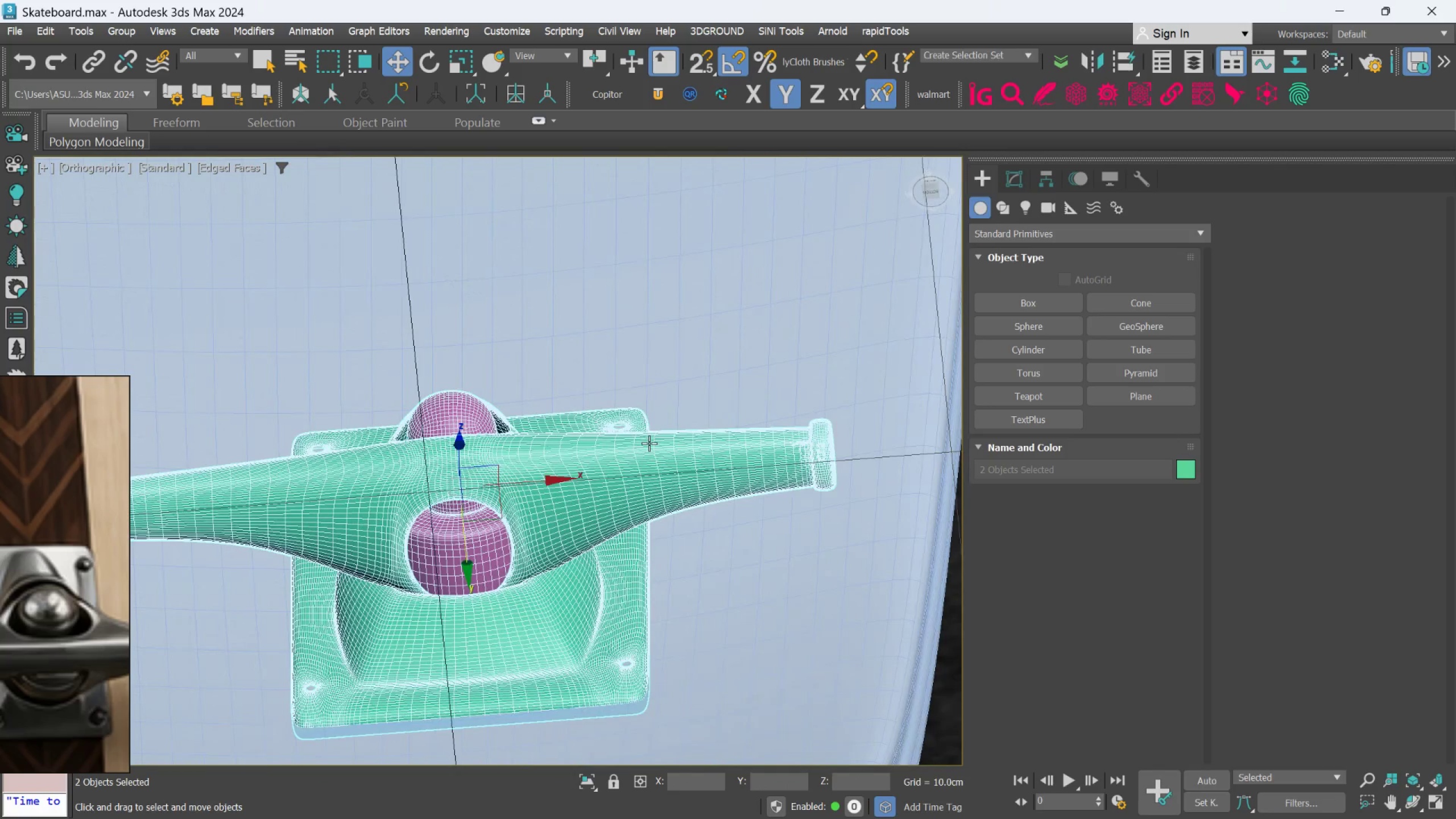 
scroll: coordinate [548, 499], scroll_direction: down, amount: 1.0
 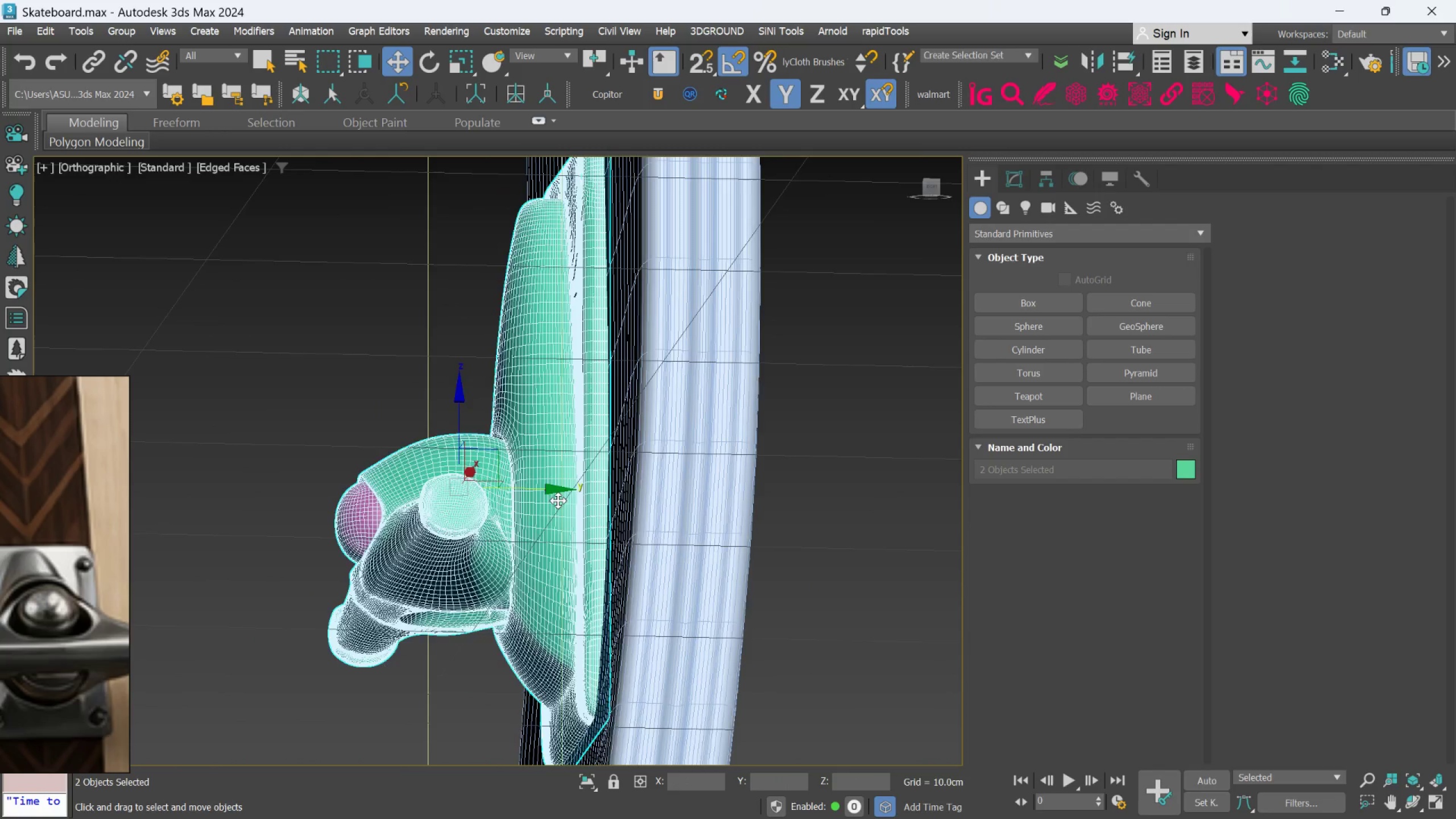 
key(Alt+AltLeft)
 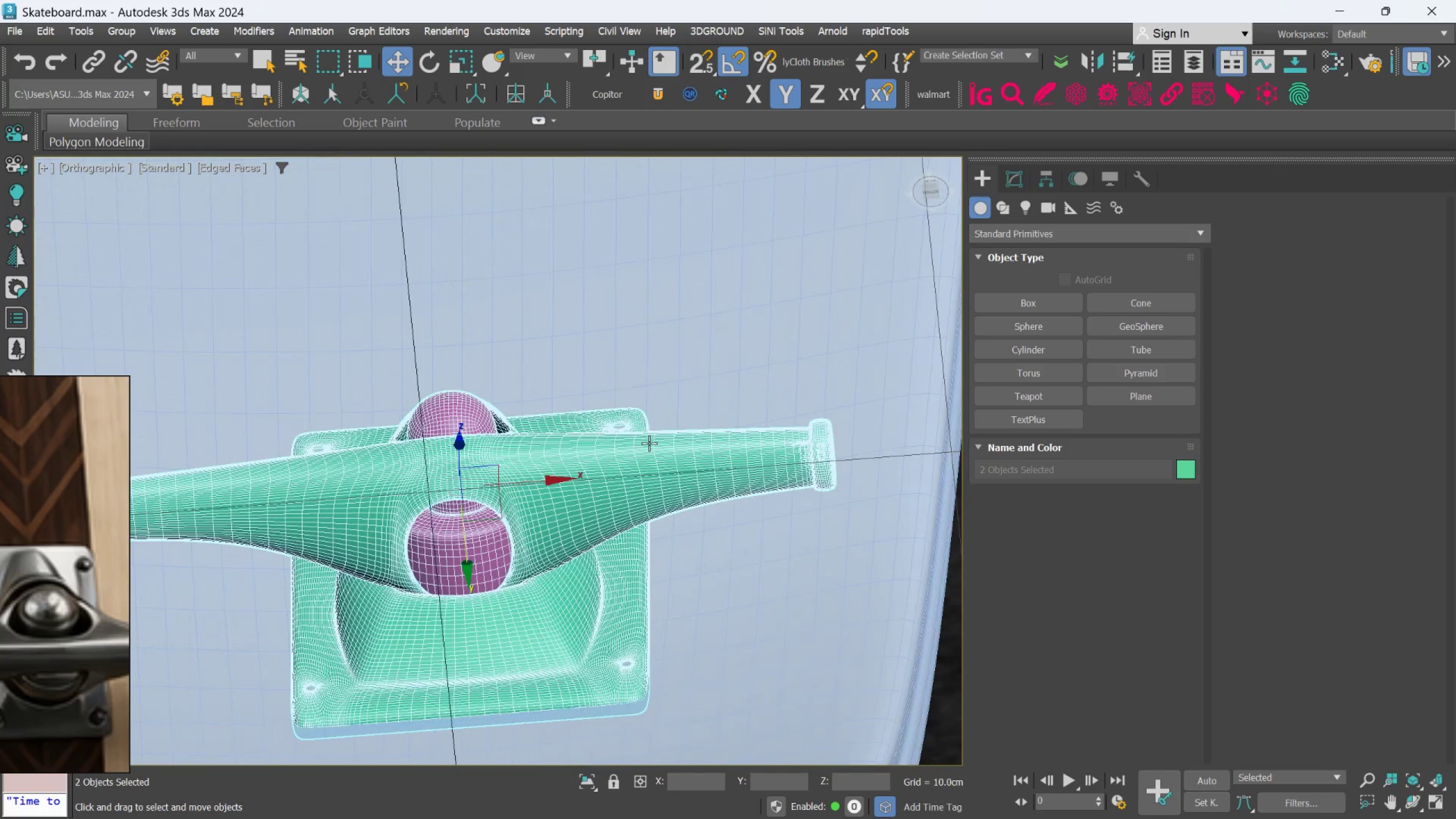 
key(Alt+AltLeft)
 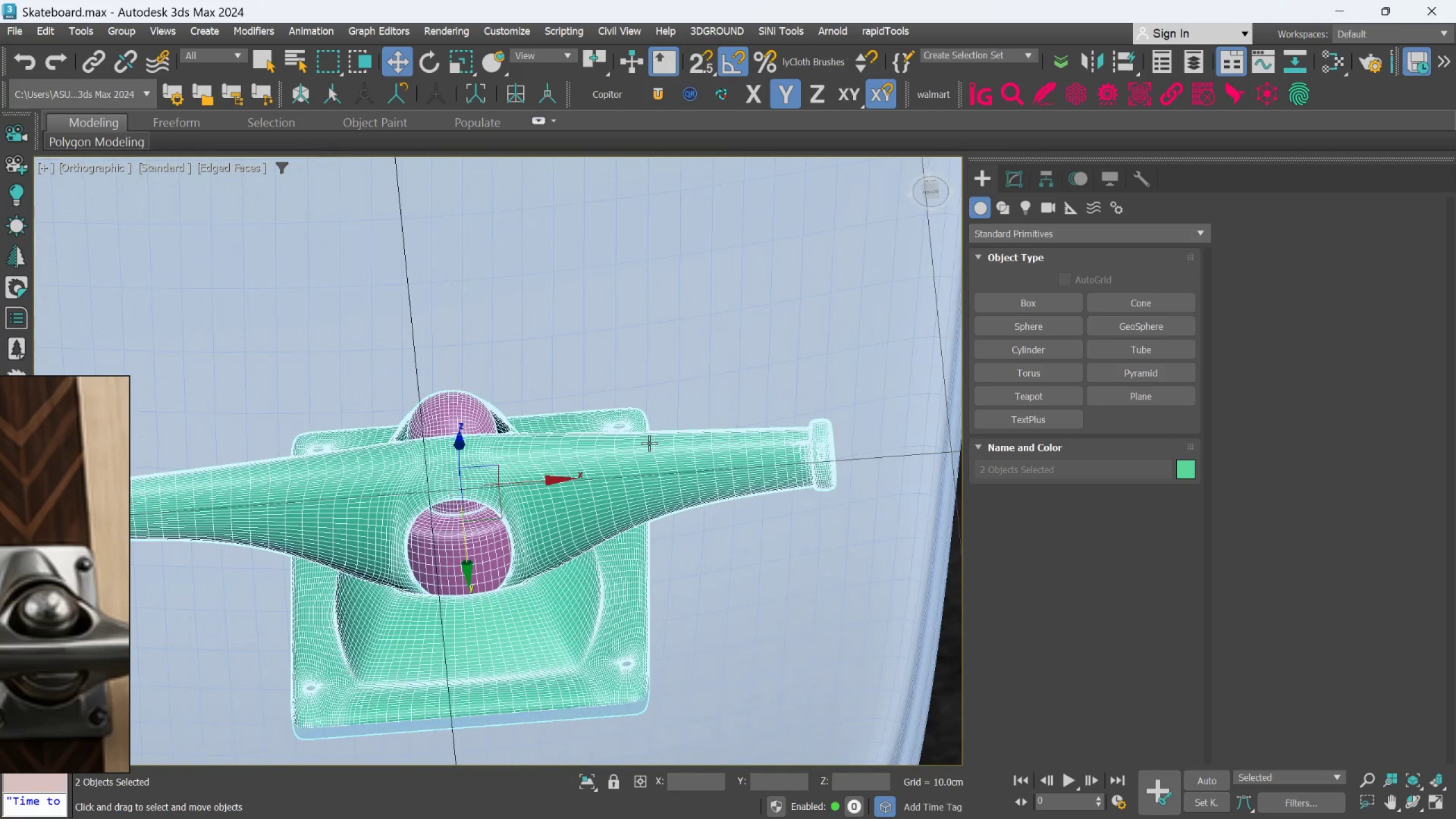 
key(Alt+AltLeft)
 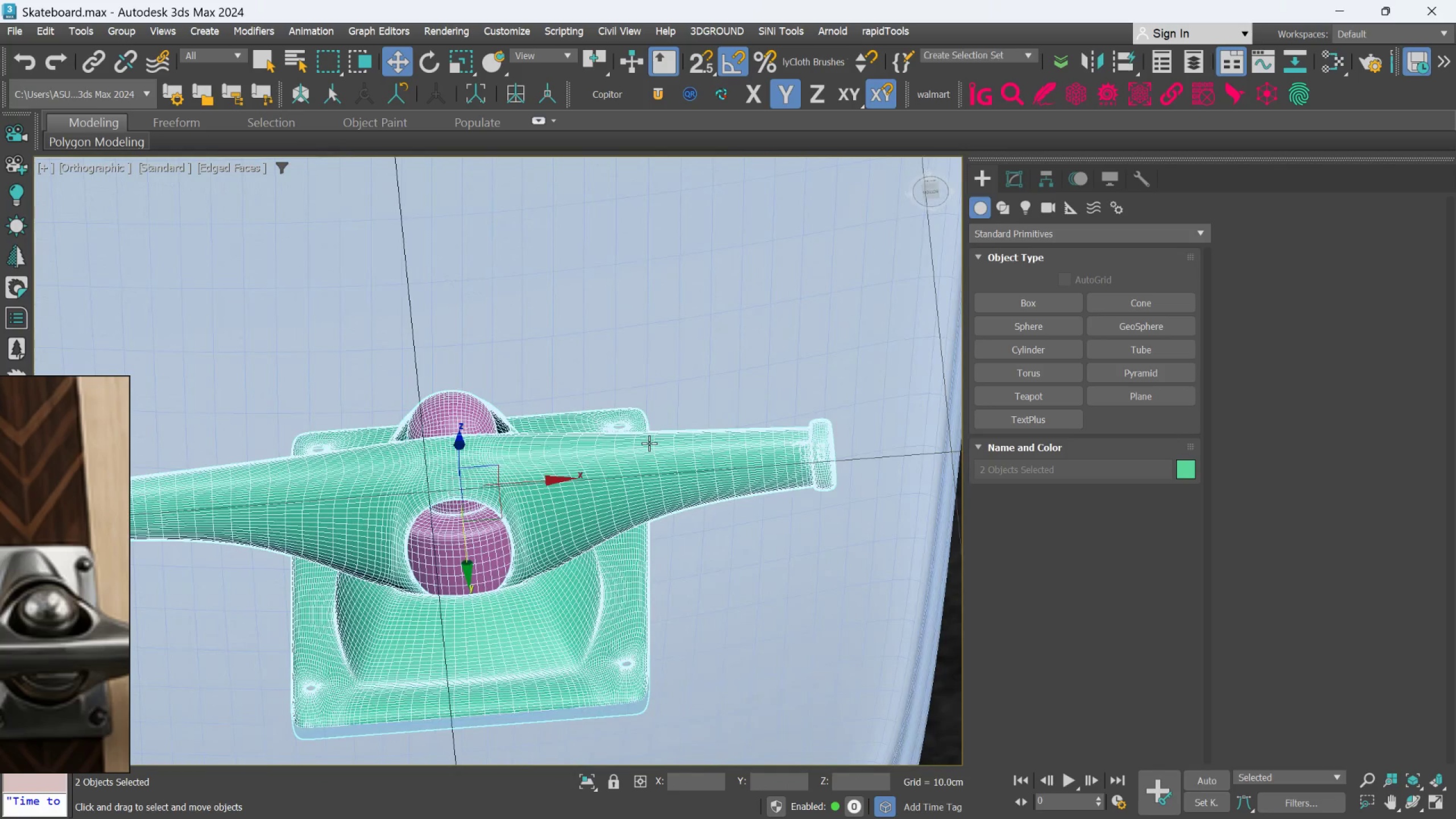 
key(Alt+AltLeft)
 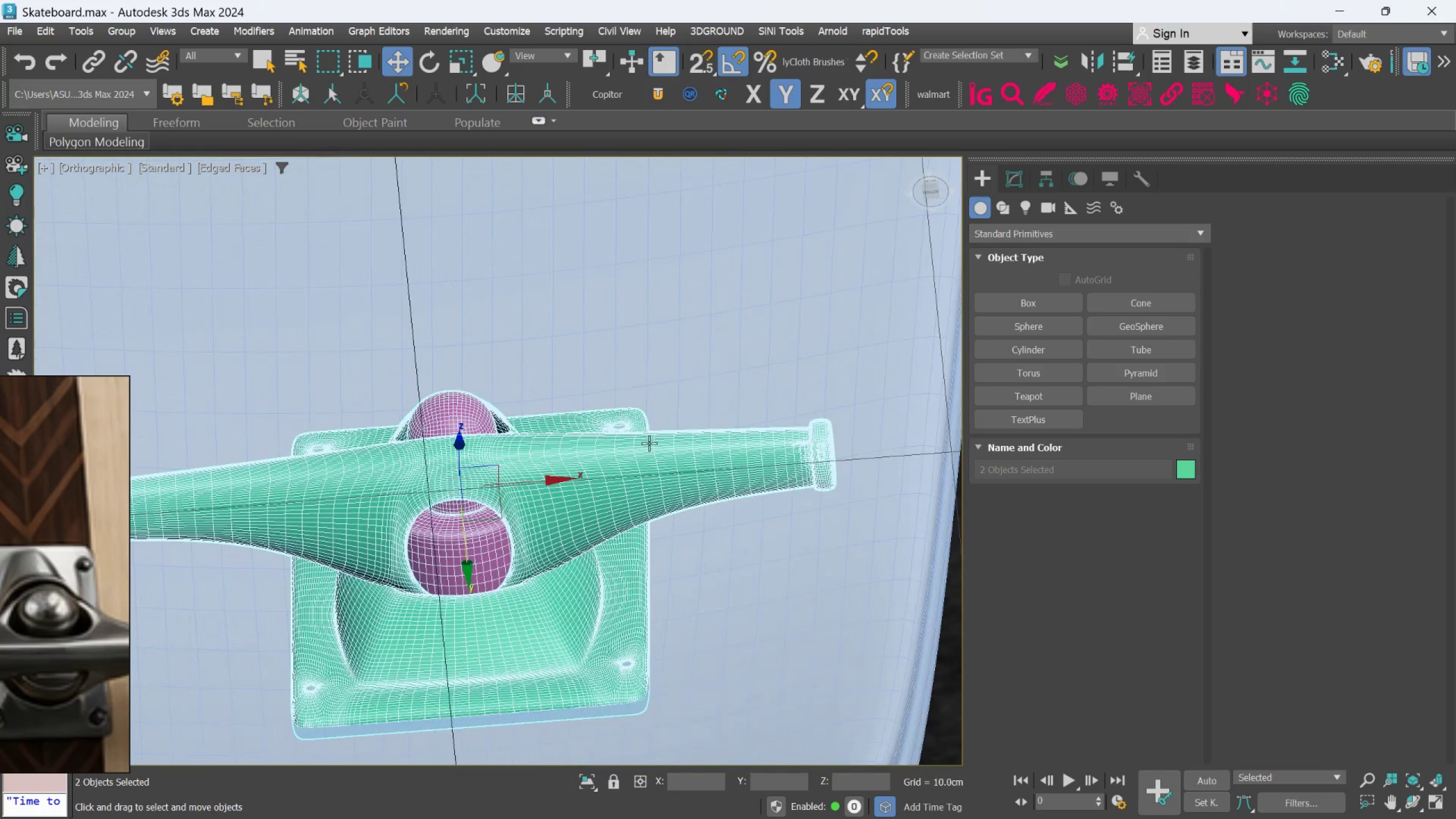 
key(Alt+AltLeft)
 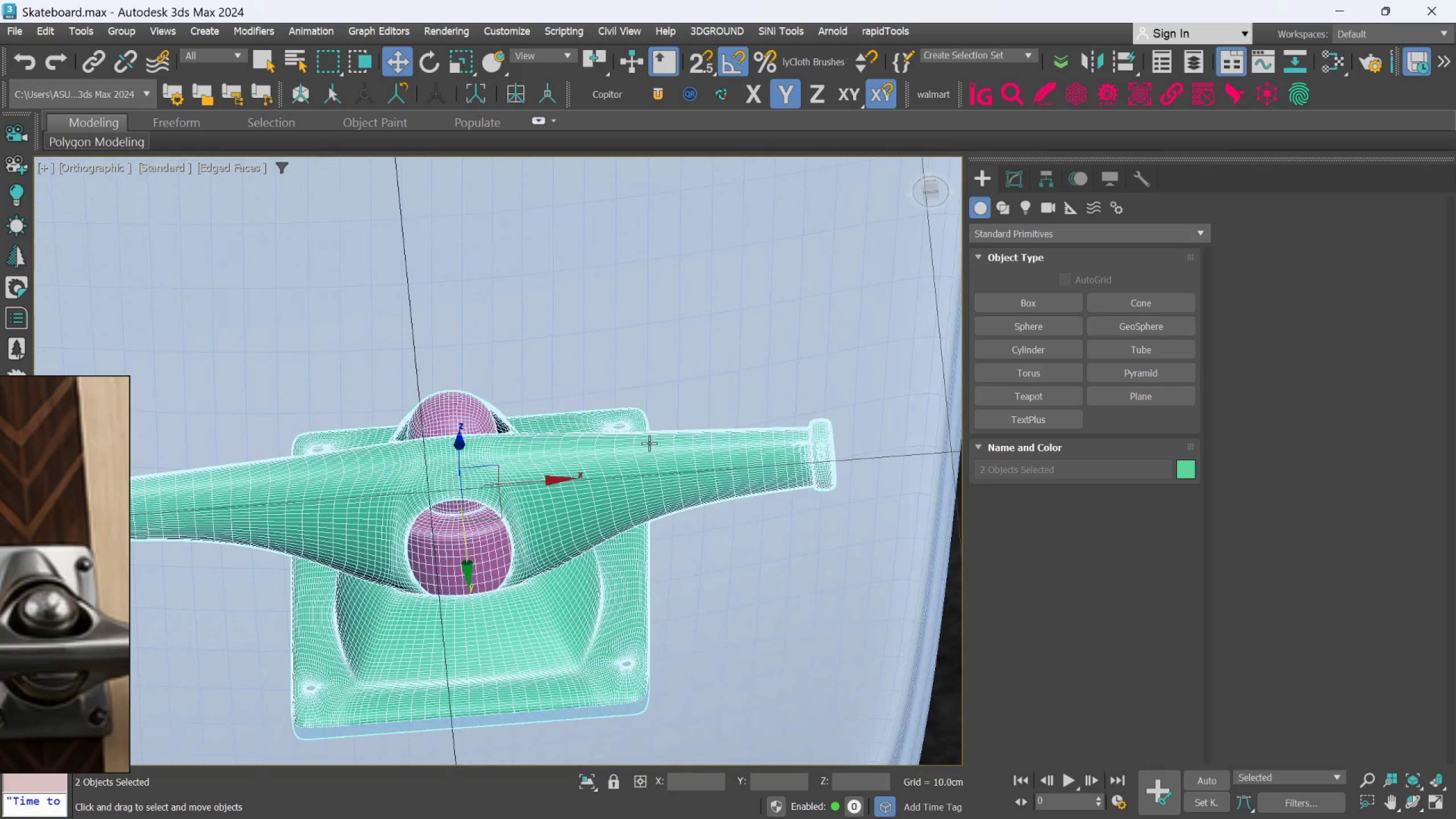 
key(Alt+AltLeft)
 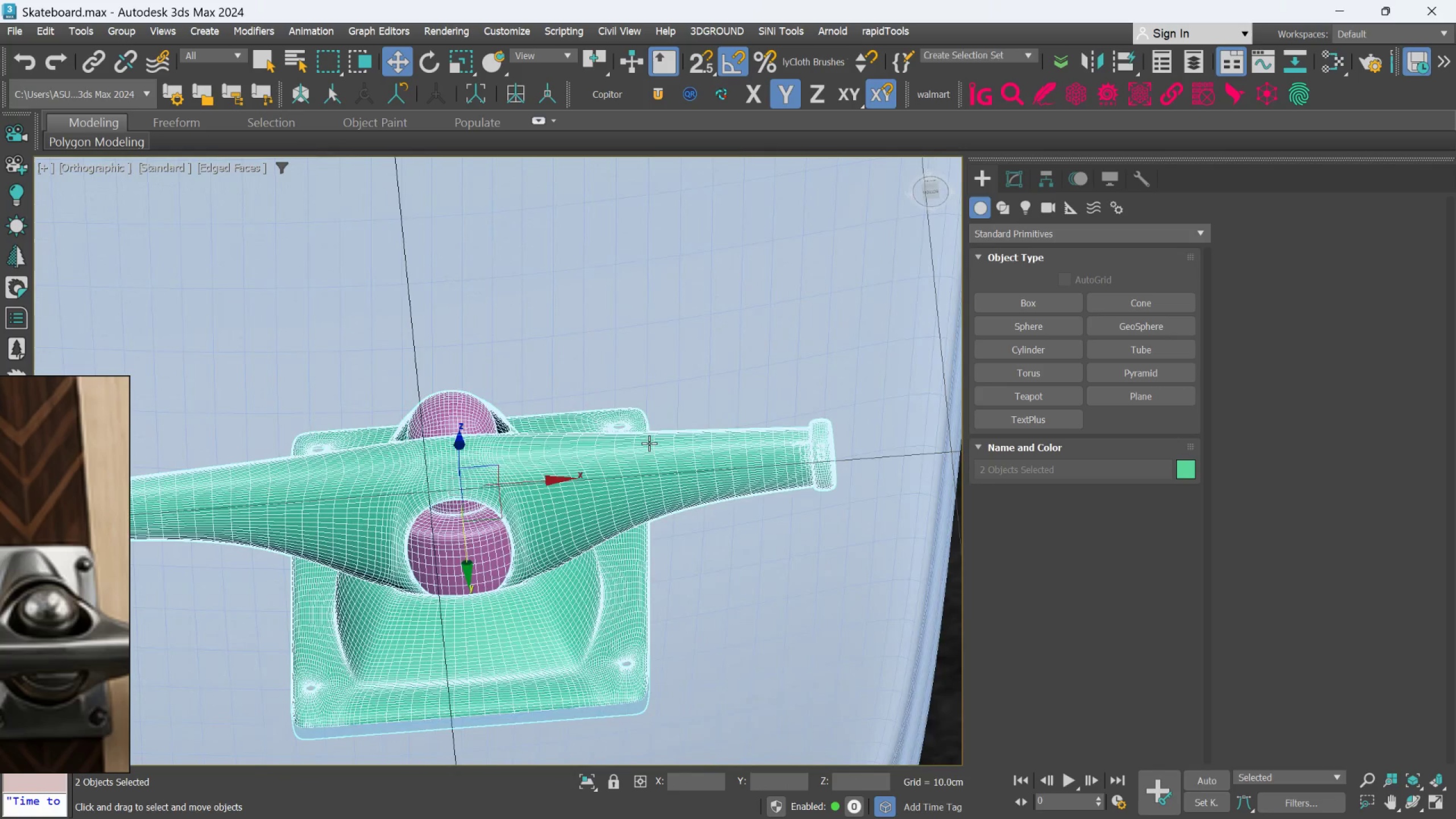 
key(Alt+AltLeft)
 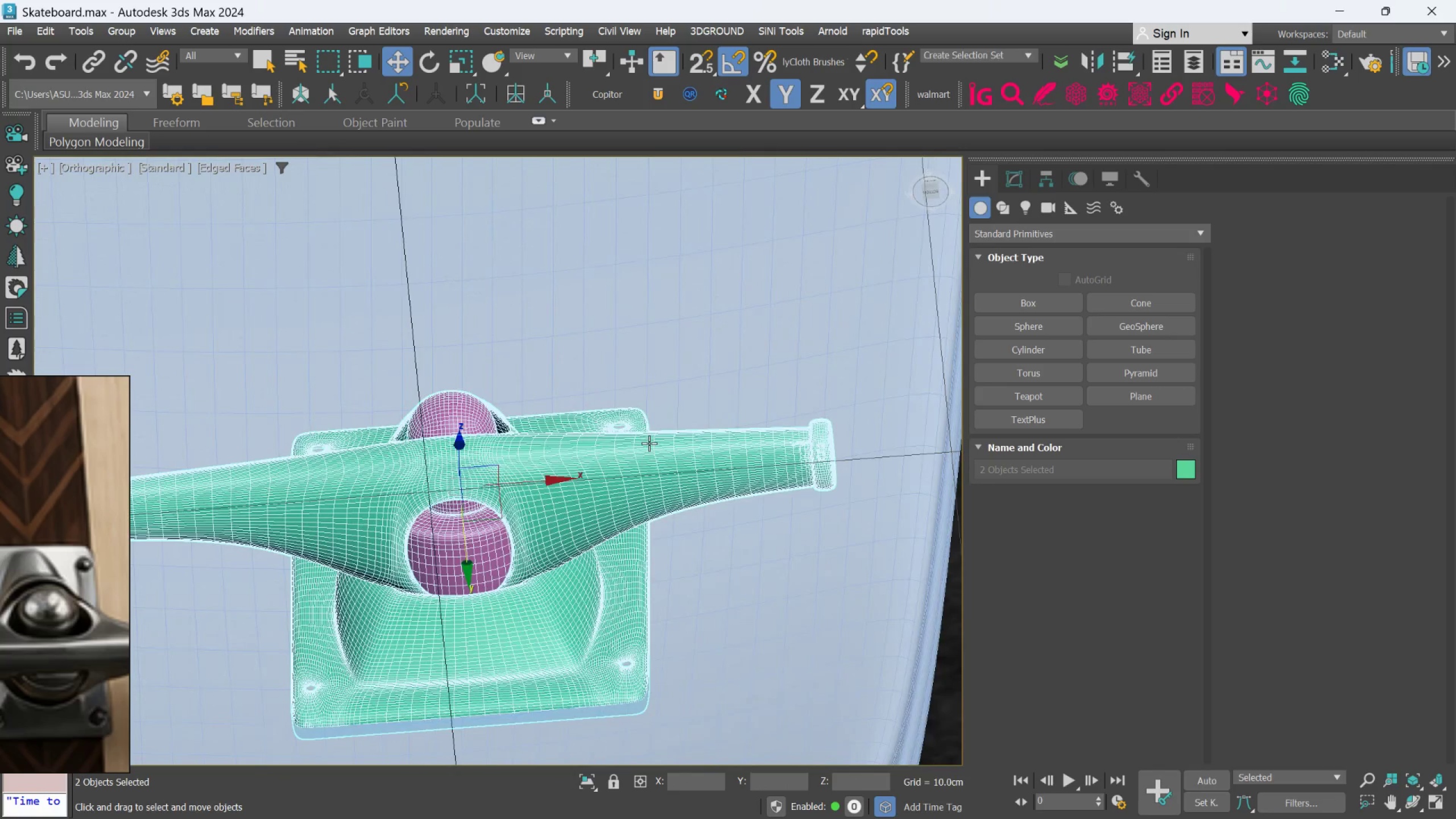 
key(Alt+AltLeft)
 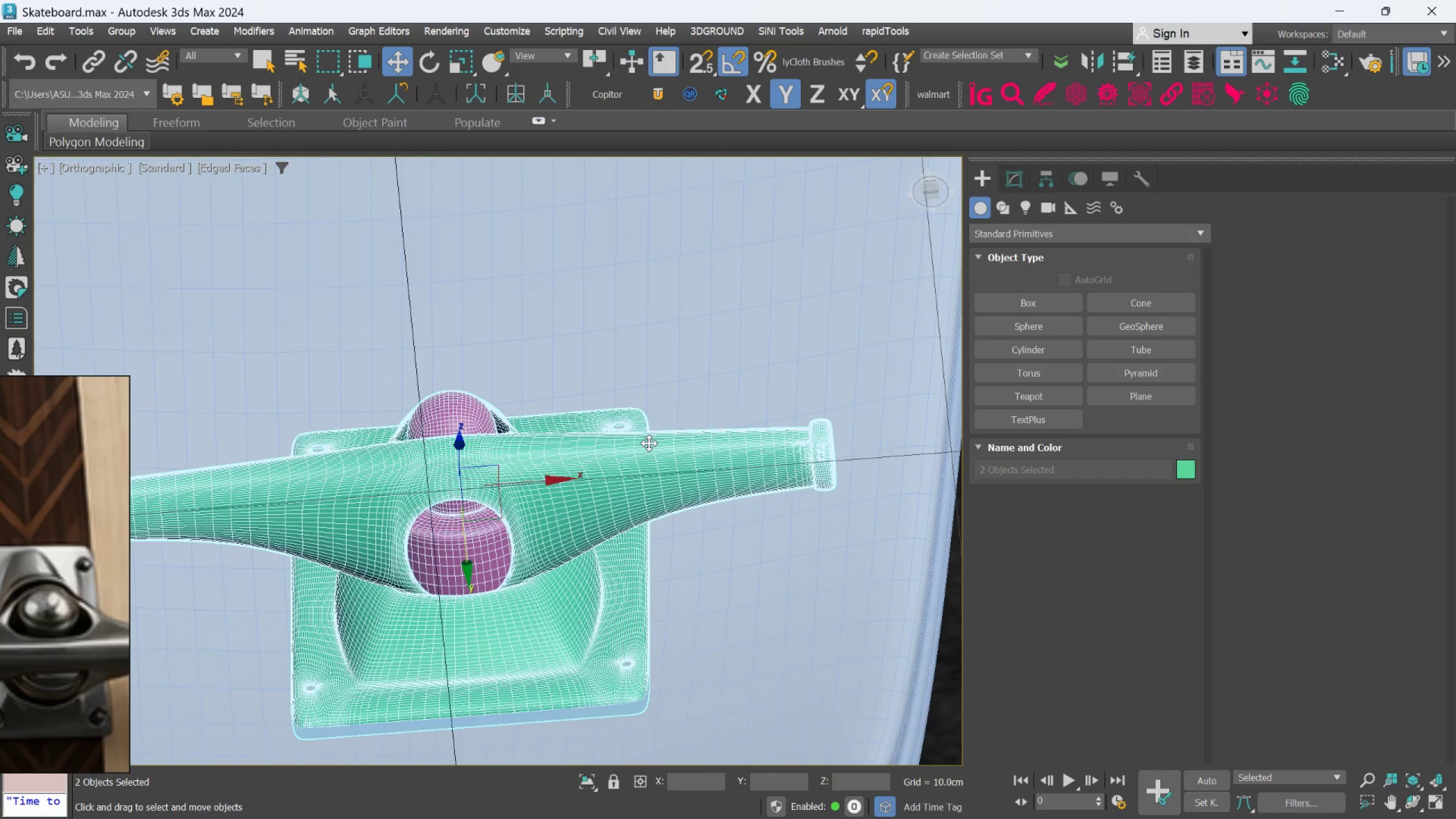 
key(Control+Z)
 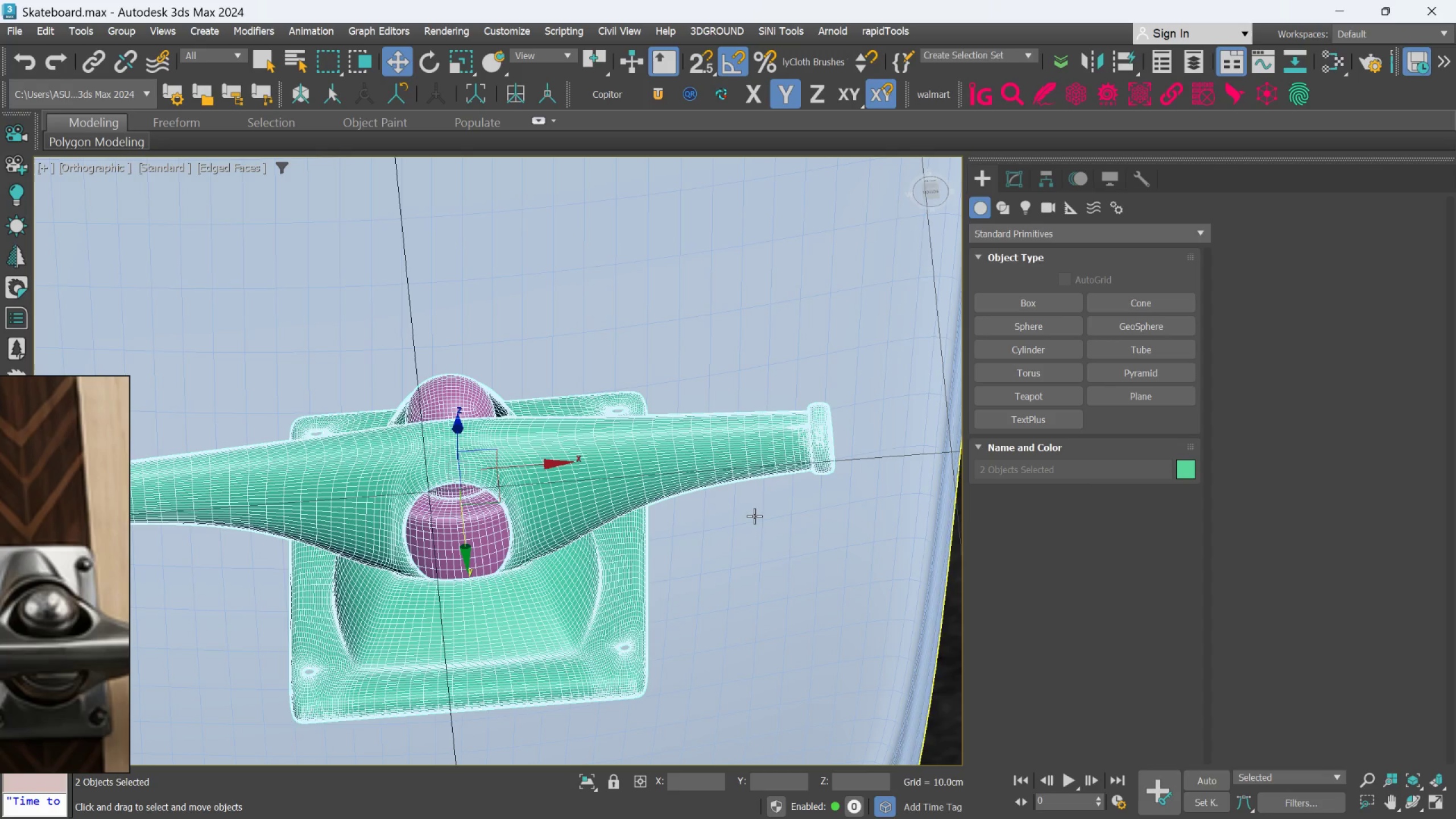 
hold_key(key=AltLeft, duration=0.62)
 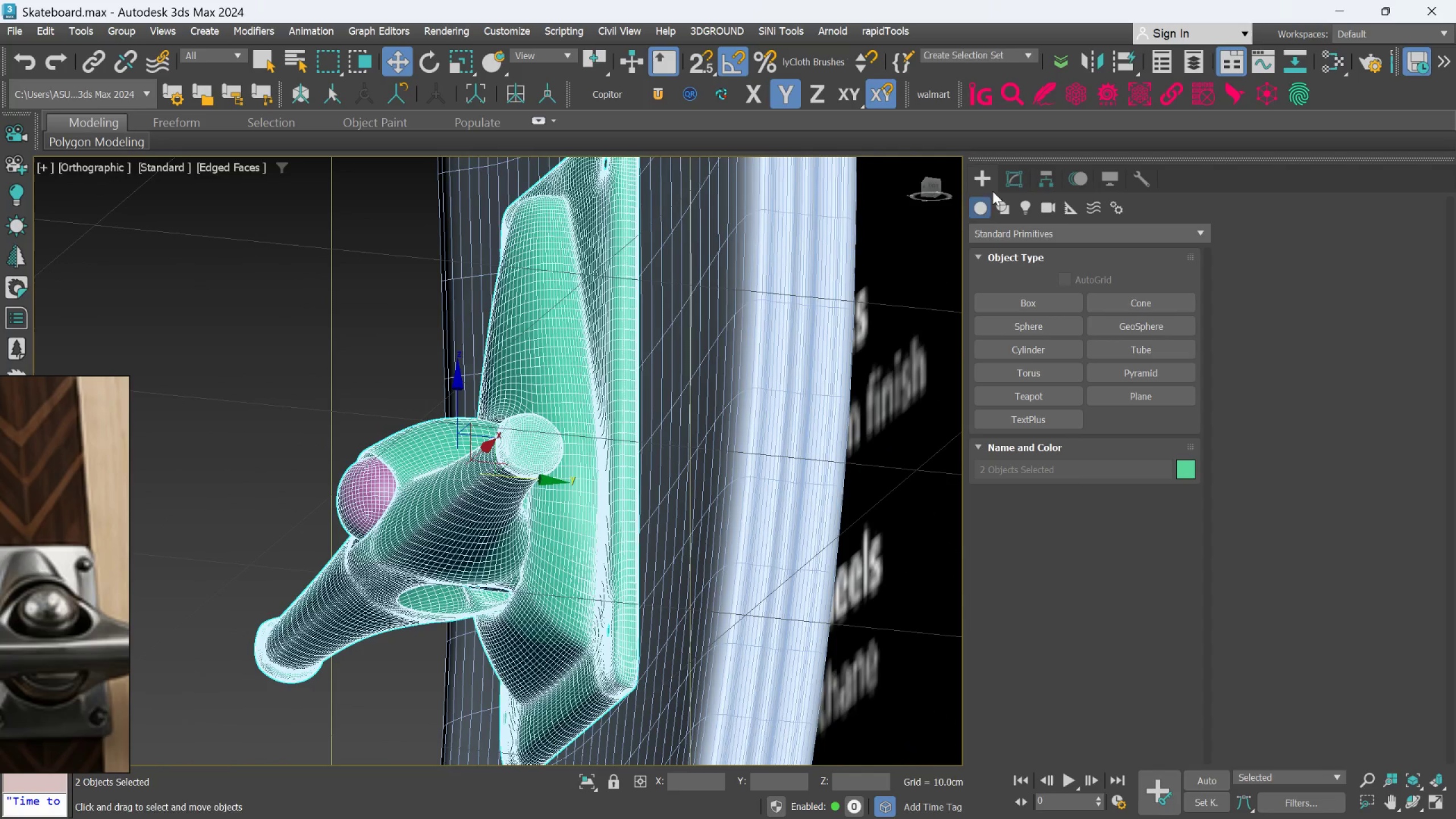 
left_click([1017, 175])
 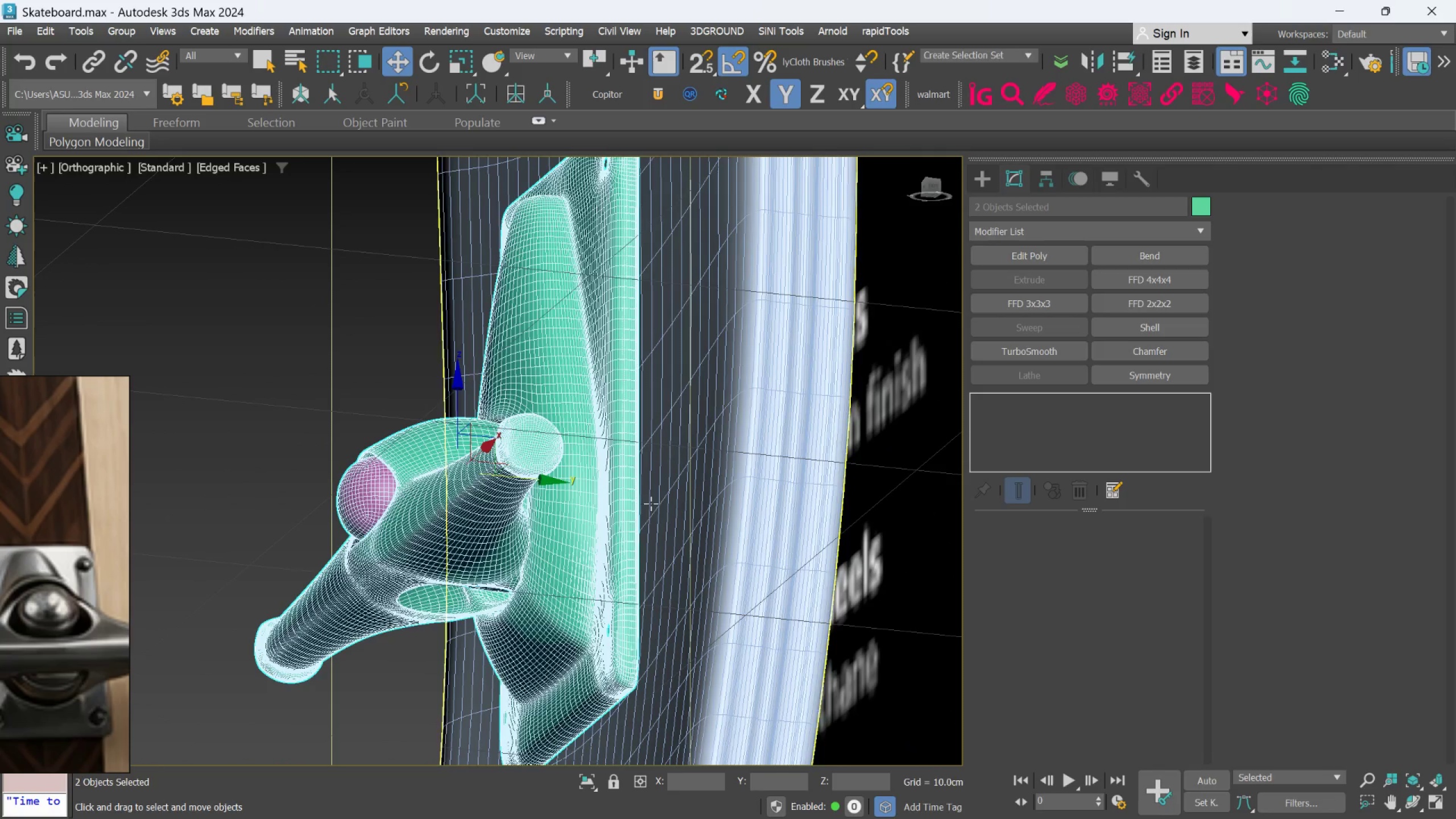 
left_click([631, 506])
 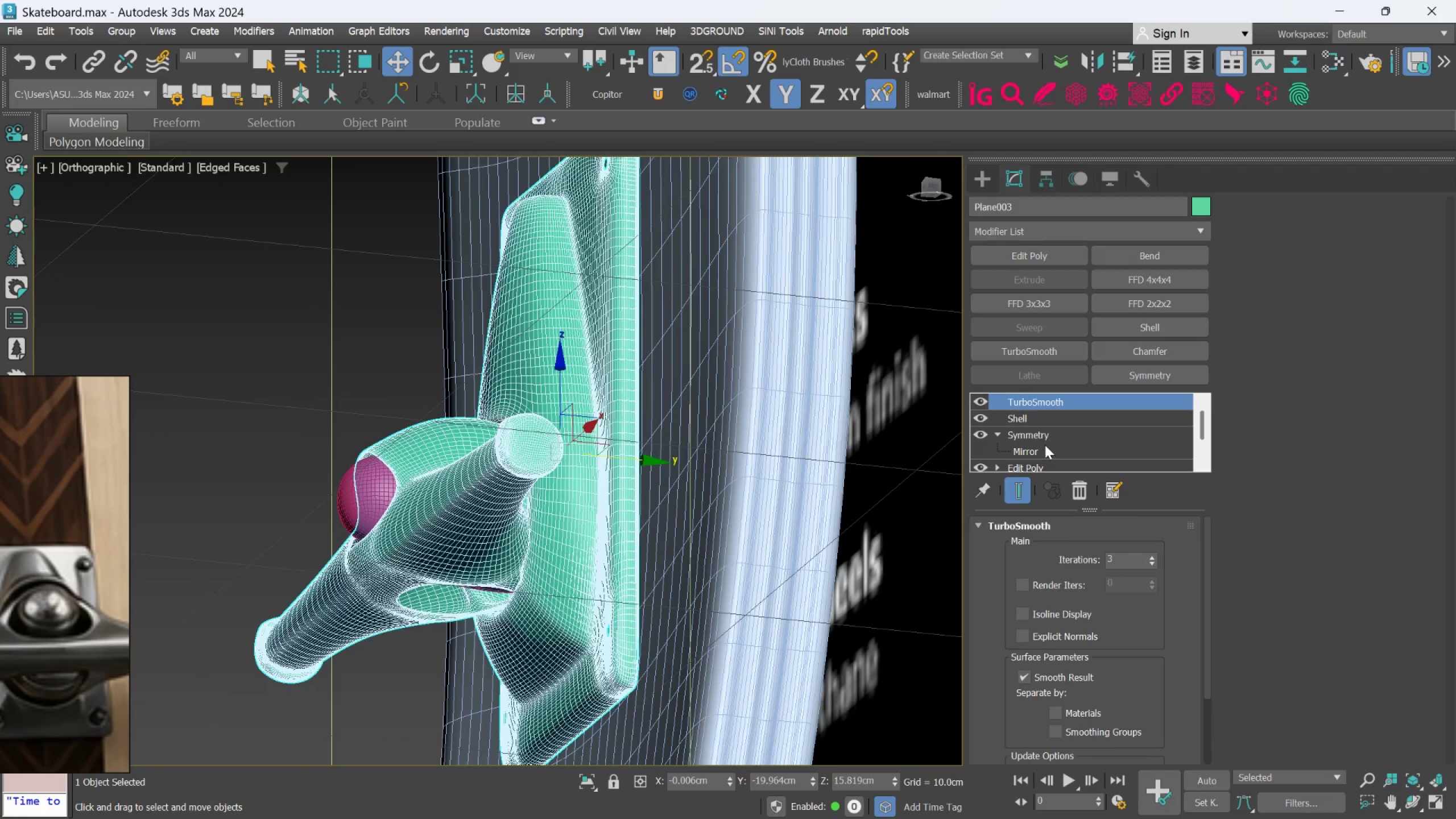 
left_click([1035, 466])
 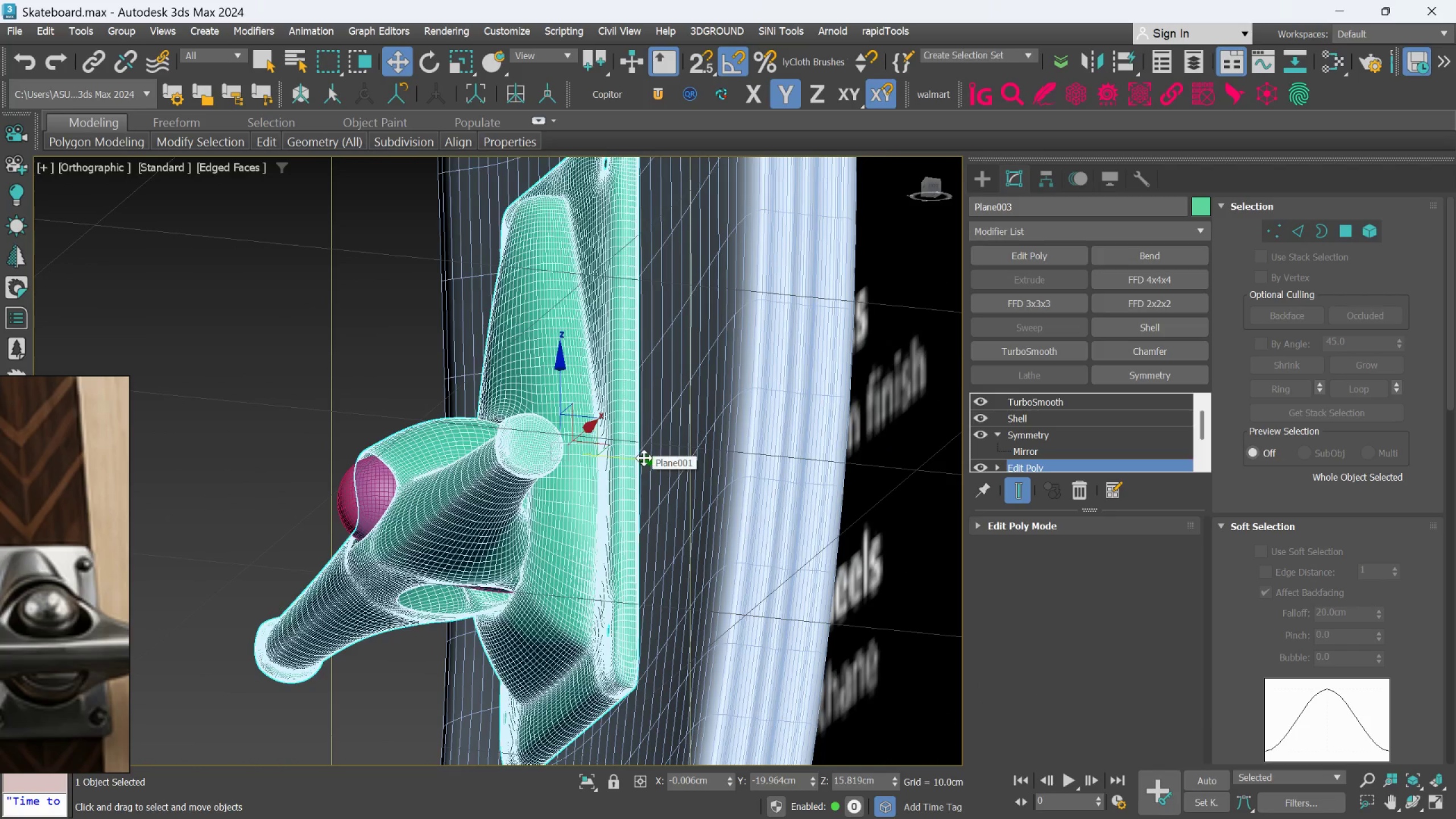 
key(Control+ControlLeft)
 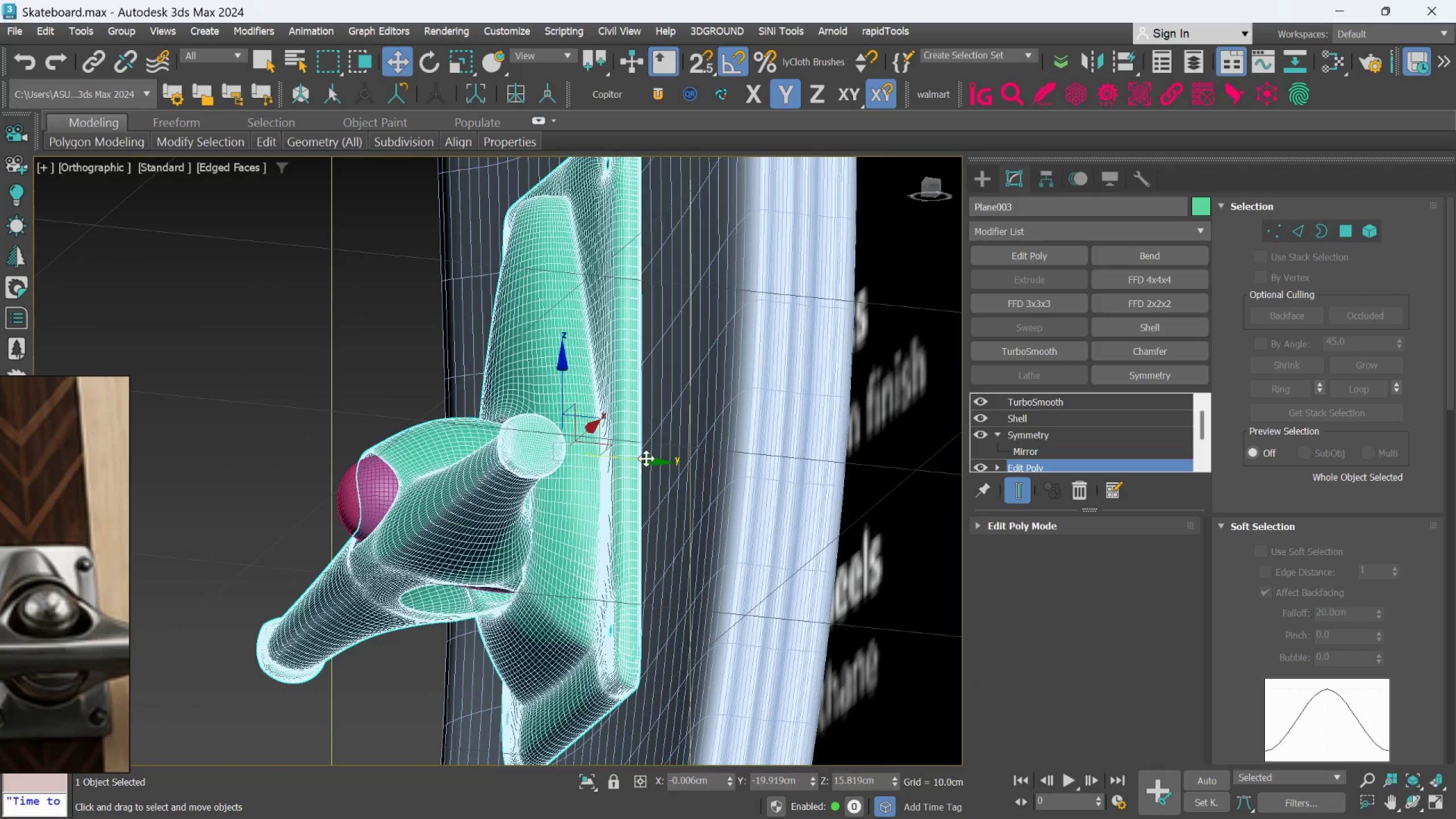 
key(Z)
 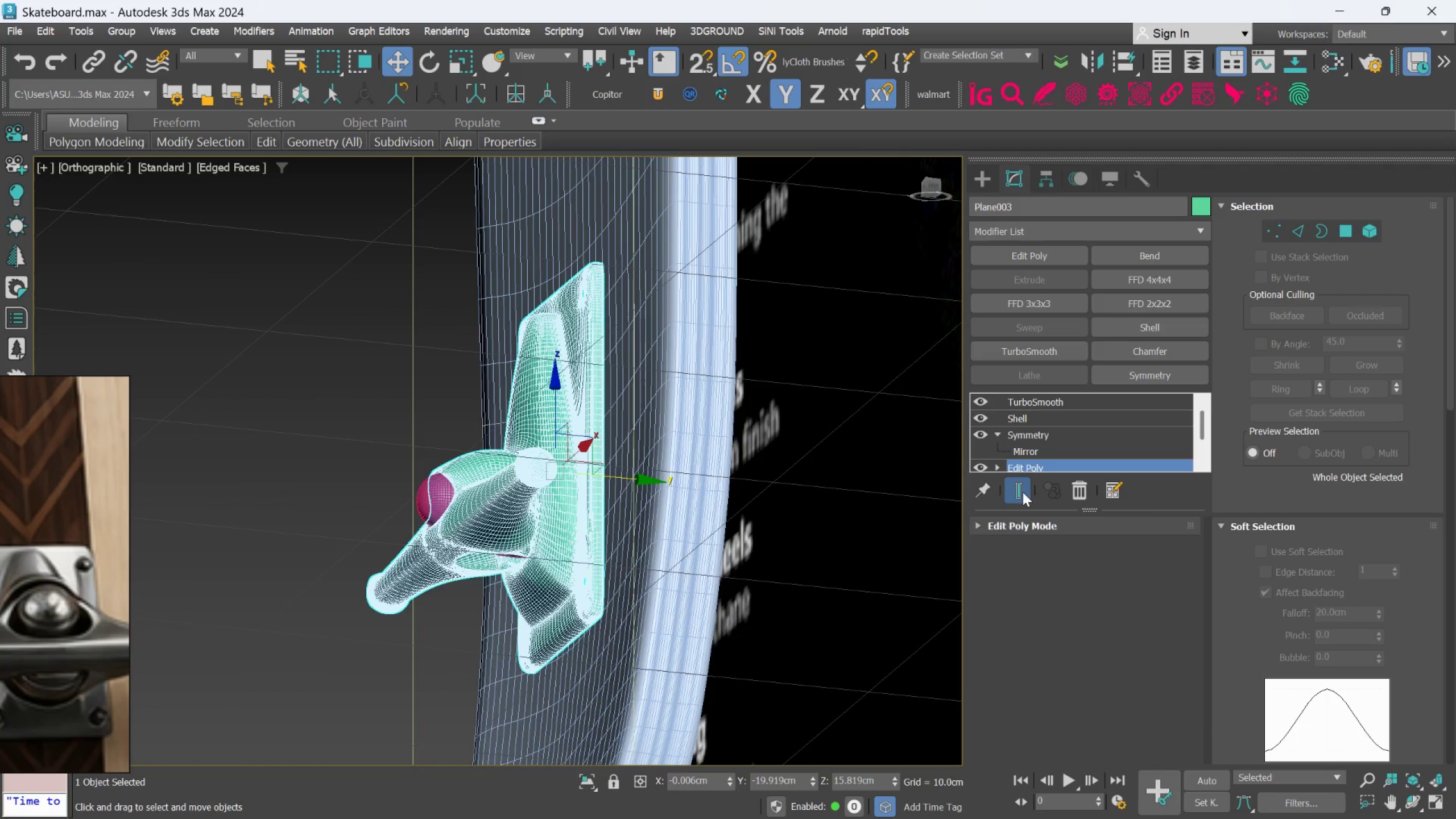 
left_click([1024, 492])
 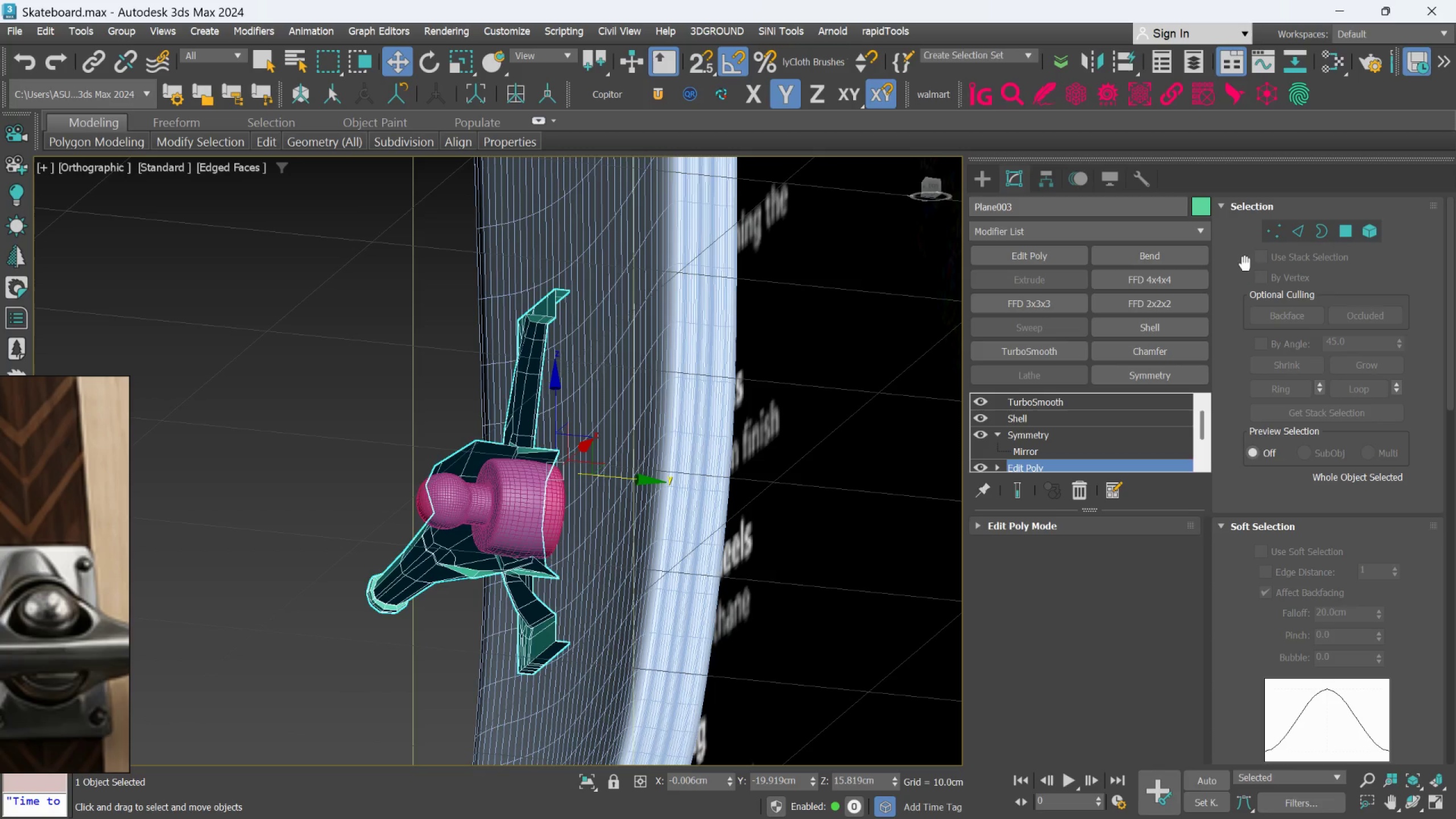 
left_click([1268, 237])
 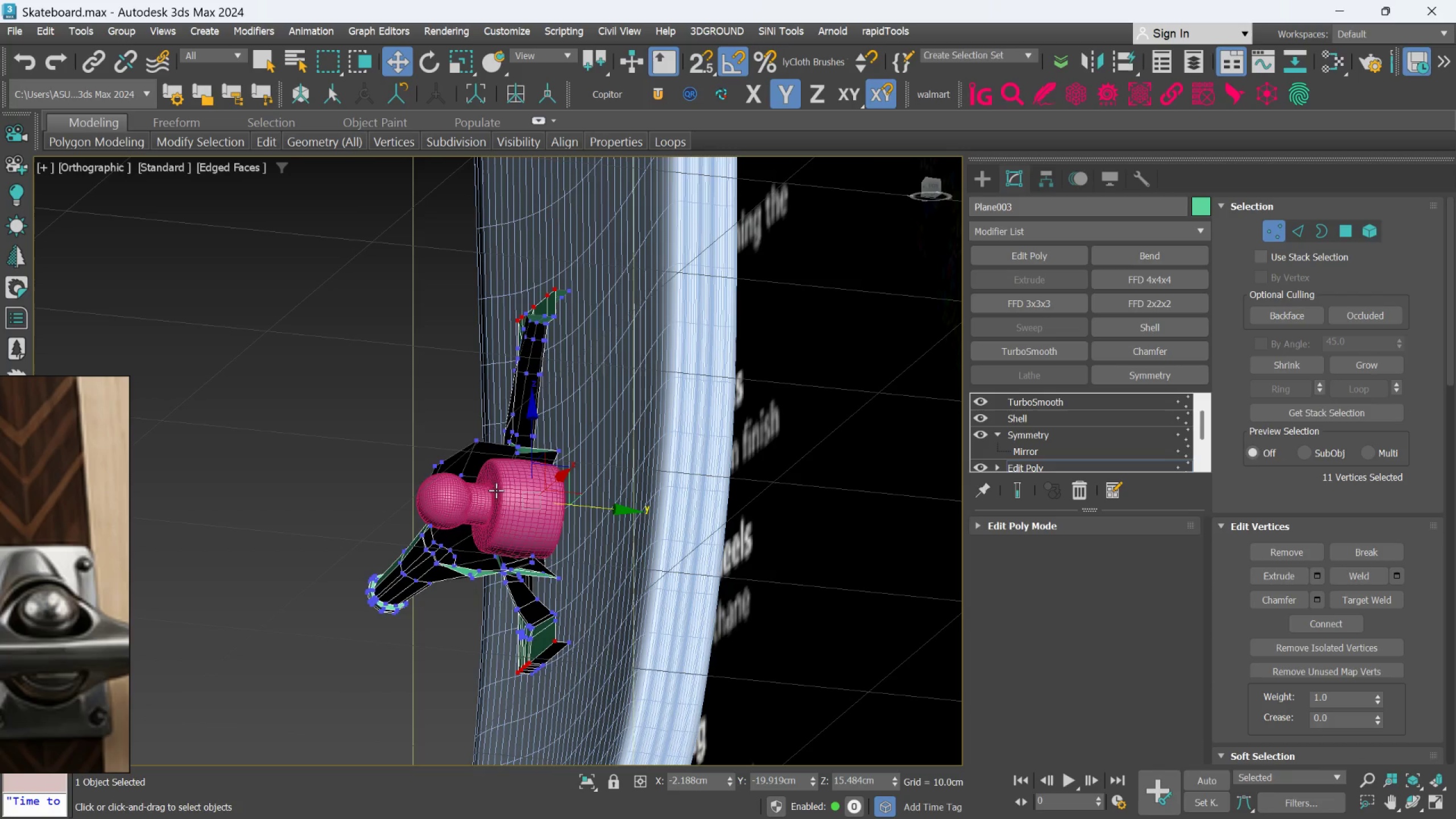 
hold_key(key=AltLeft, duration=1.12)
 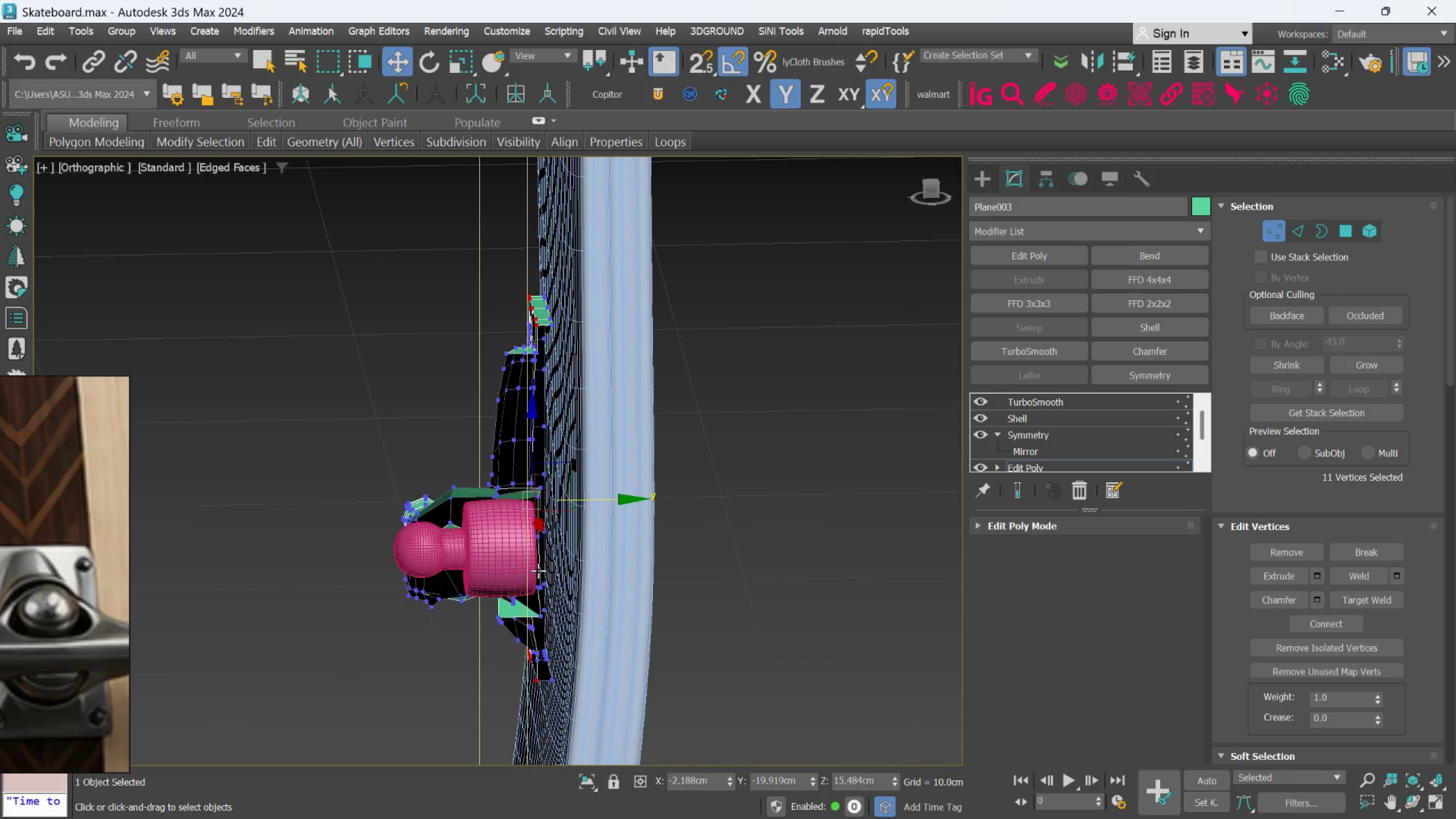 
hold_key(key=AltLeft, duration=1.5)
 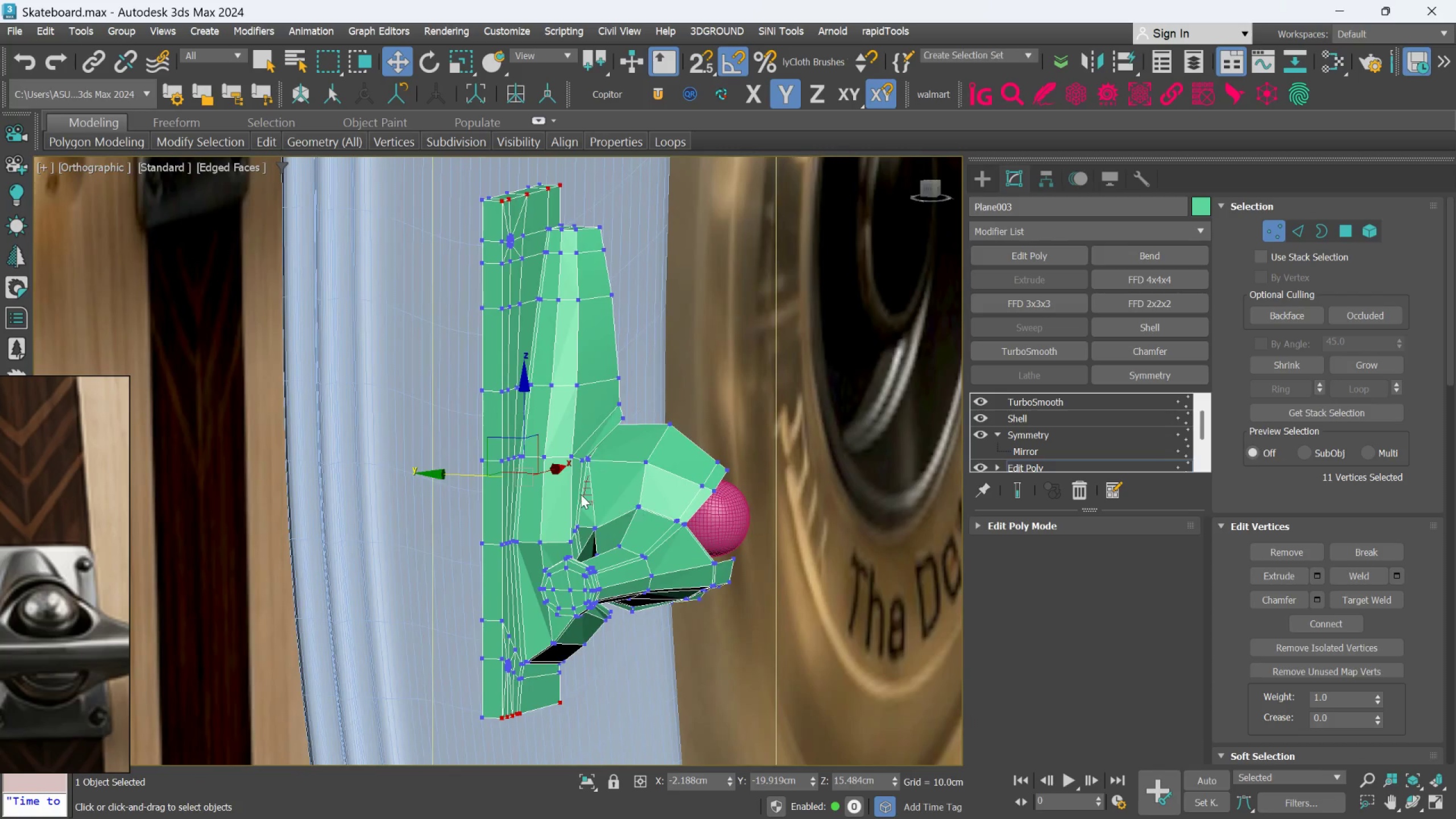 
scroll: coordinate [551, 557], scroll_direction: up, amount: 1.0
 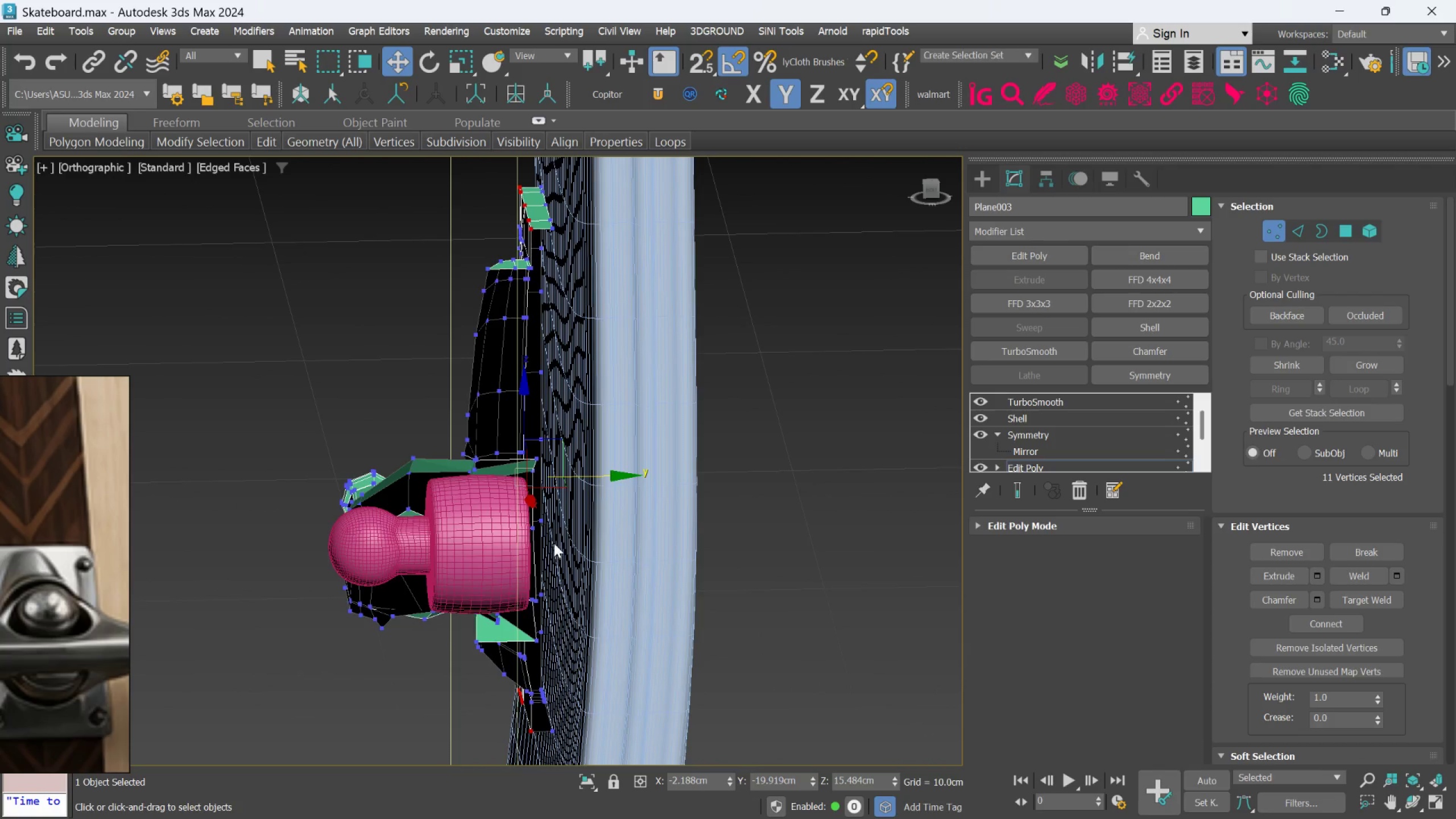 
hold_key(key=AltLeft, duration=0.38)
 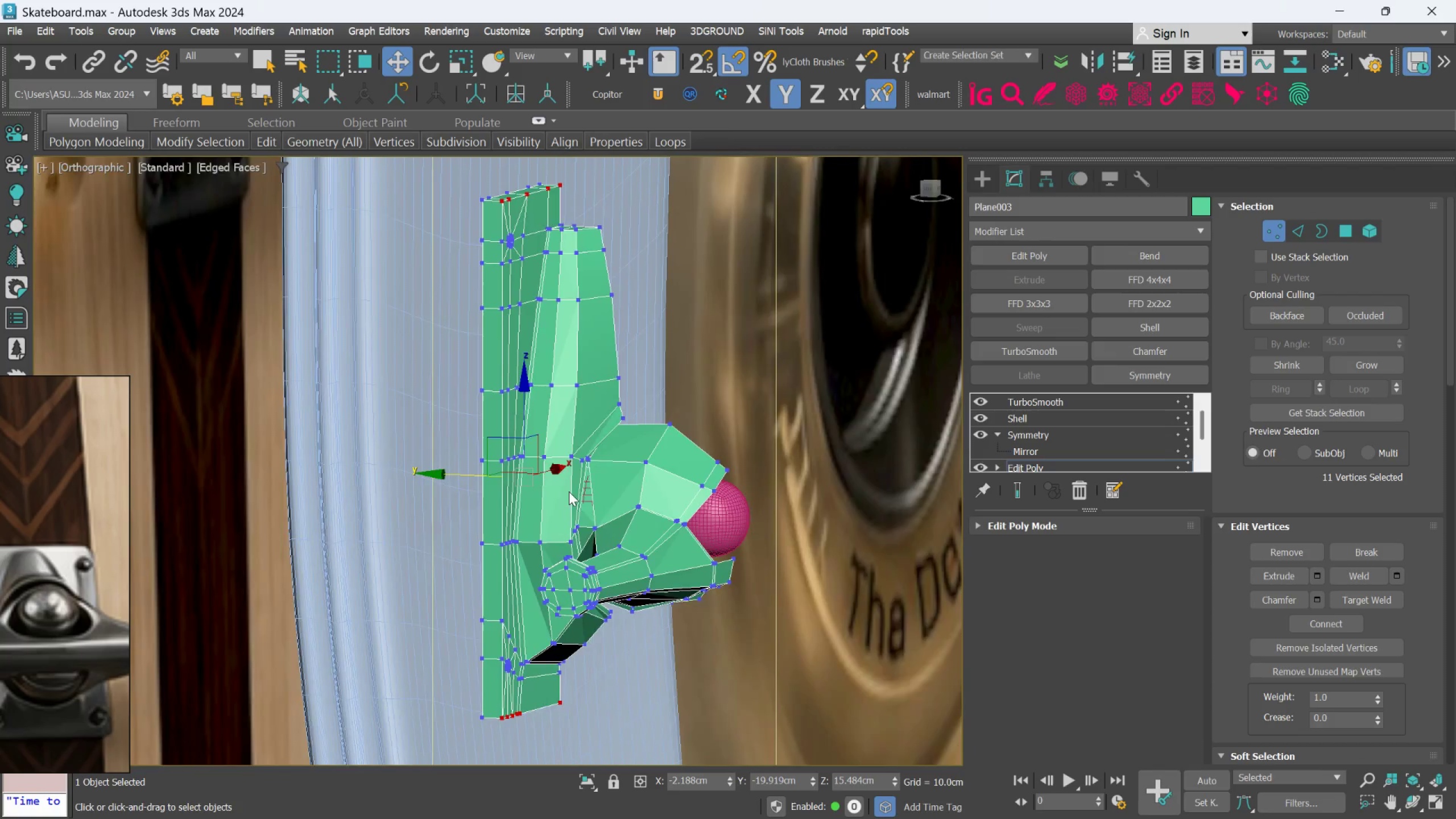 
hold_key(key=AltLeft, duration=1.23)
 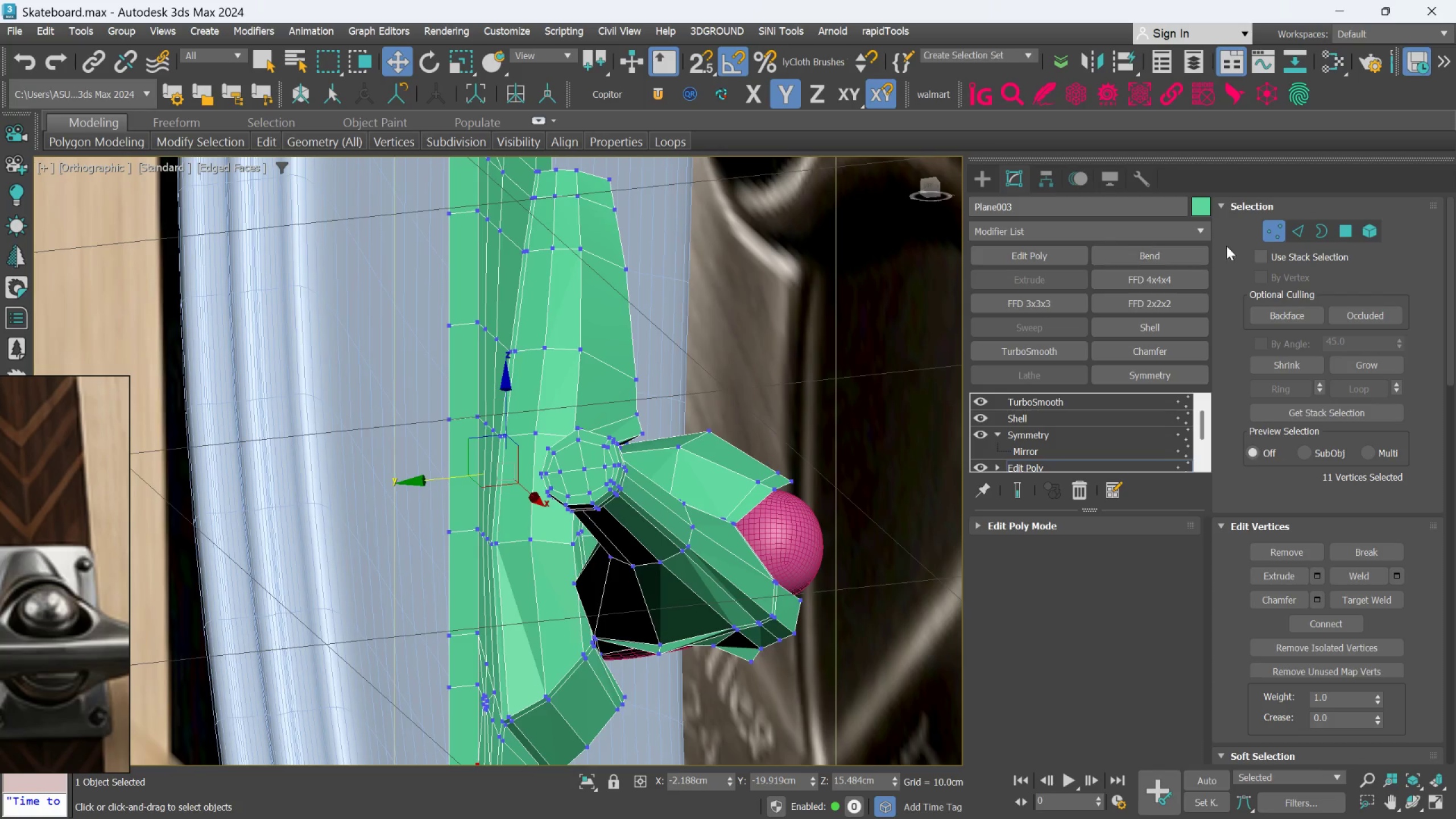 
scroll: coordinate [568, 491], scroll_direction: up, amount: 1.0
 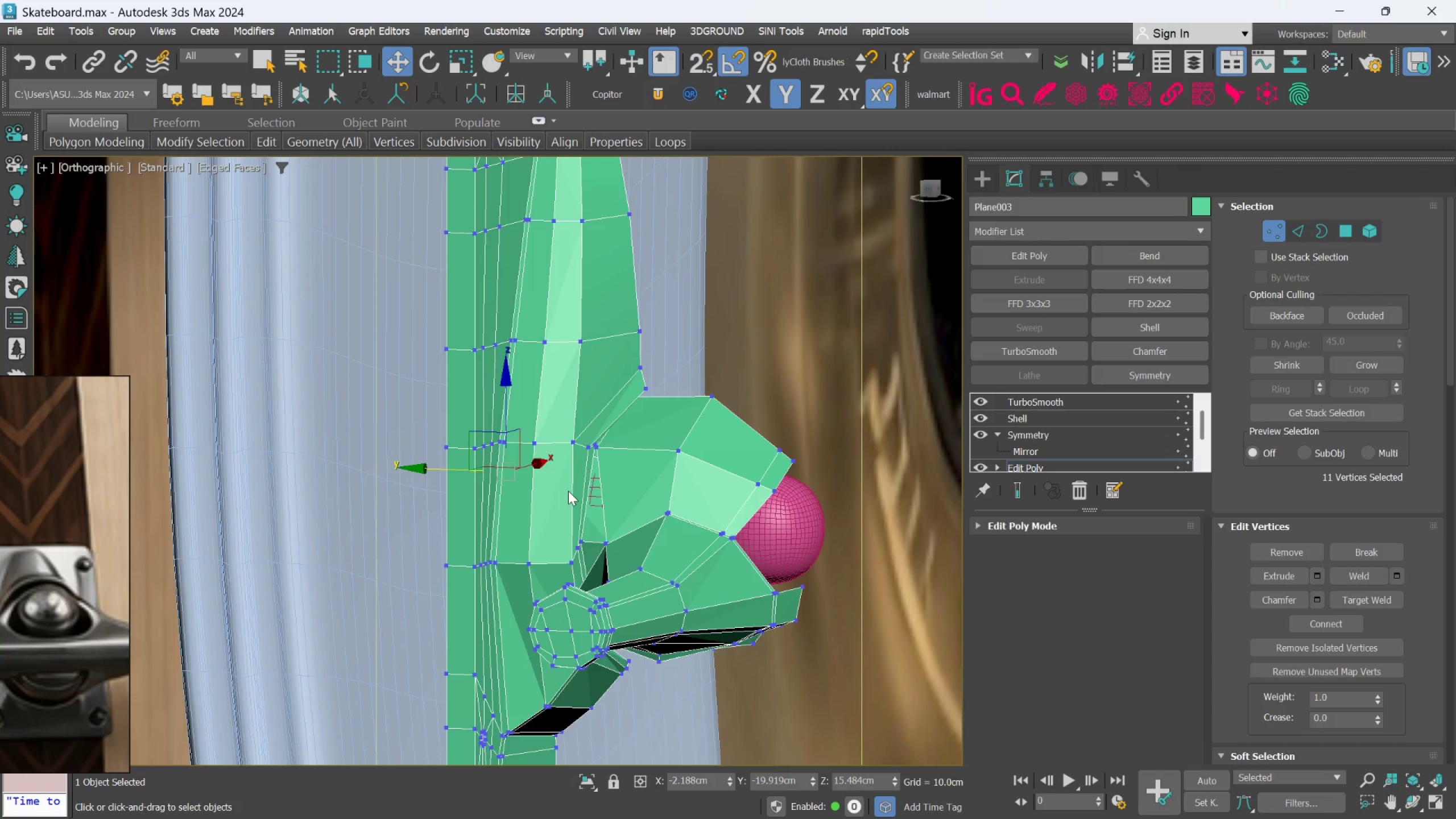 
hold_key(key=AltLeft, duration=1.91)
left_click([1297, 242])
 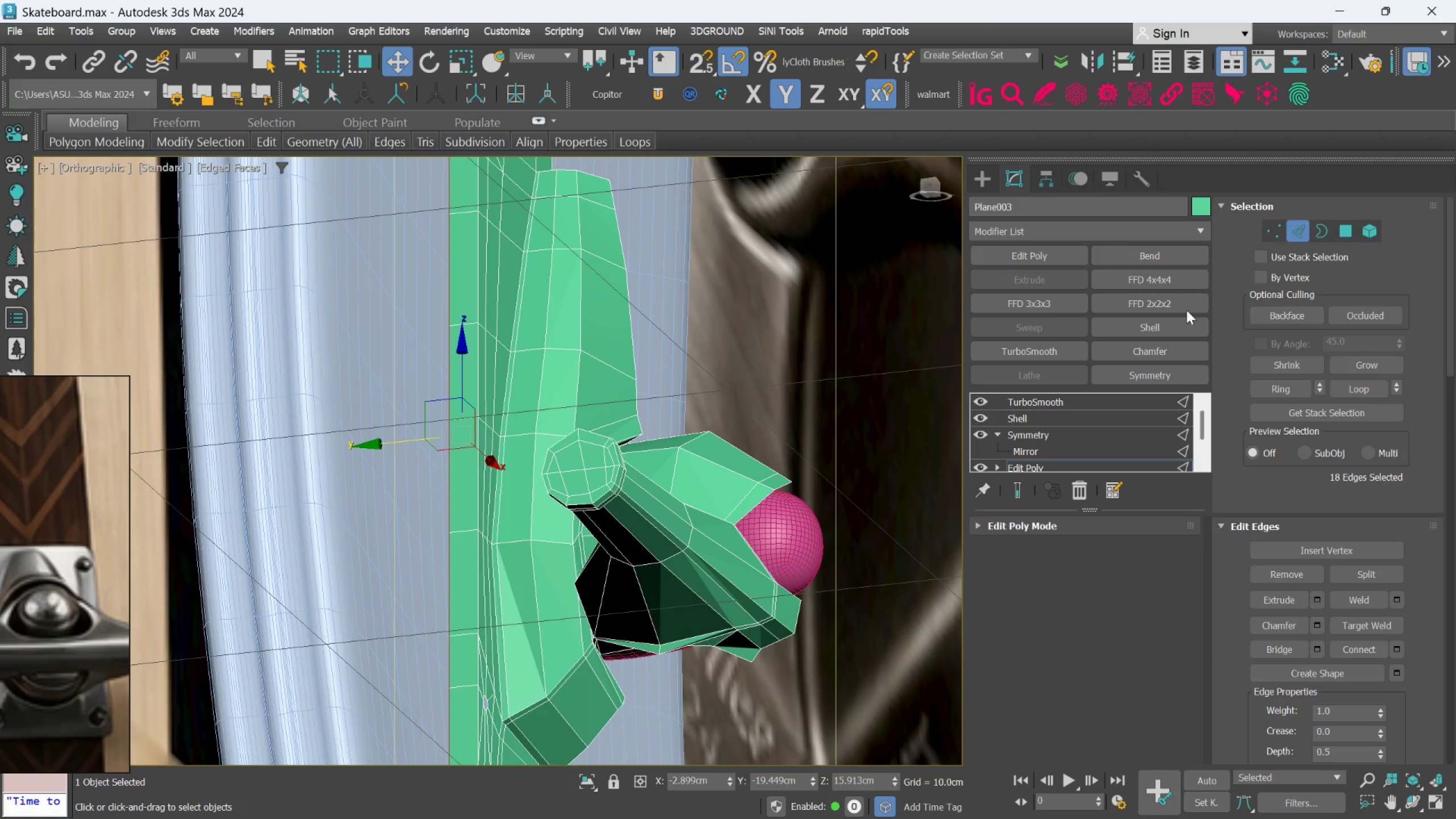 
hold_key(key=AltLeft, duration=0.88)
 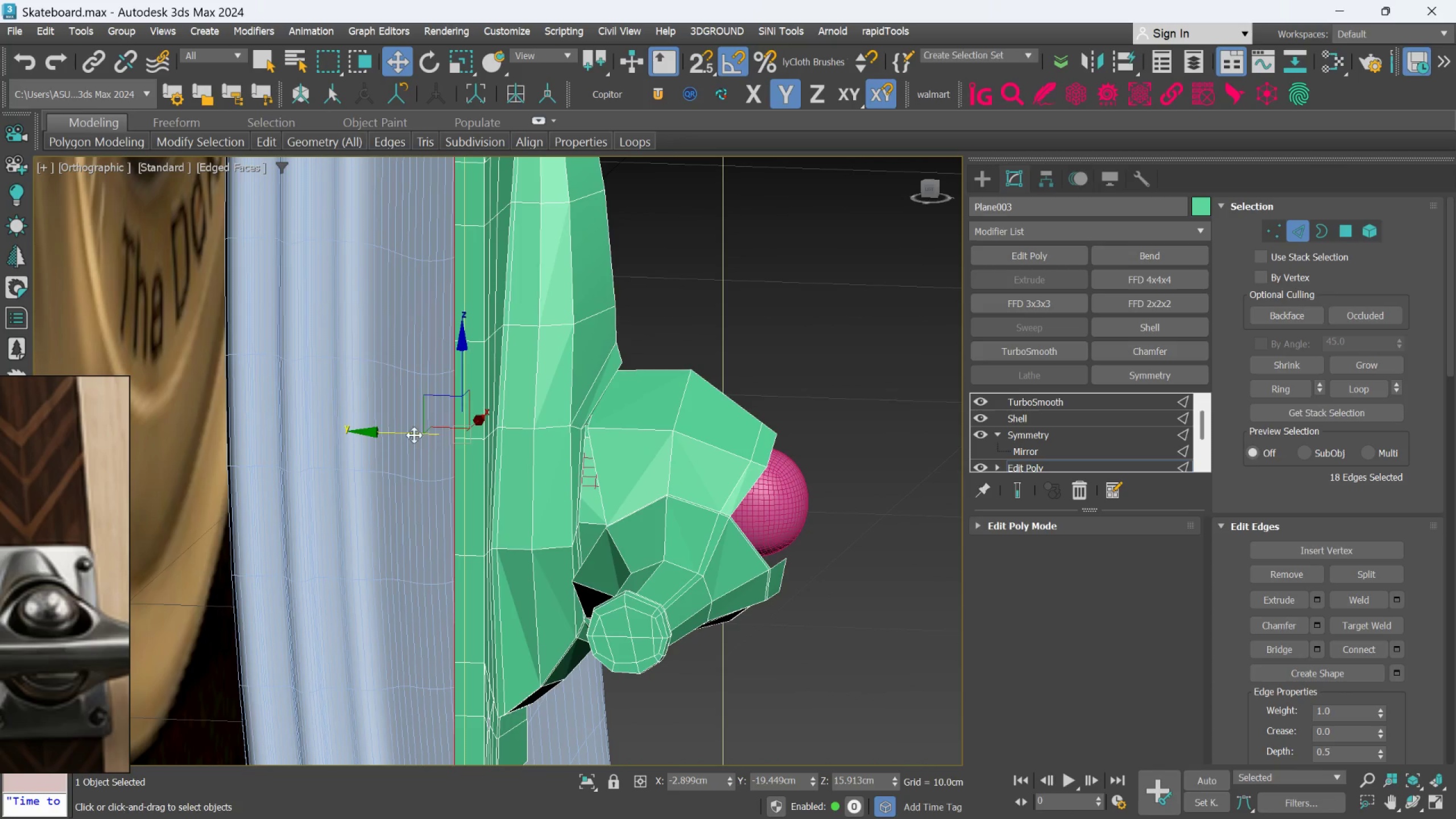 
left_click_drag(start_coordinate=[410, 432], to_coordinate=[407, 432])
 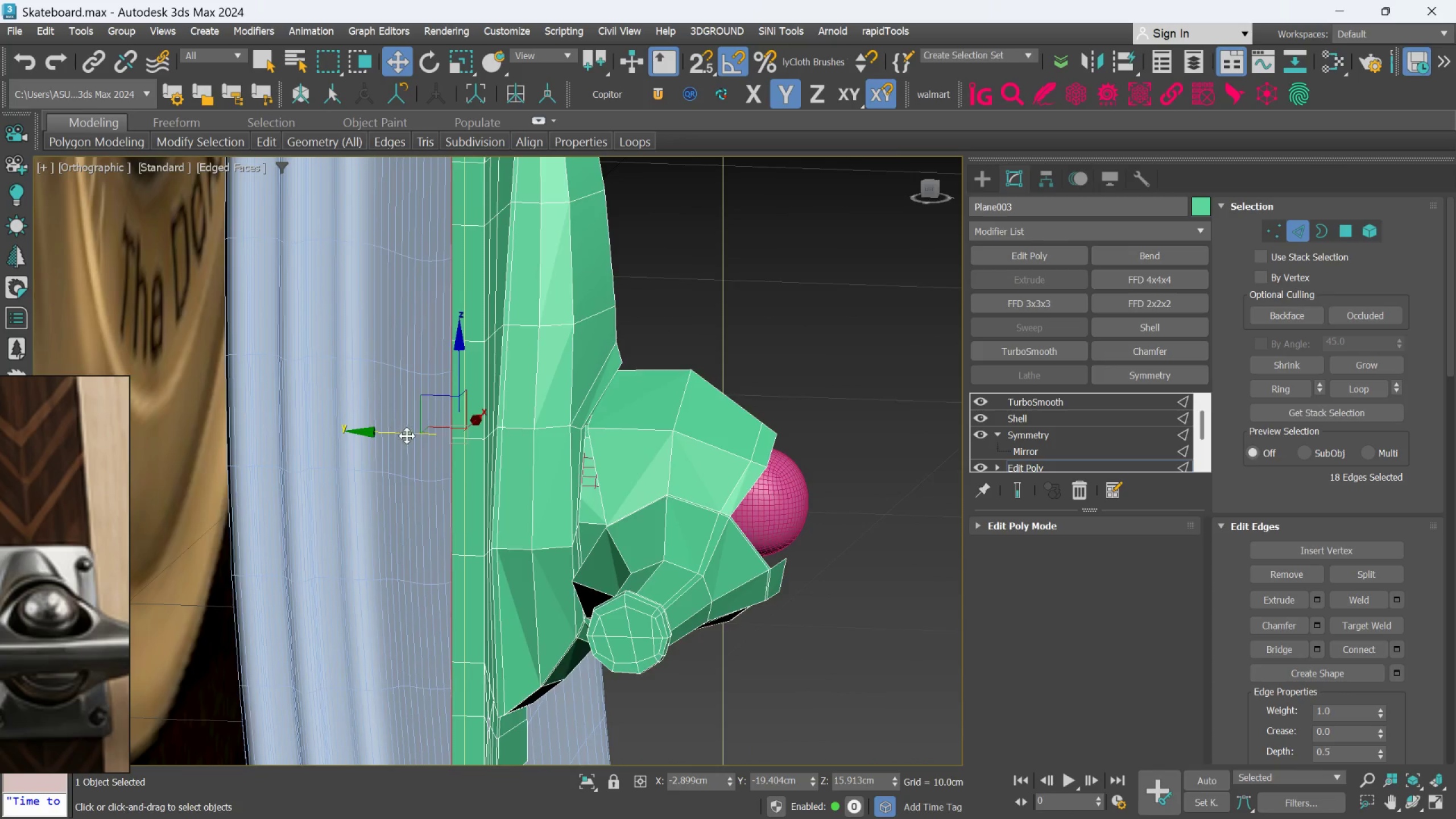 
hold_key(key=AltLeft, duration=1.33)
 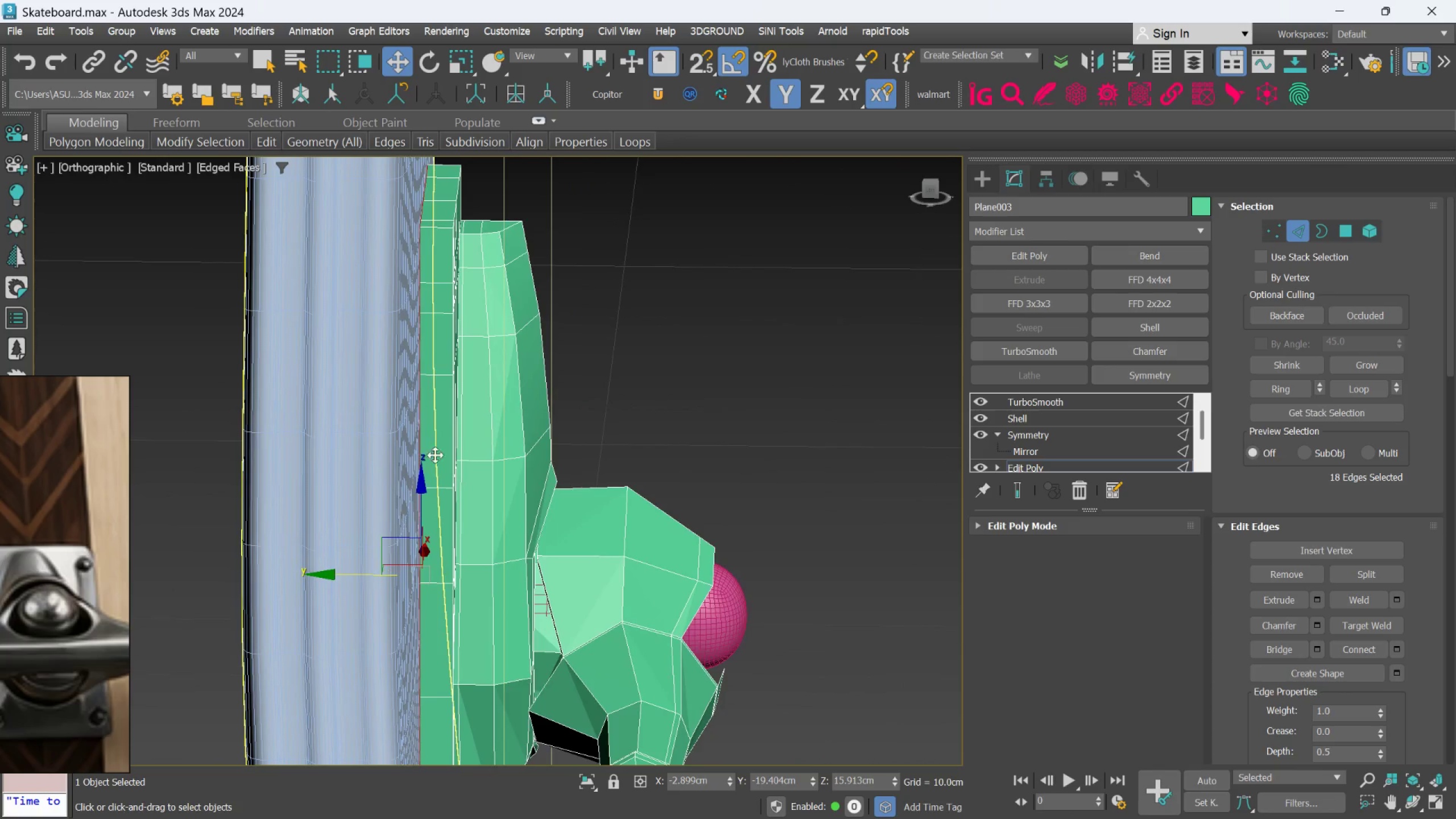 
hold_key(key=AltLeft, duration=1.53)
 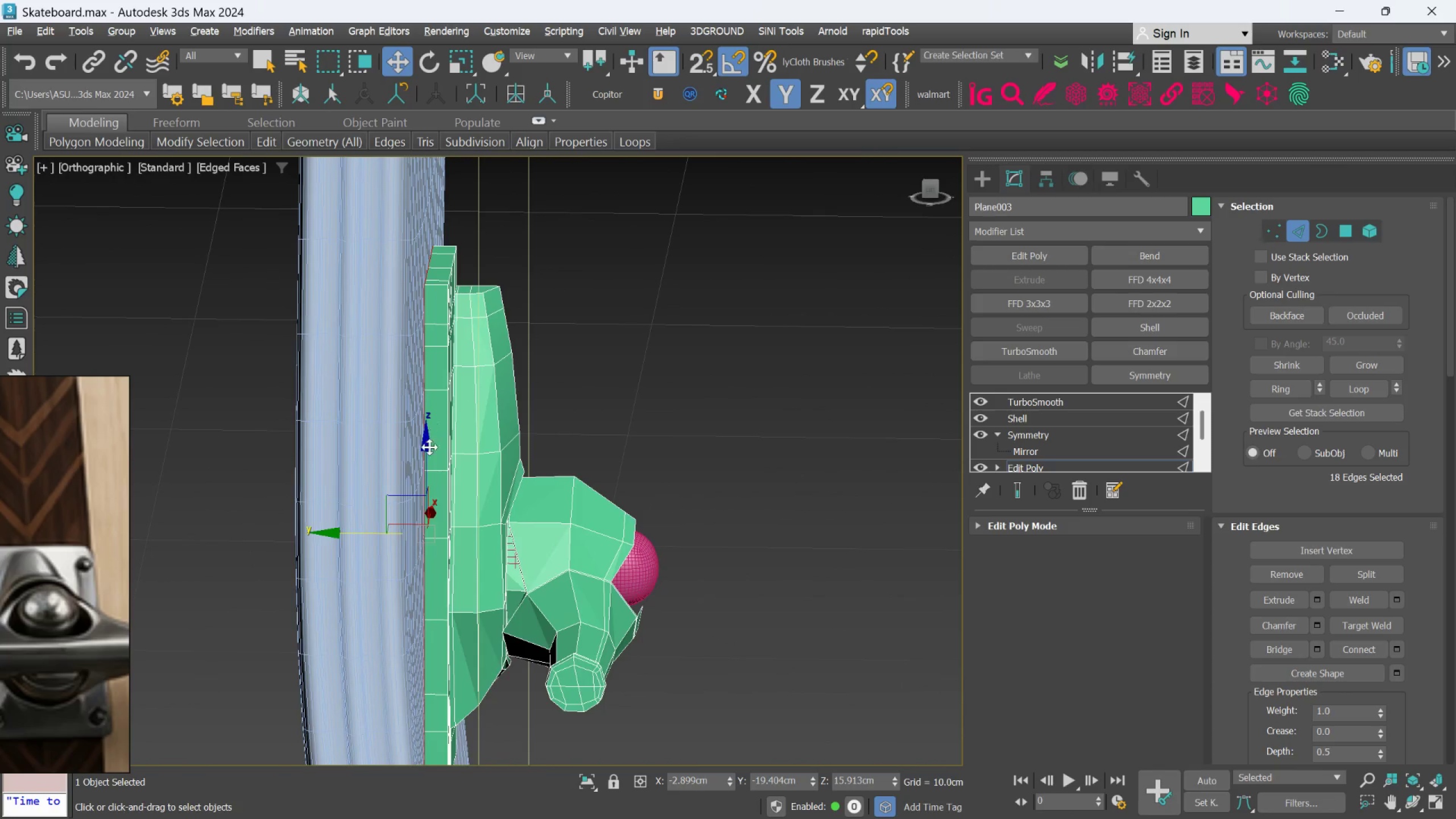 
scroll: coordinate [437, 434], scroll_direction: down, amount: 1.0
 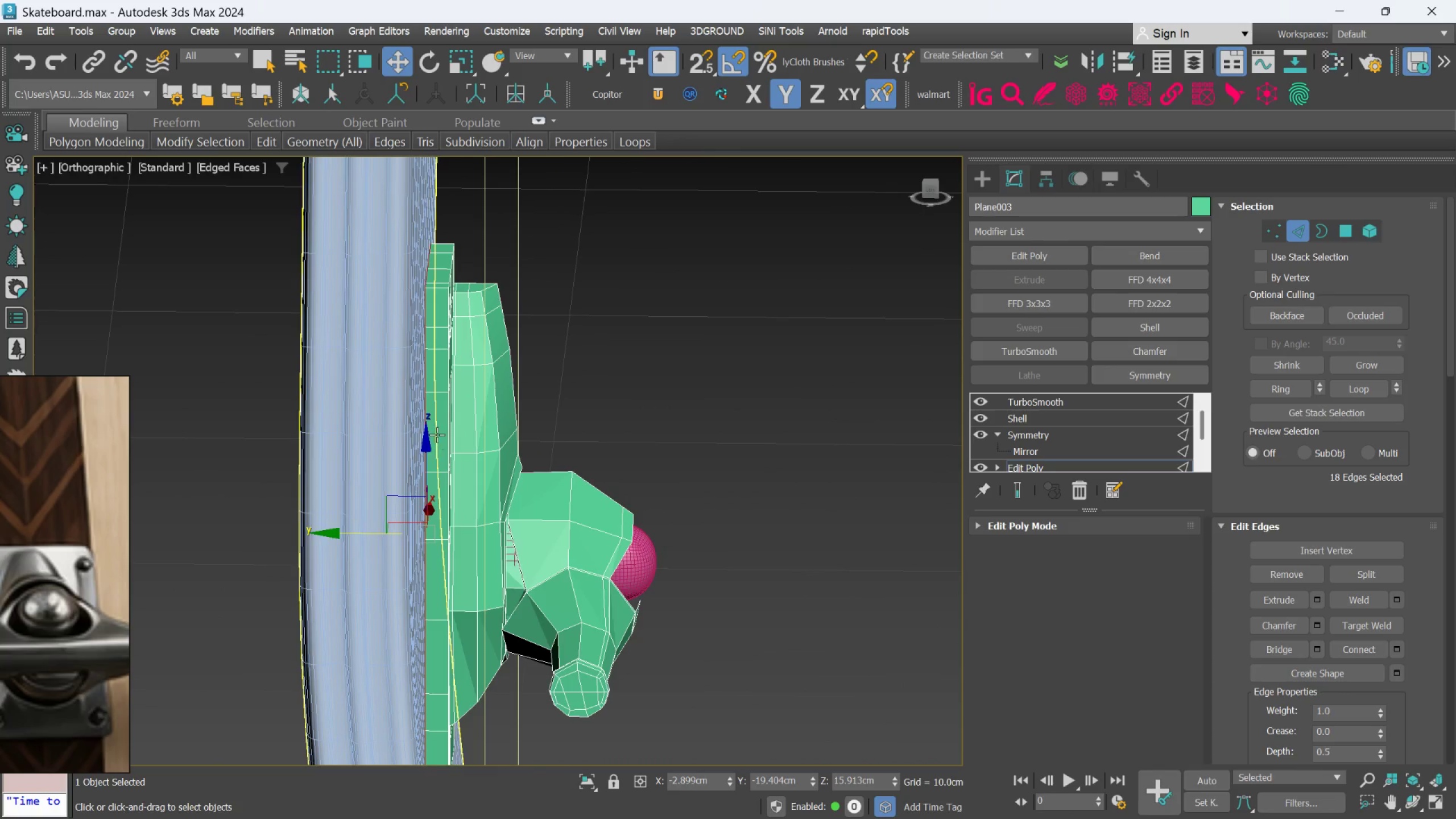 
hold_key(key=AltLeft, duration=0.47)
 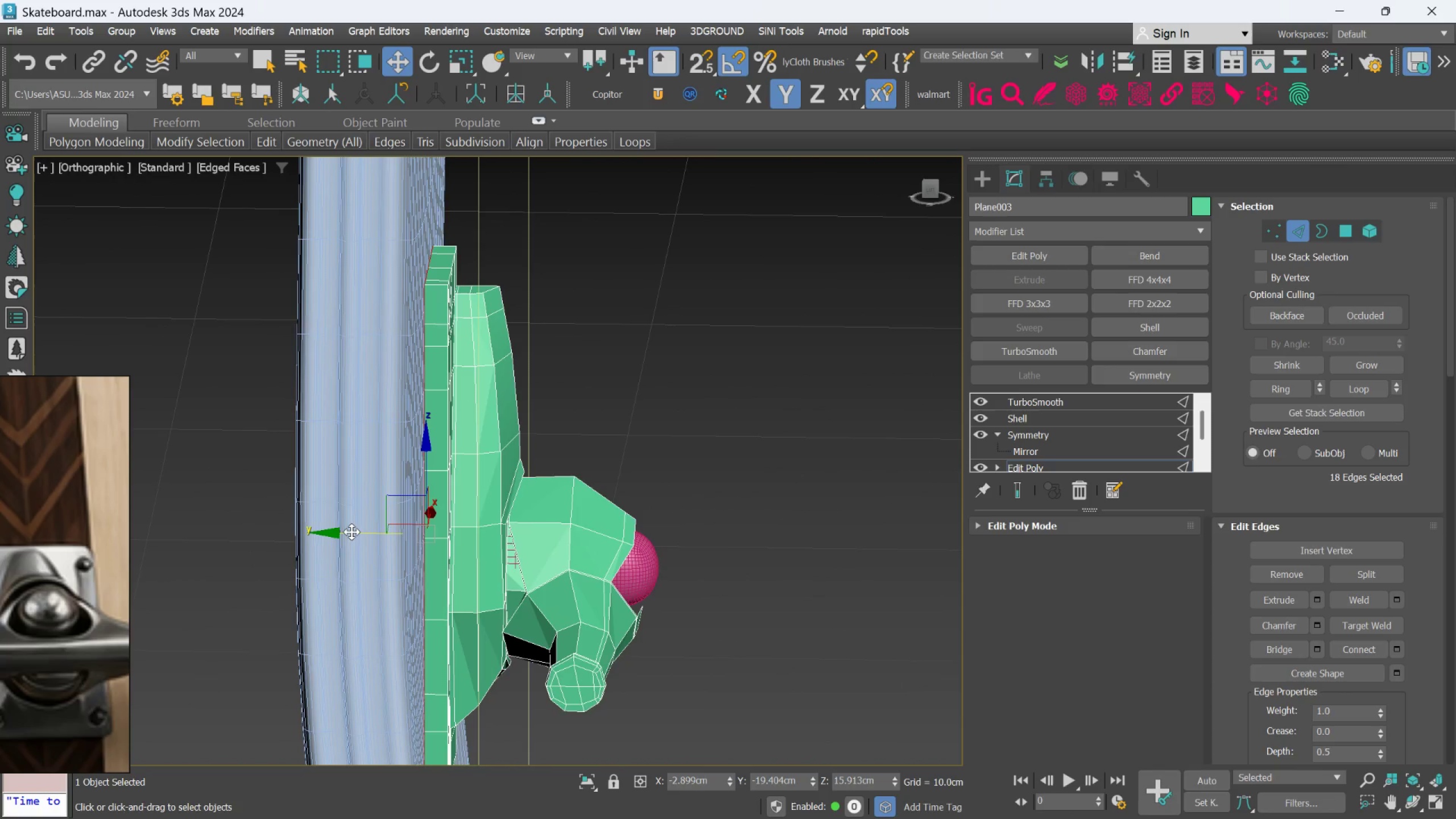 
hold_key(key=AltLeft, duration=5.19)
left_click_drag(start_coordinate=[349, 532], to_coordinate=[339, 520])
 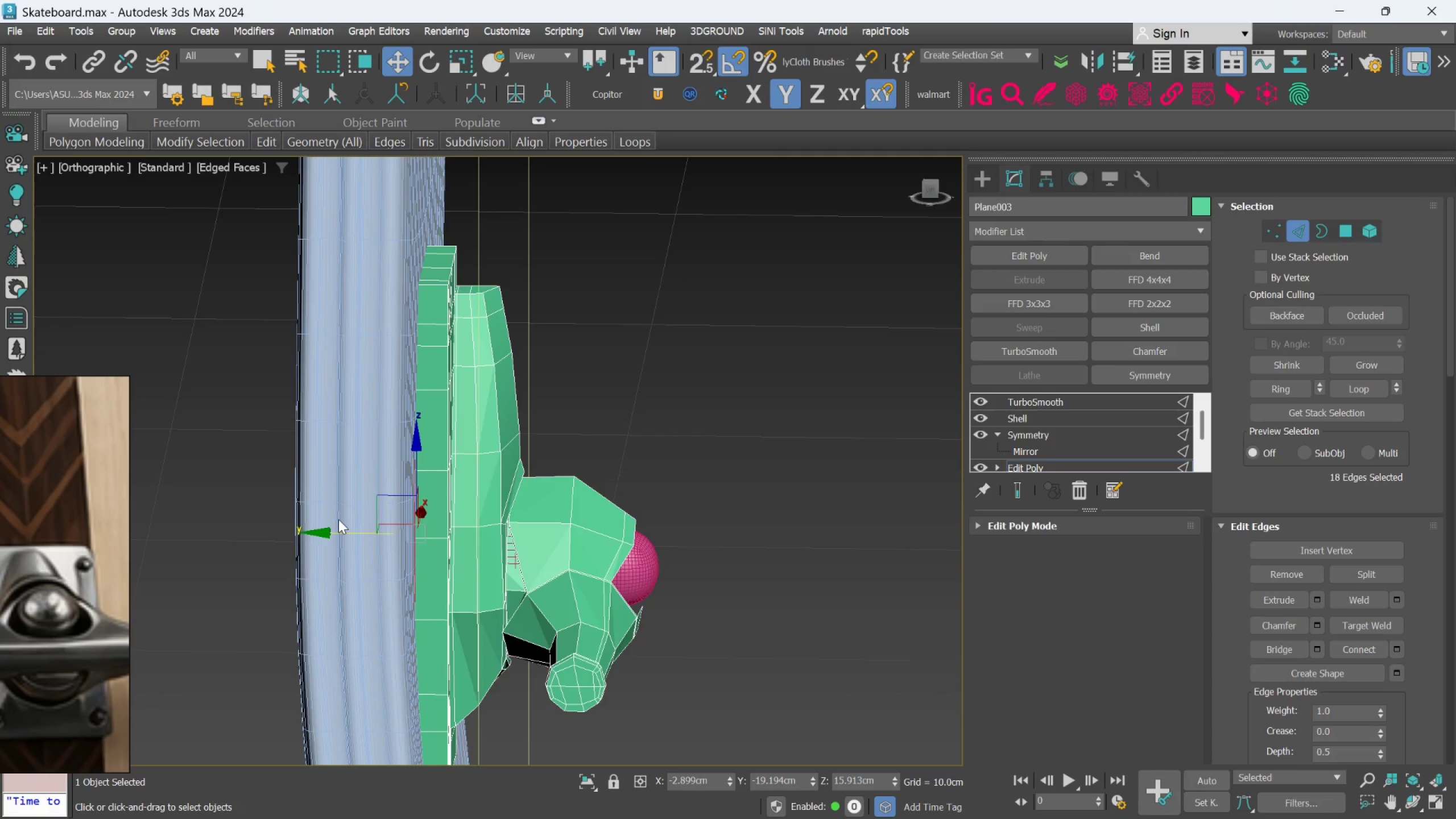 
hold_key(key=AltLeft, duration=1.33)
 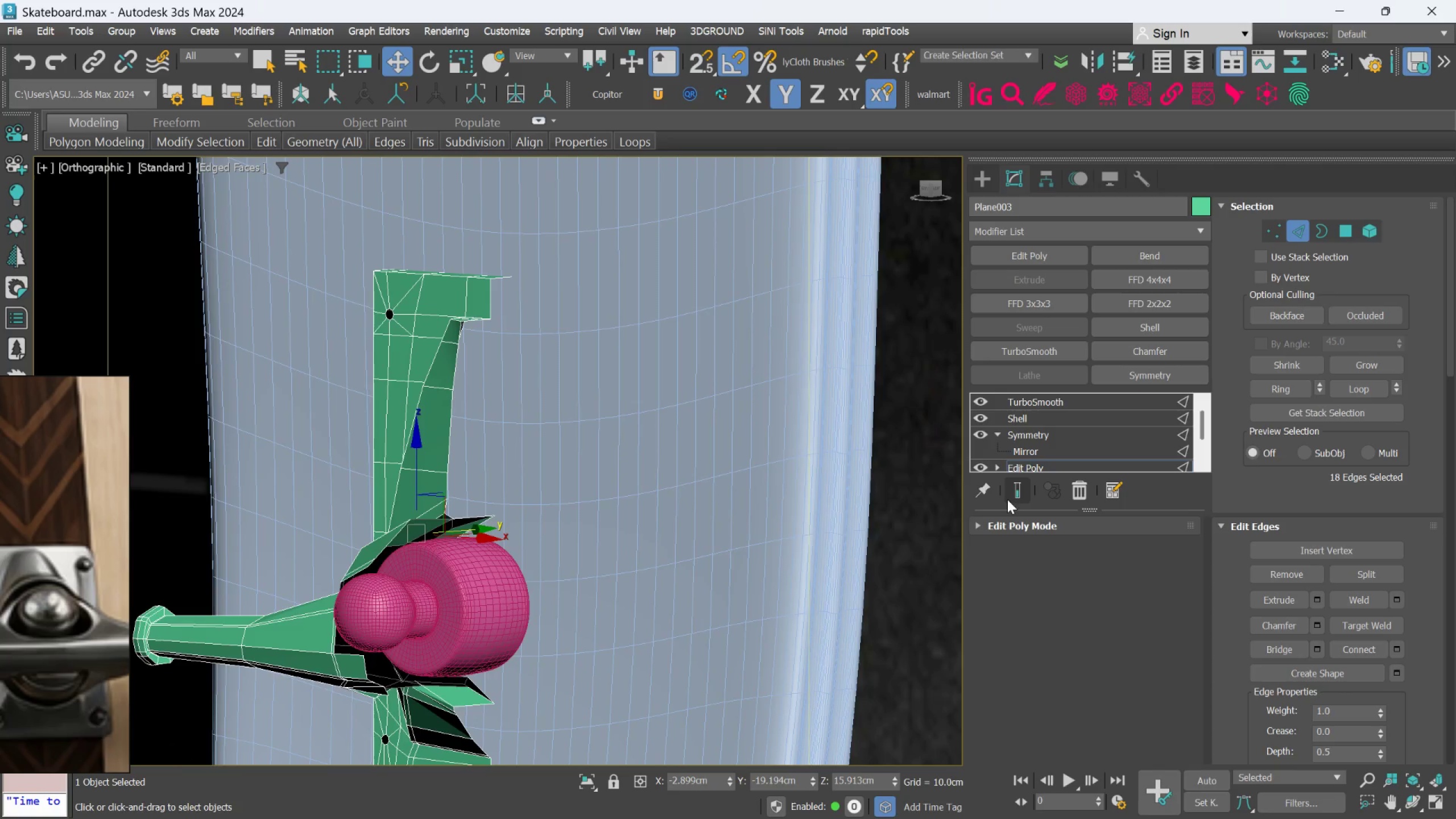 
left_click([1012, 499])
 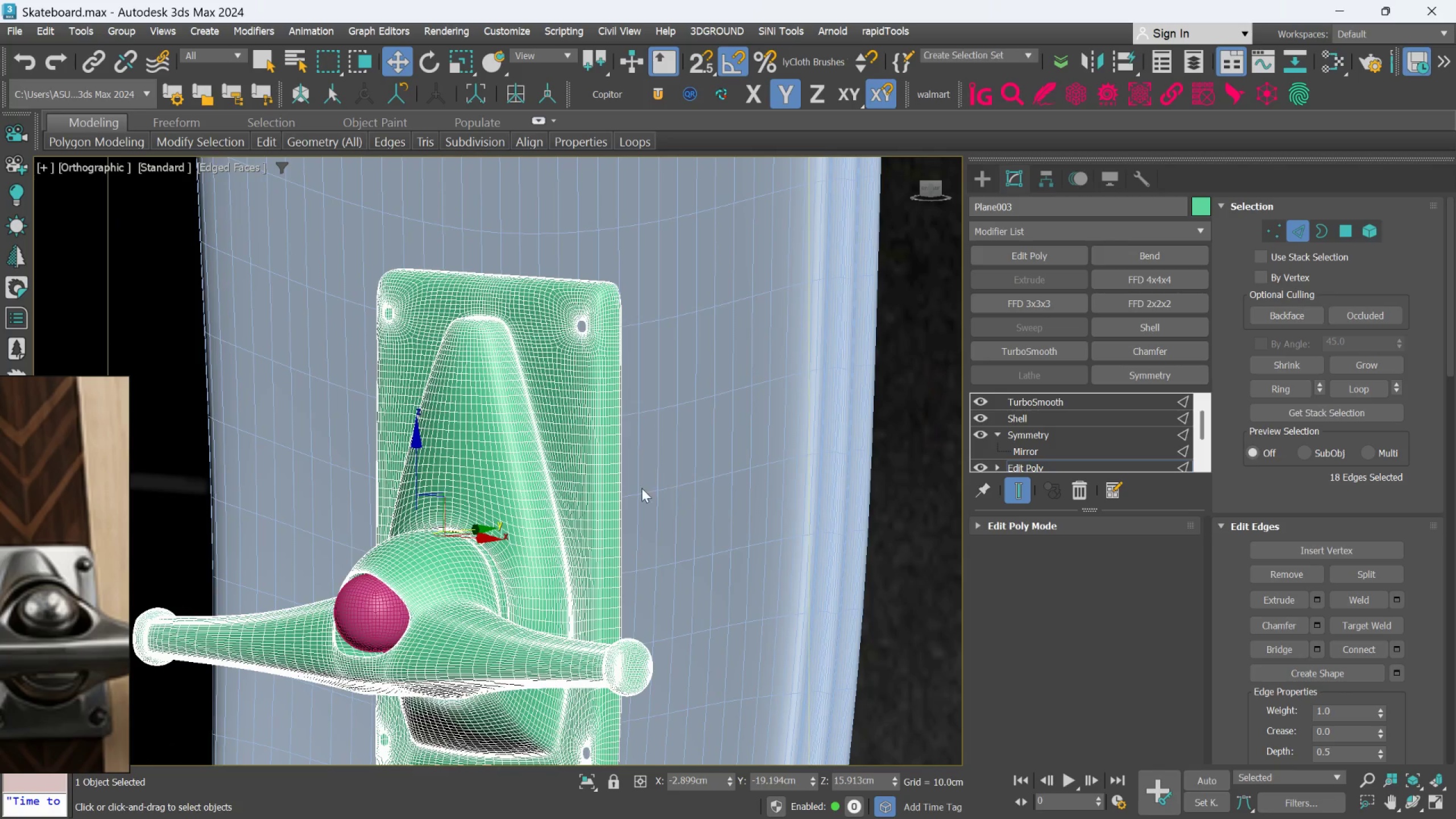 
hold_key(key=AltLeft, duration=1.5)
 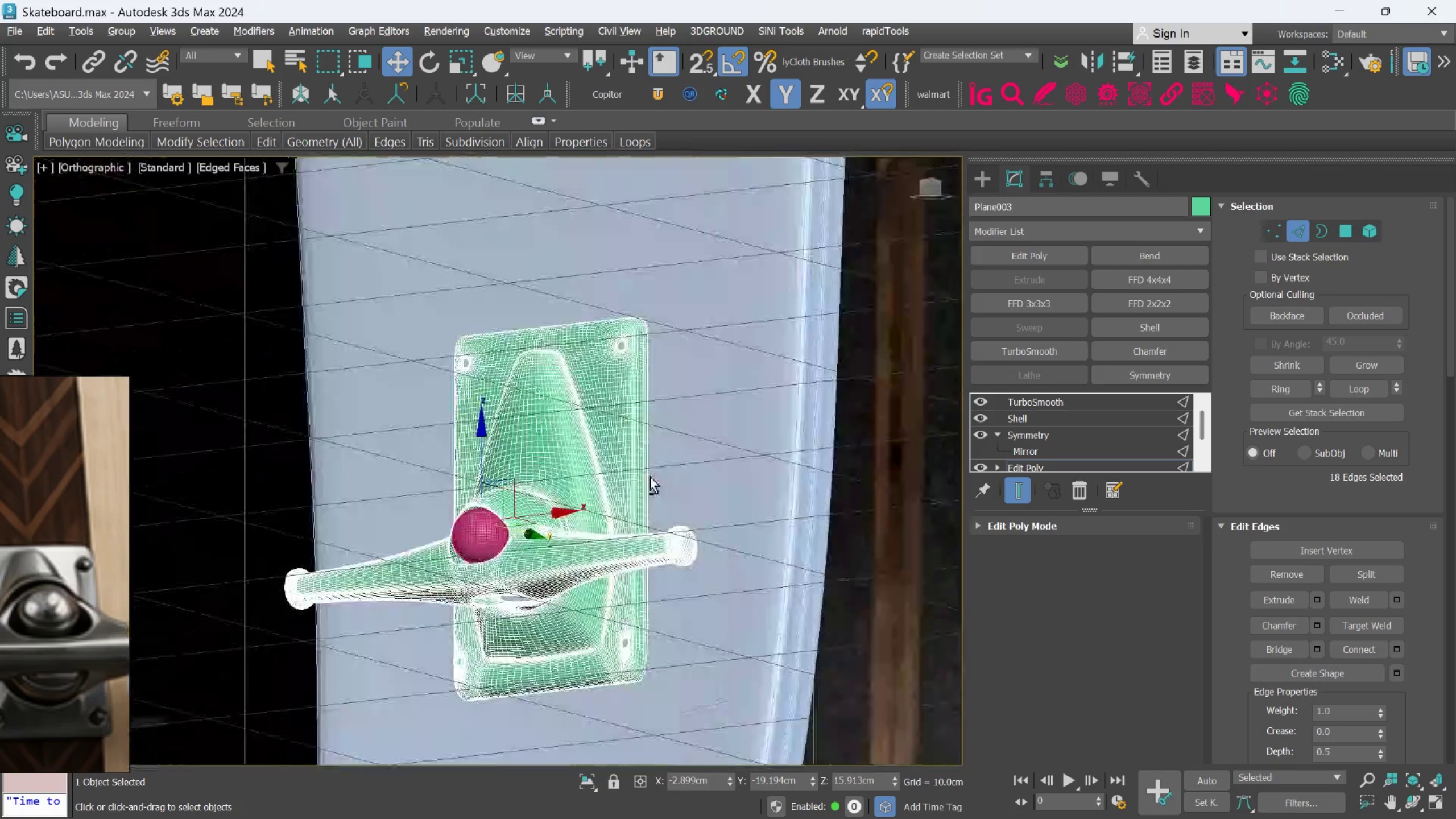 
scroll: coordinate [639, 490], scroll_direction: down, amount: 1.0
 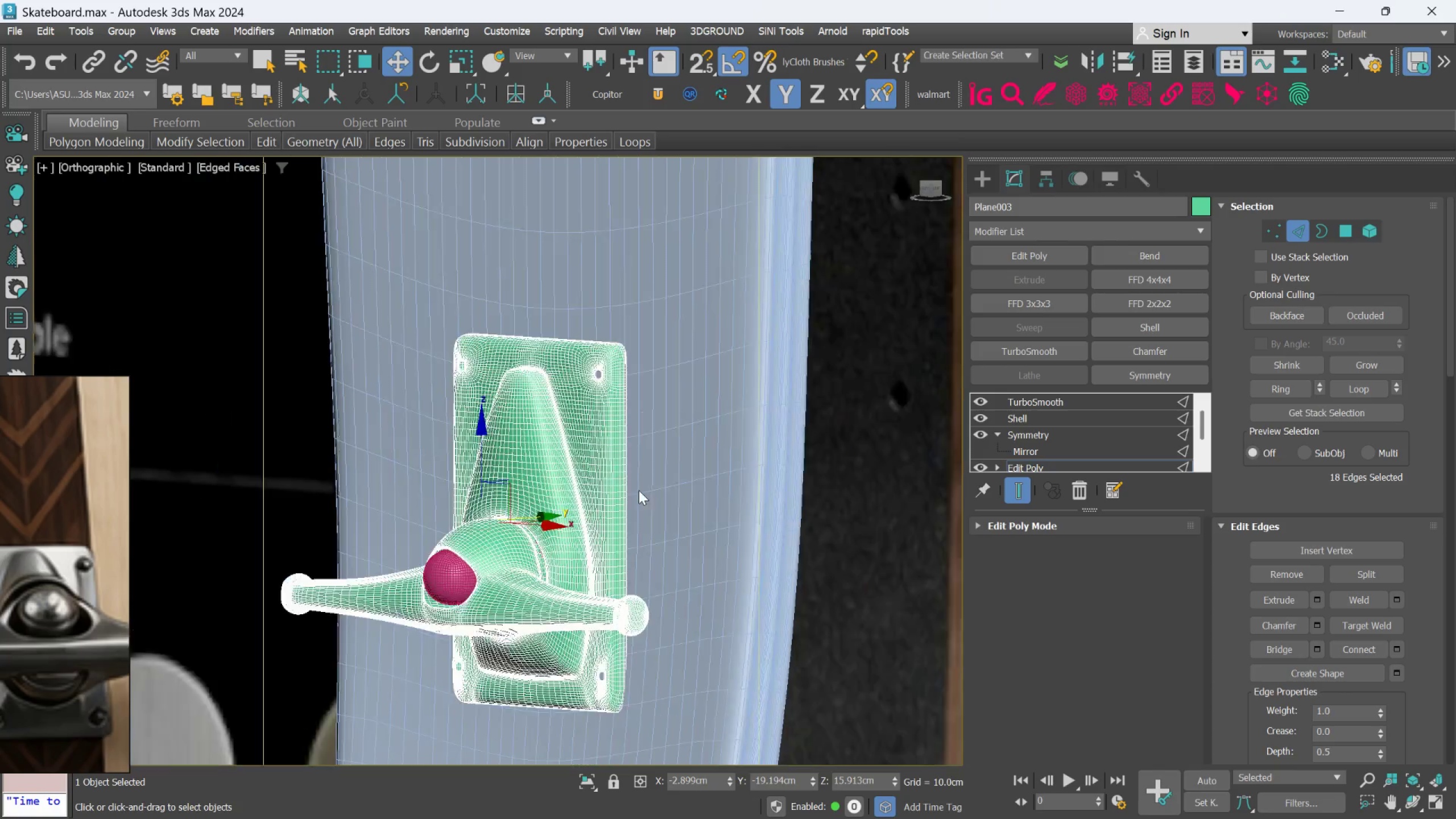 
hold_key(key=AltLeft, duration=1.47)
 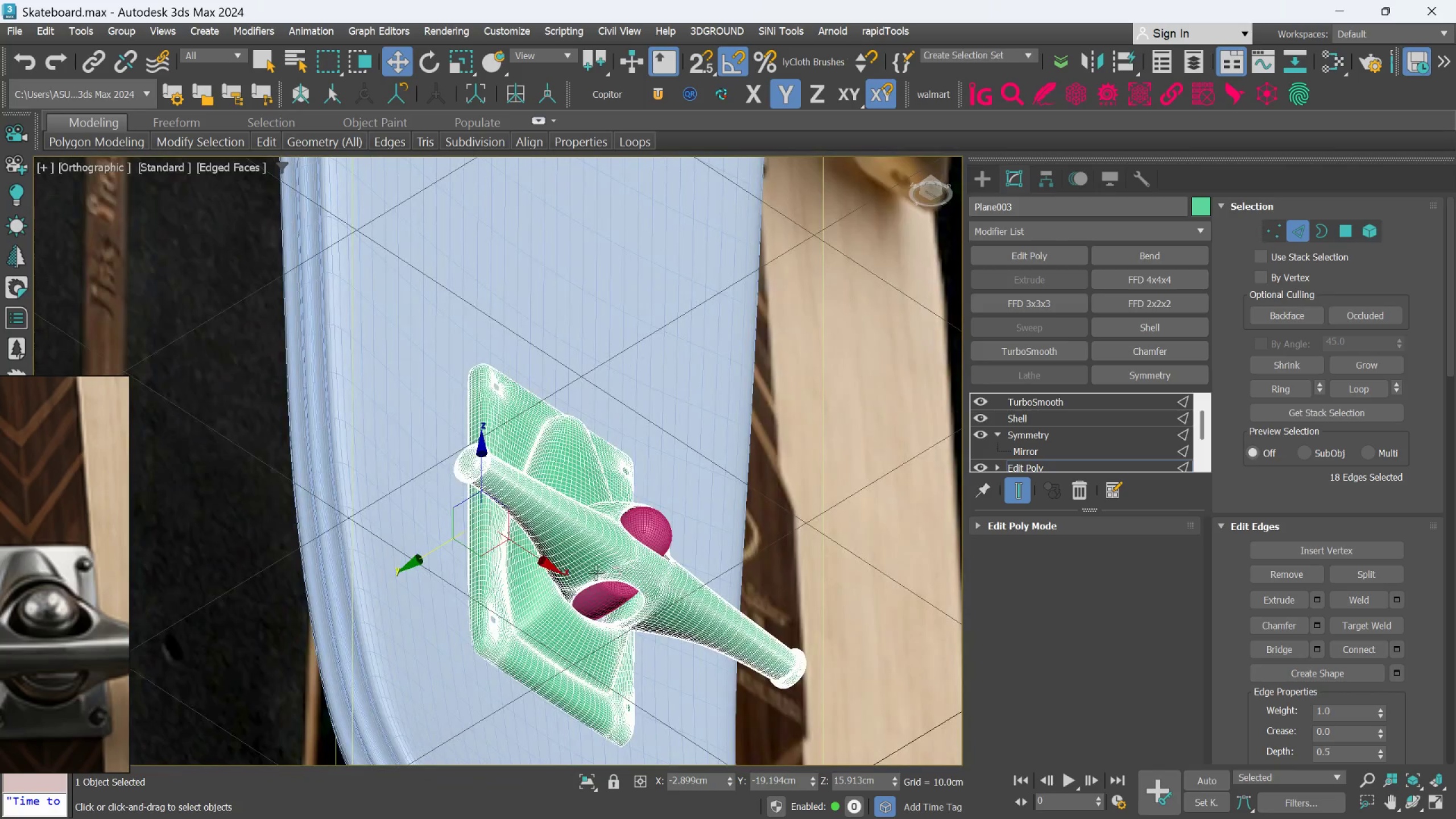 
hold_key(key=AltLeft, duration=0.58)
 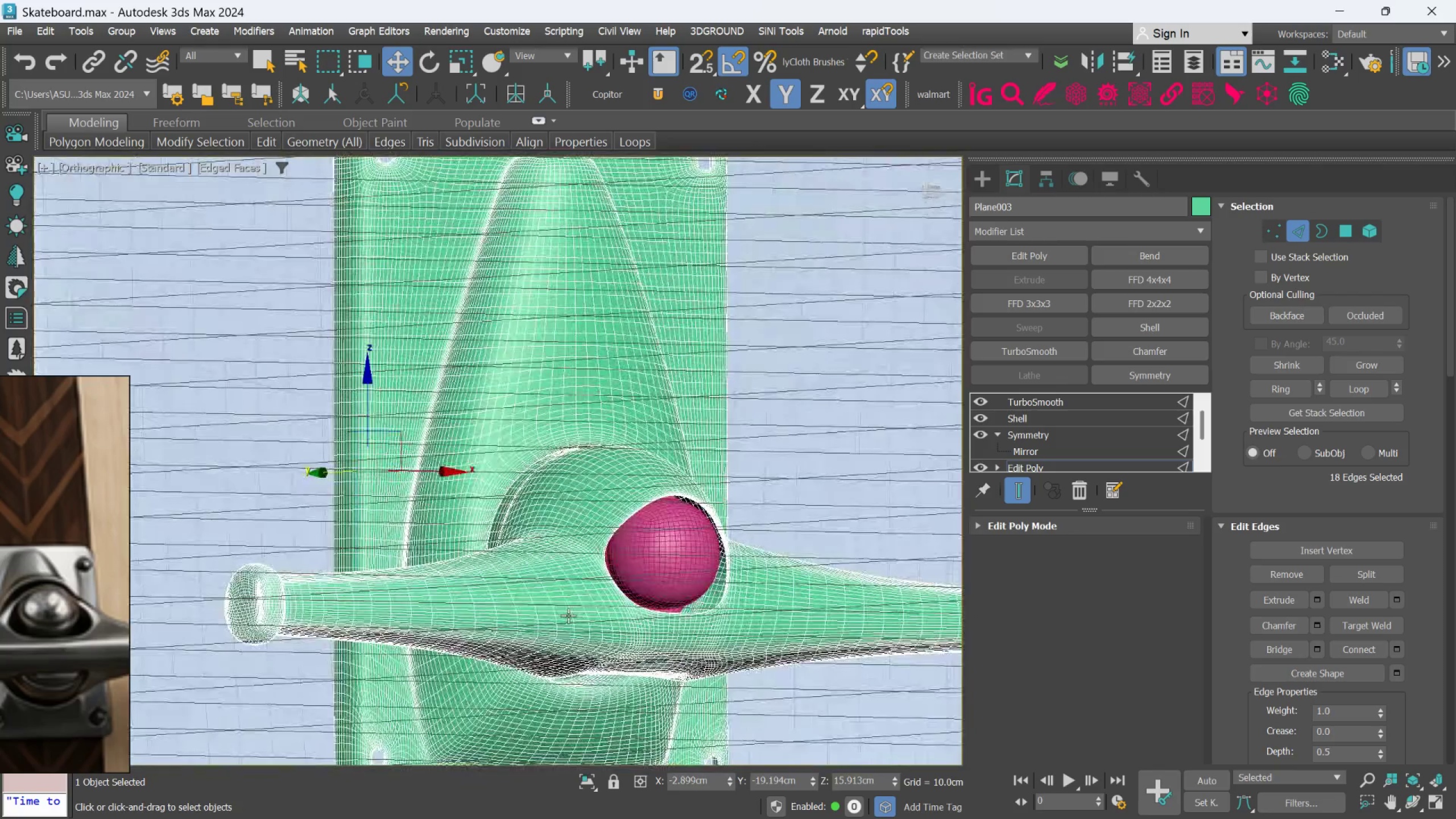 
scroll: coordinate [595, 572], scroll_direction: up, amount: 2.0
 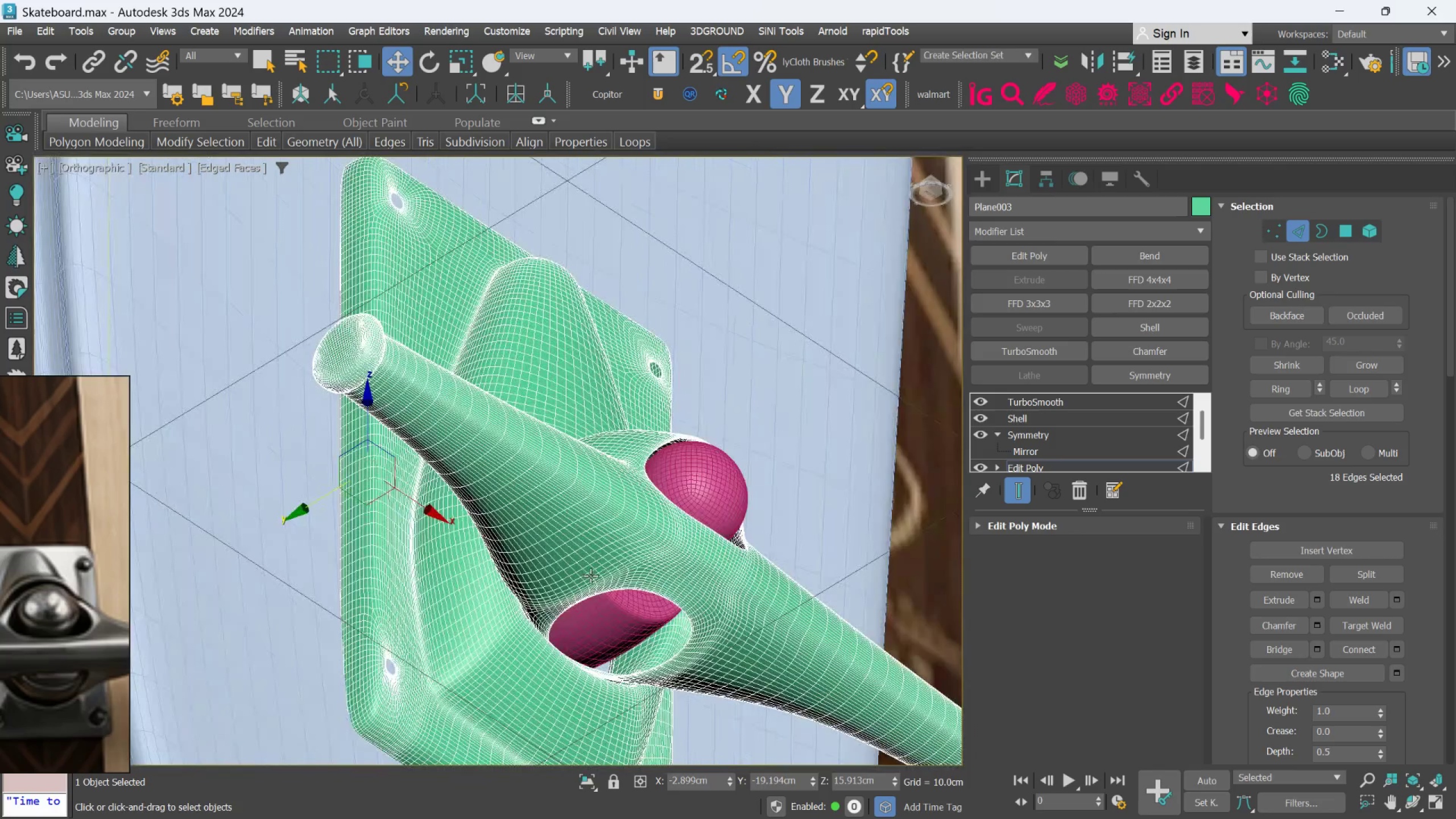 
scroll: coordinate [568, 615], scroll_direction: down, amount: 2.0
 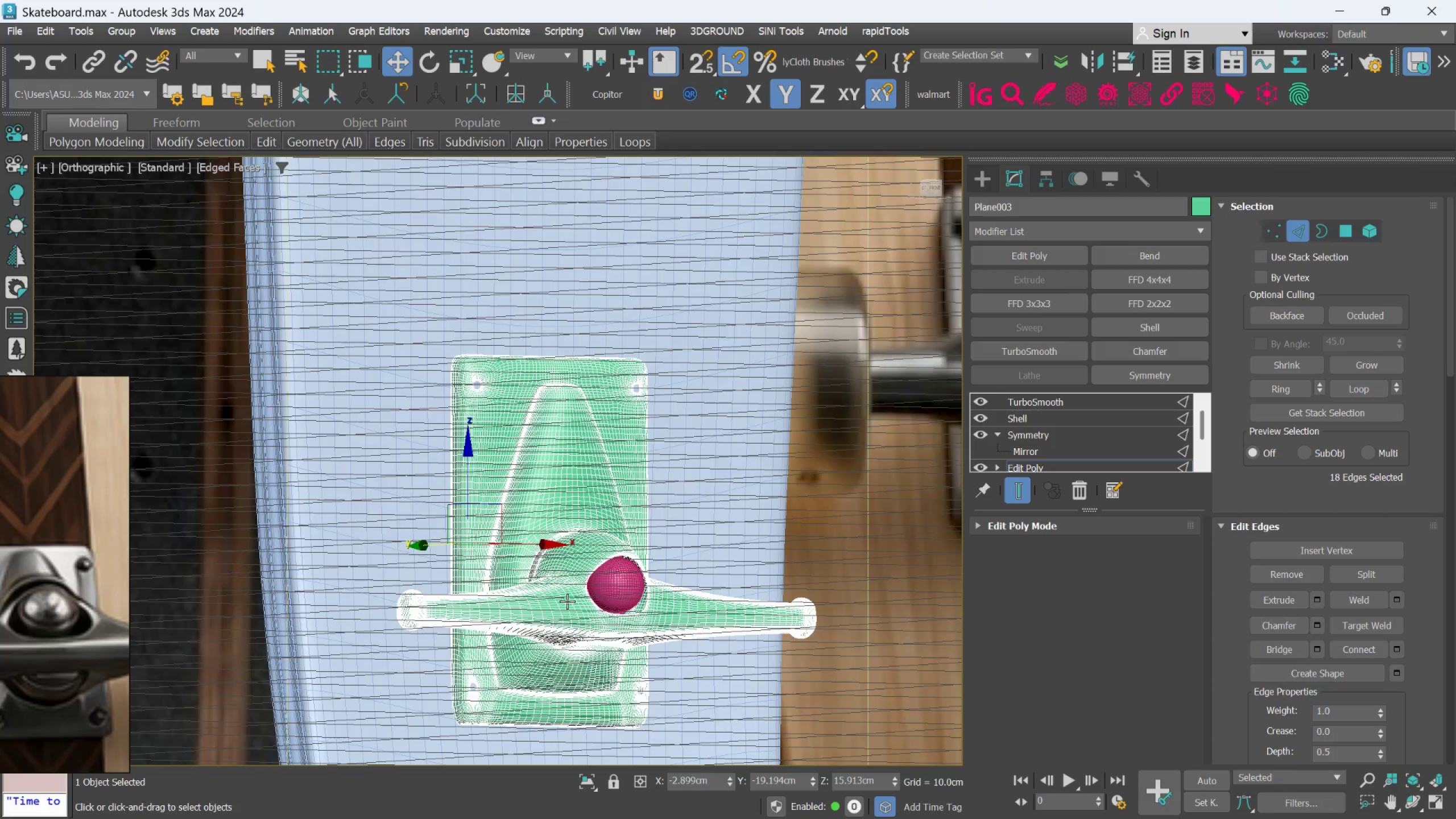 
key(F4)
 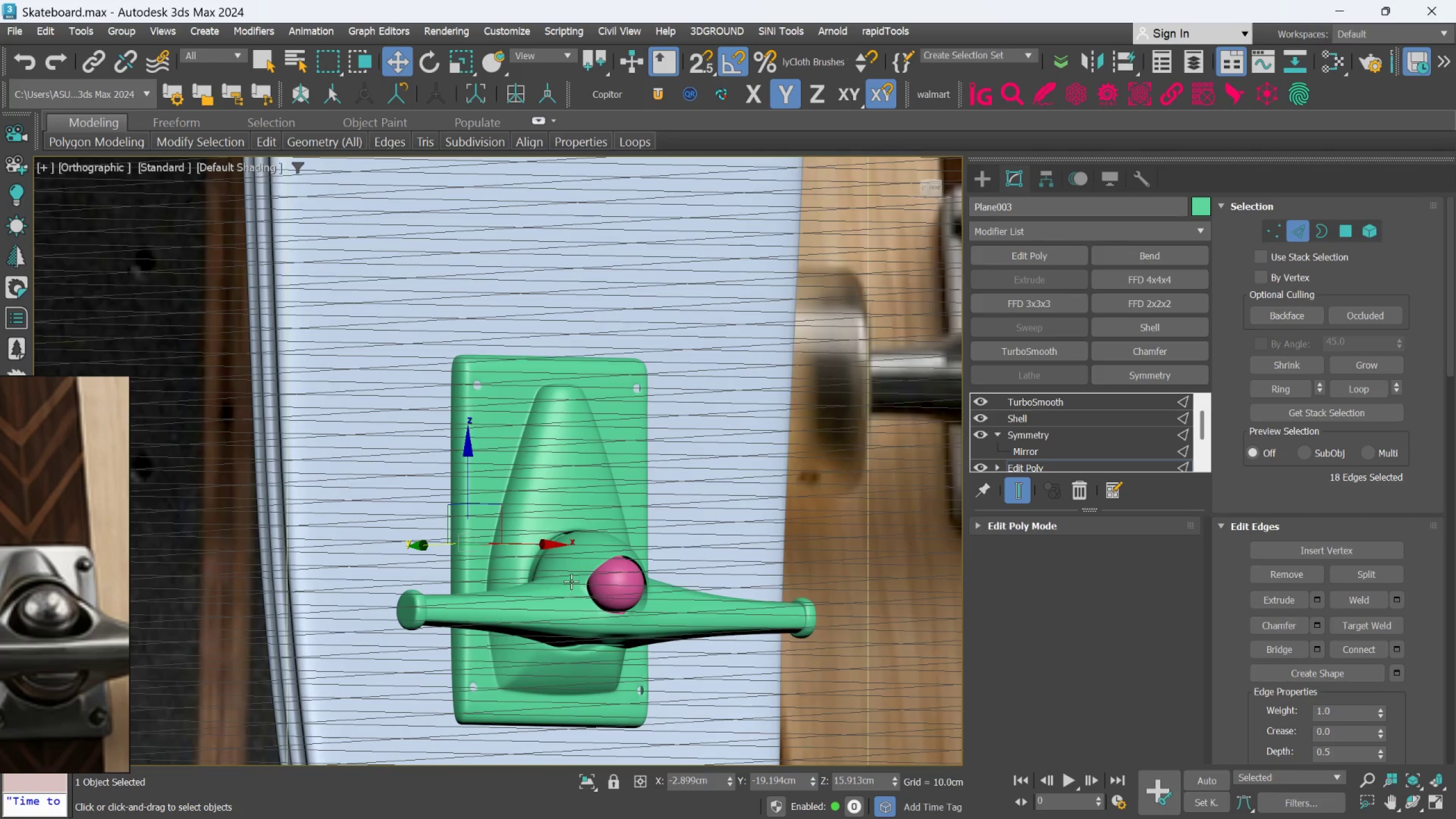 
hold_key(key=AltLeft, duration=0.62)
 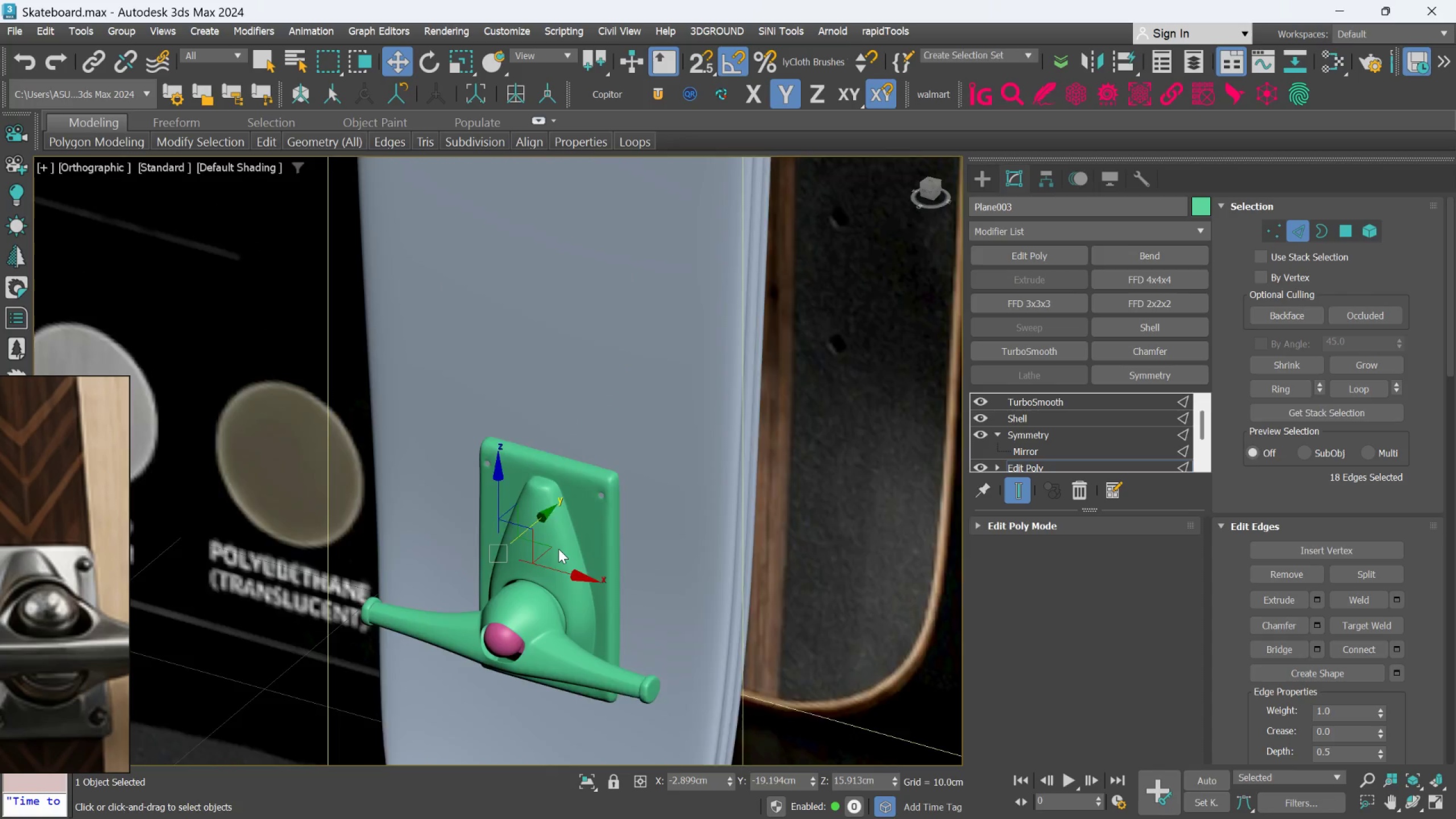 
scroll: coordinate [571, 580], scroll_direction: down, amount: 1.0
 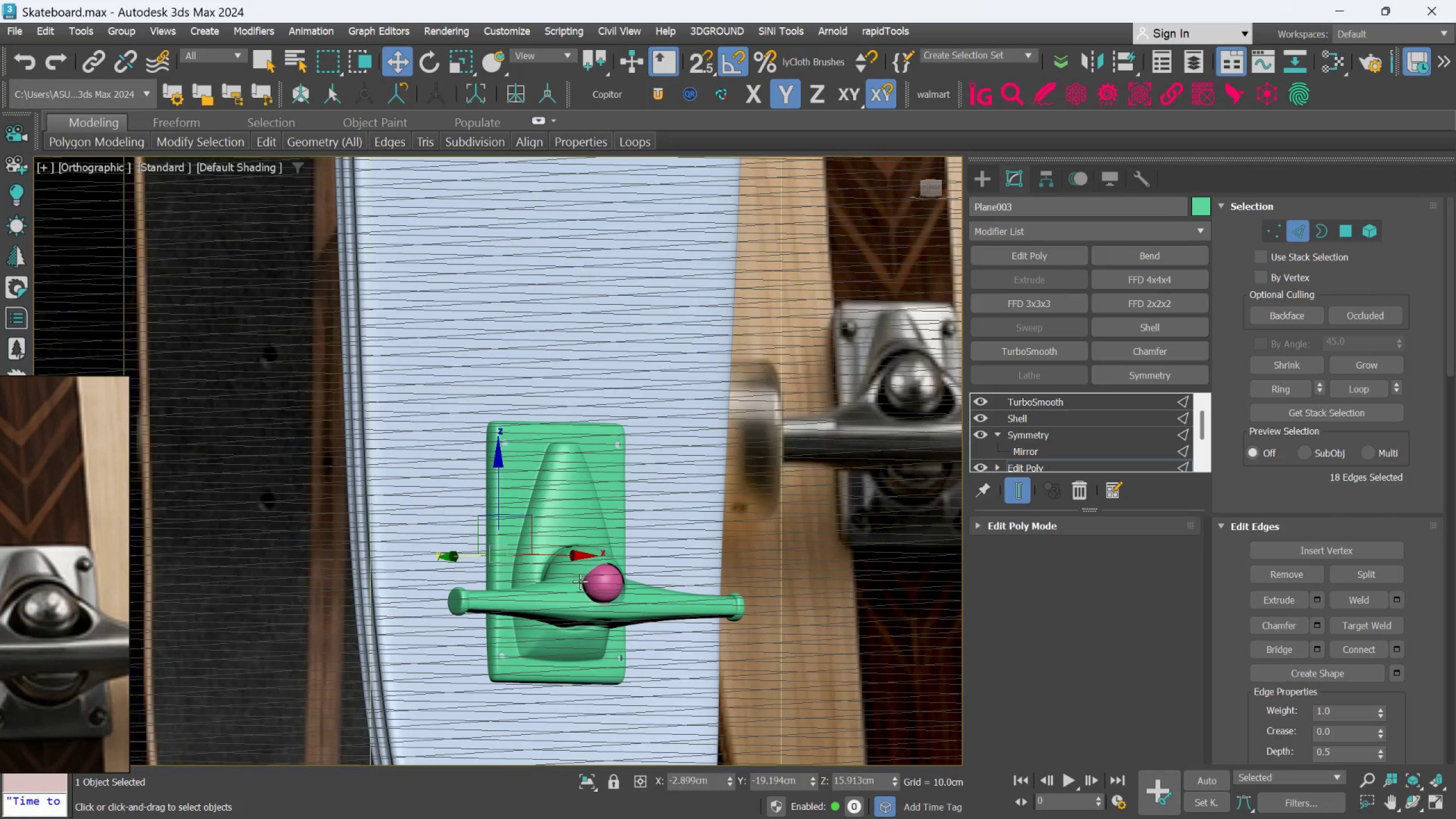 
hold_key(key=AltLeft, duration=0.83)
 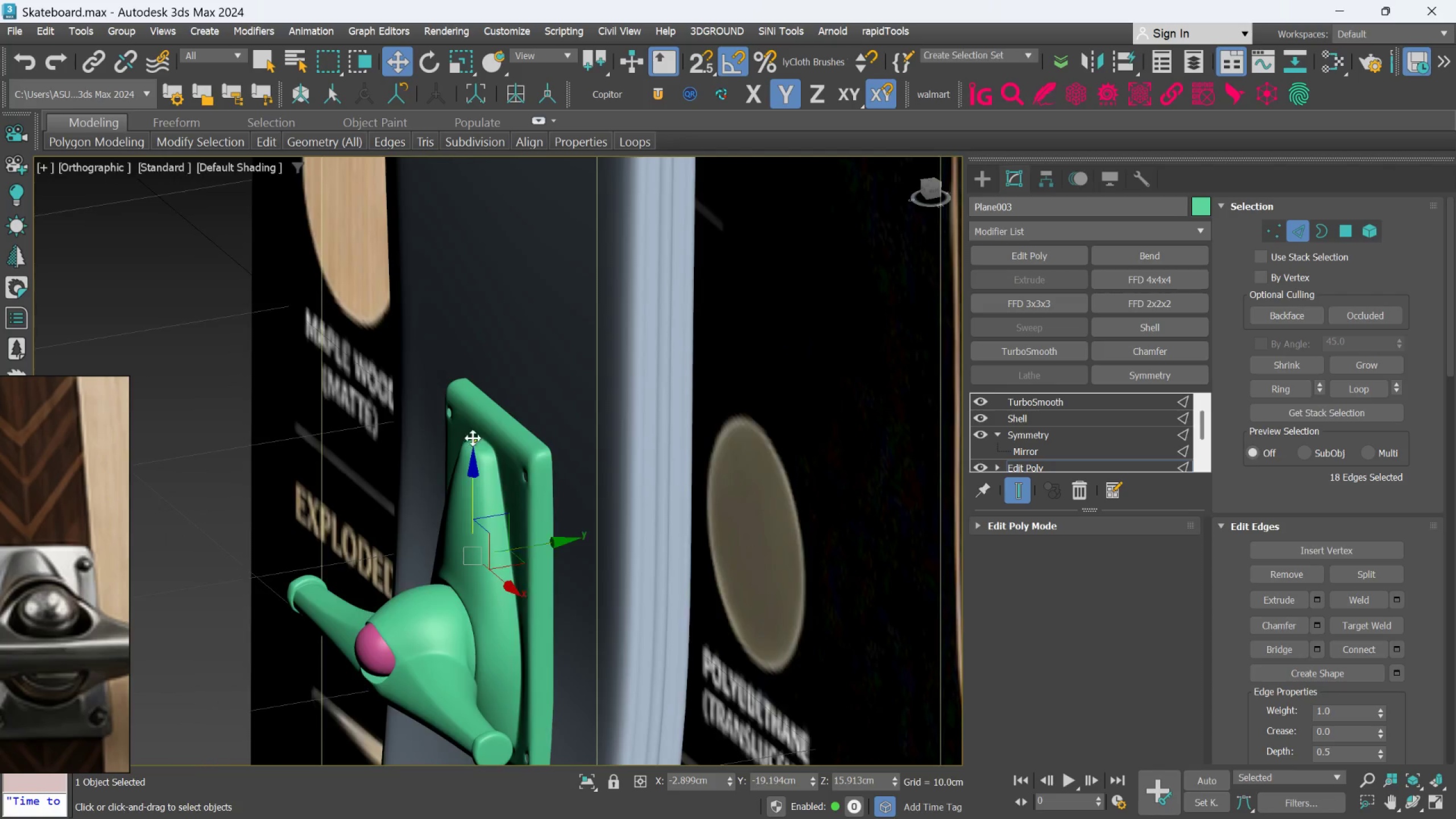 
scroll: coordinate [559, 549], scroll_direction: up, amount: 1.0
 